 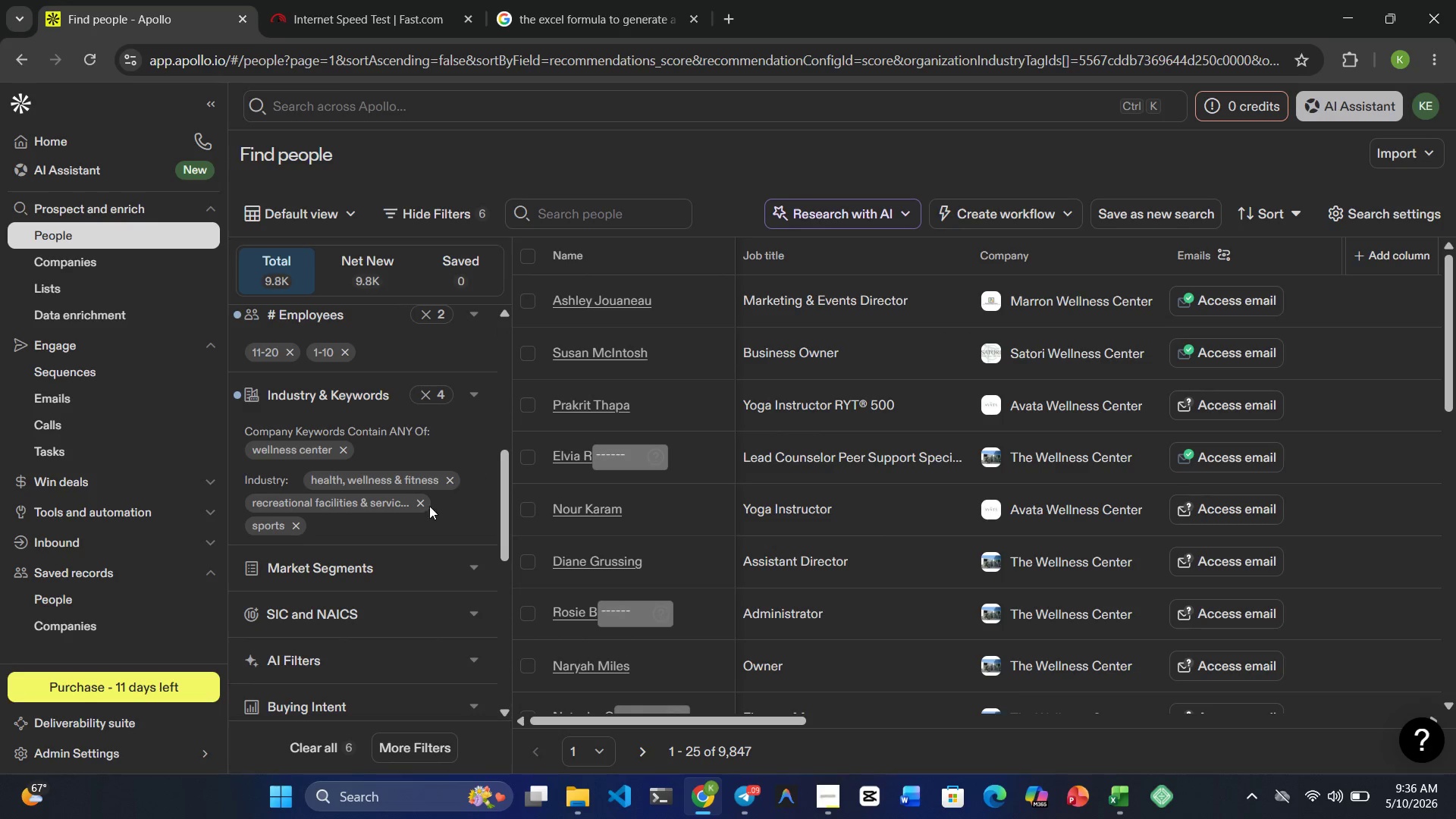 
scroll: coordinate [422, 513], scroll_direction: down, amount: 1.0
 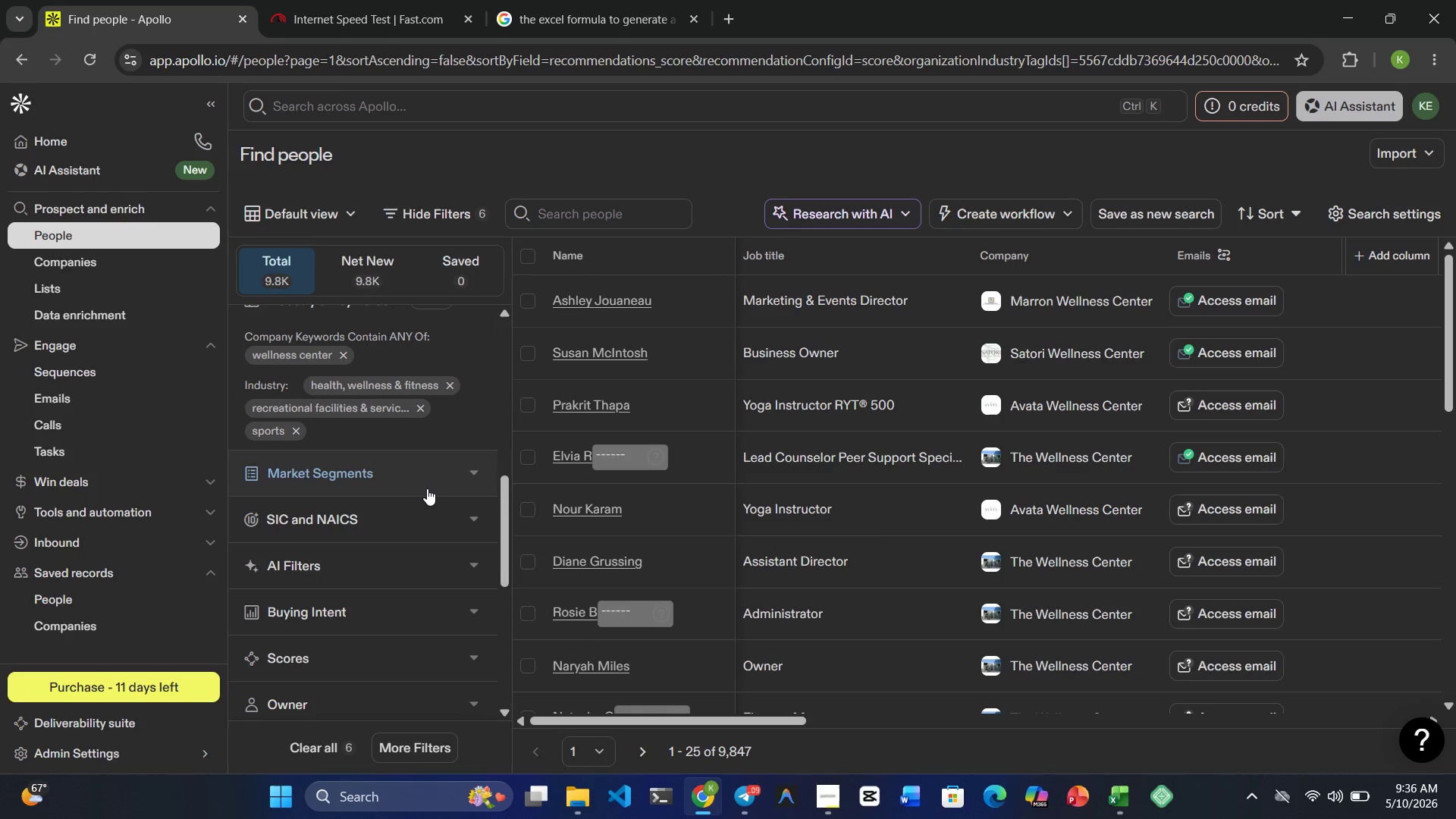 
left_click([433, 473])
 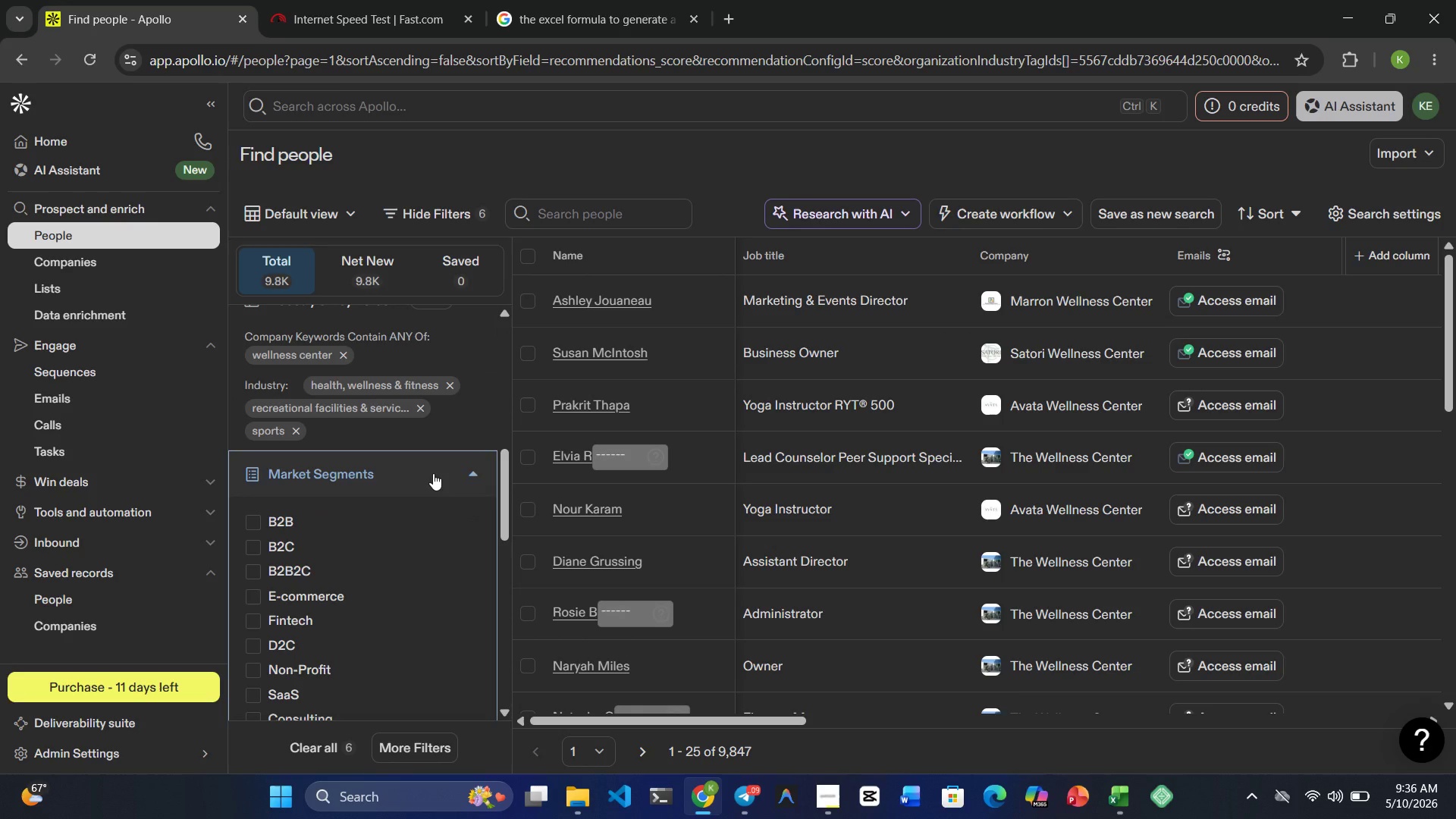 
scroll: coordinate [438, 476], scroll_direction: down, amount: 2.0
 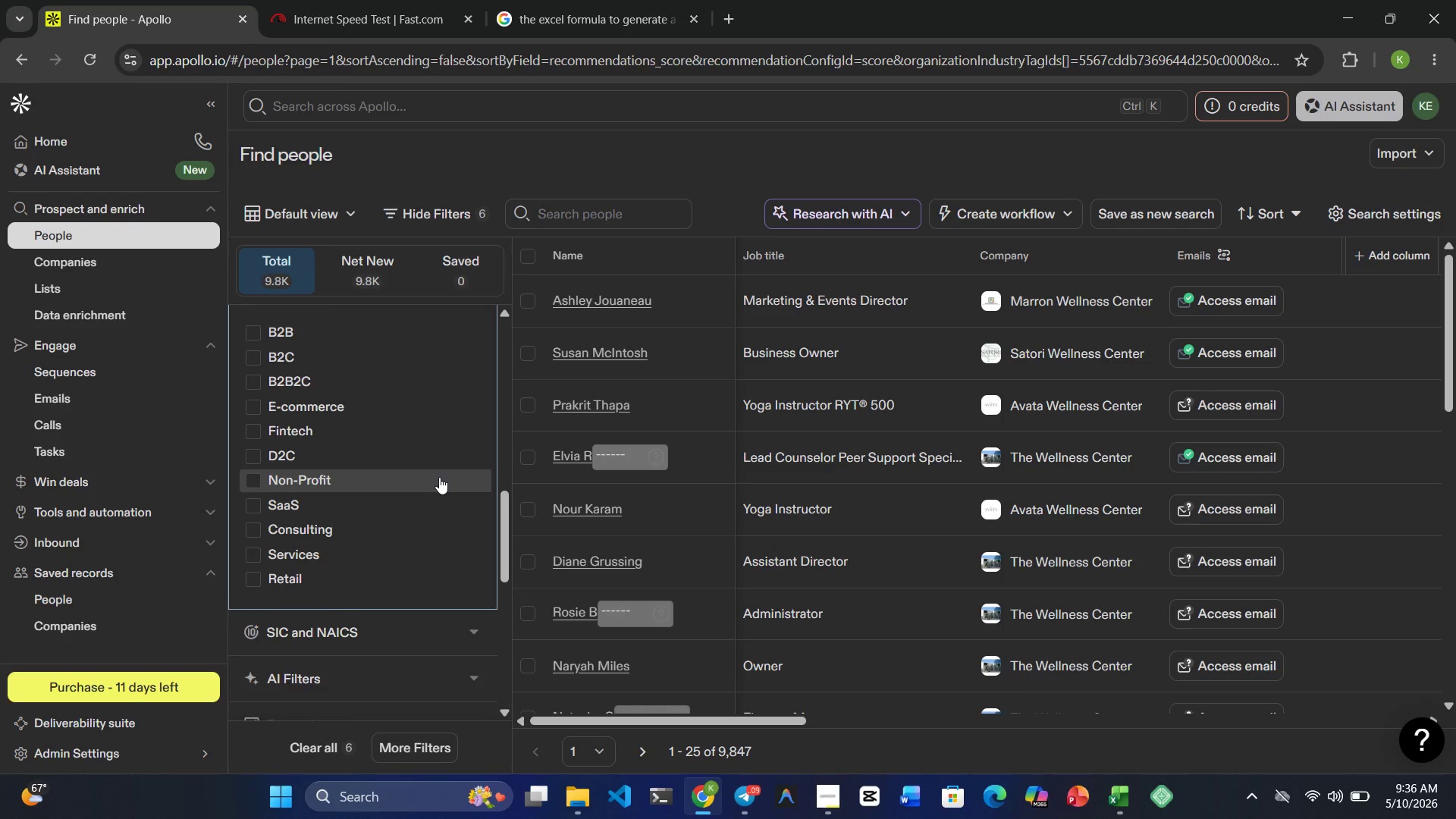 
scroll: coordinate [451, 491], scroll_direction: none, amount: 0.0
 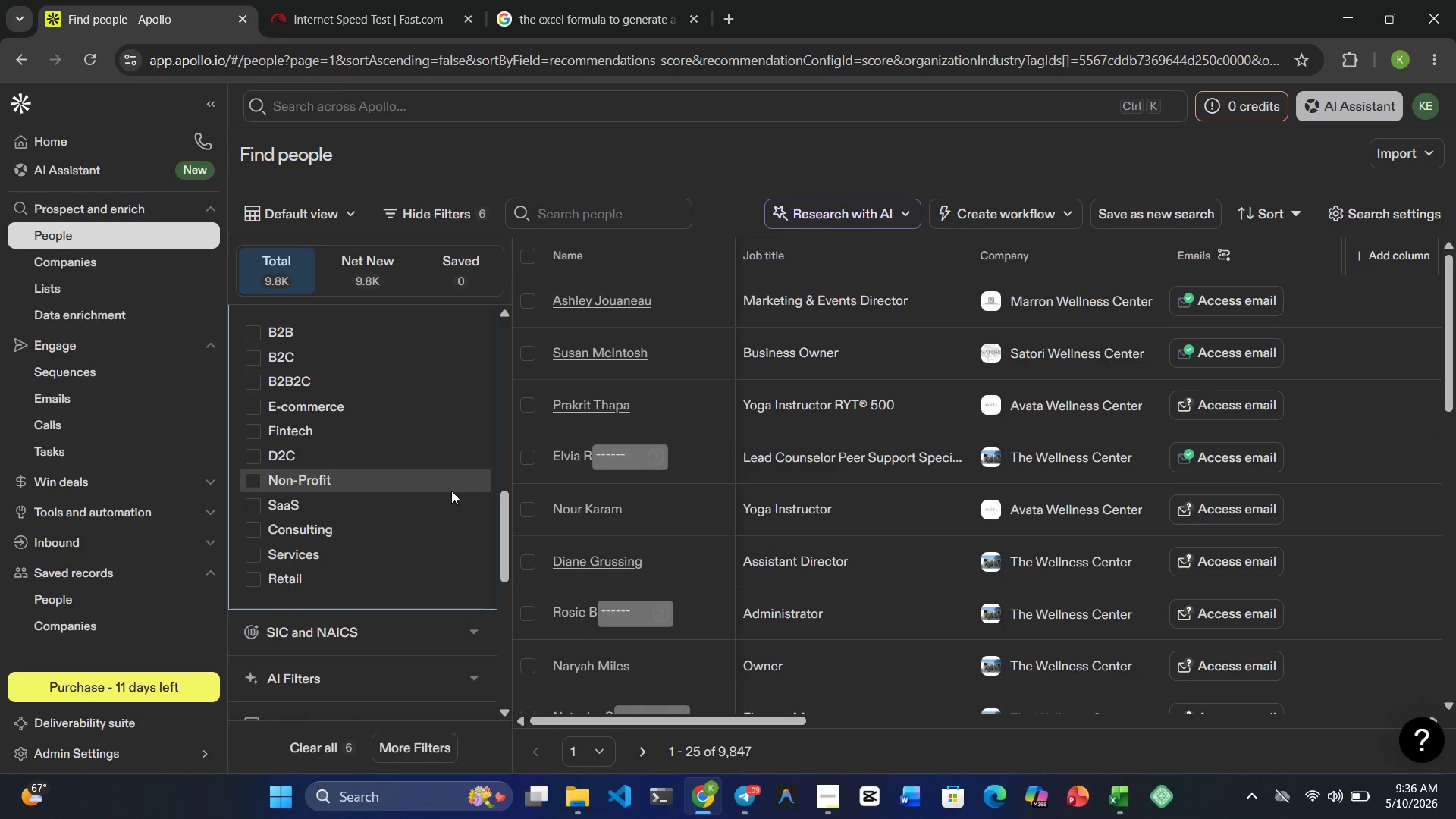 
scroll: coordinate [451, 491], scroll_direction: up, amount: 2.0
 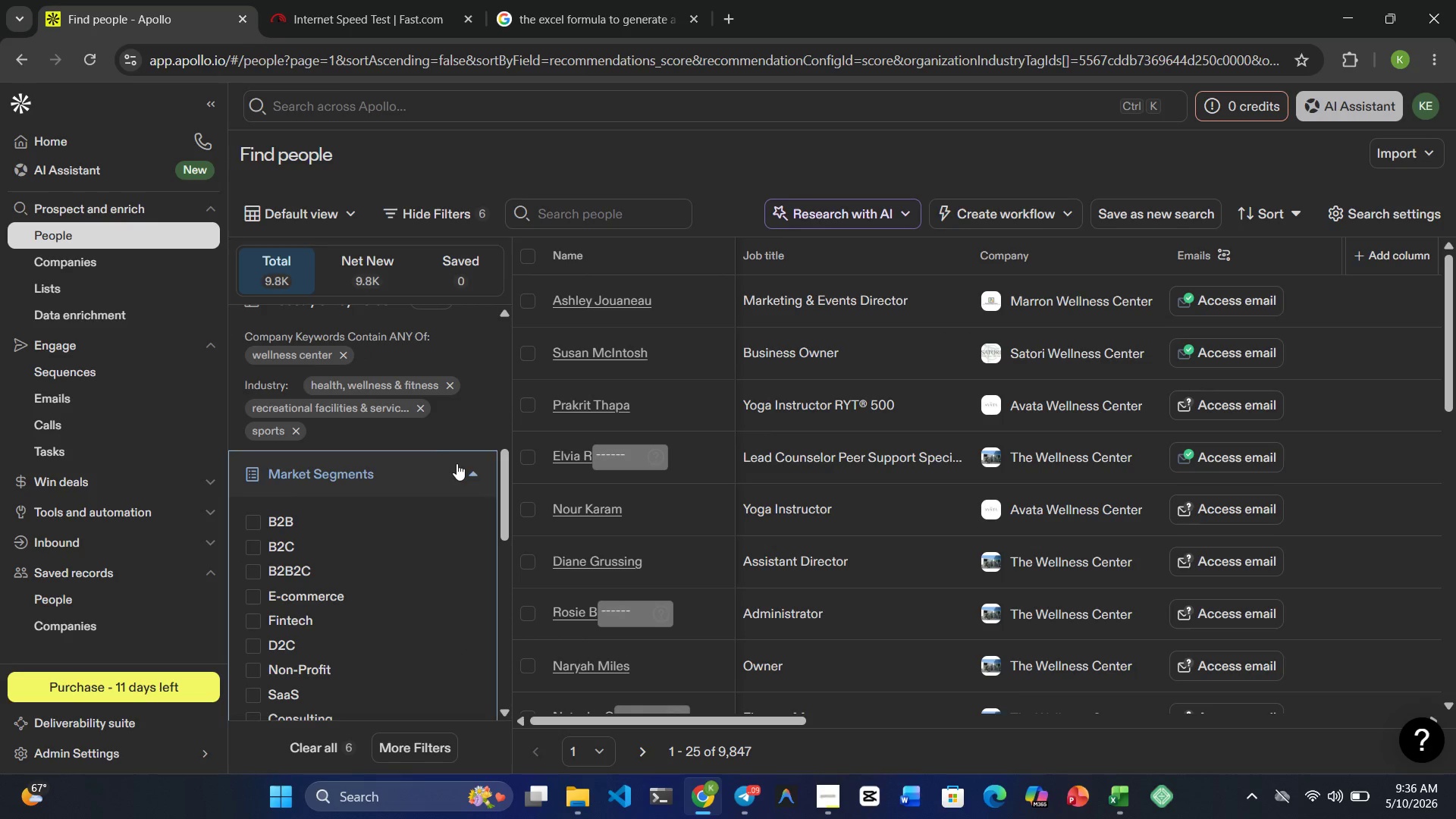 
left_click([457, 466])
 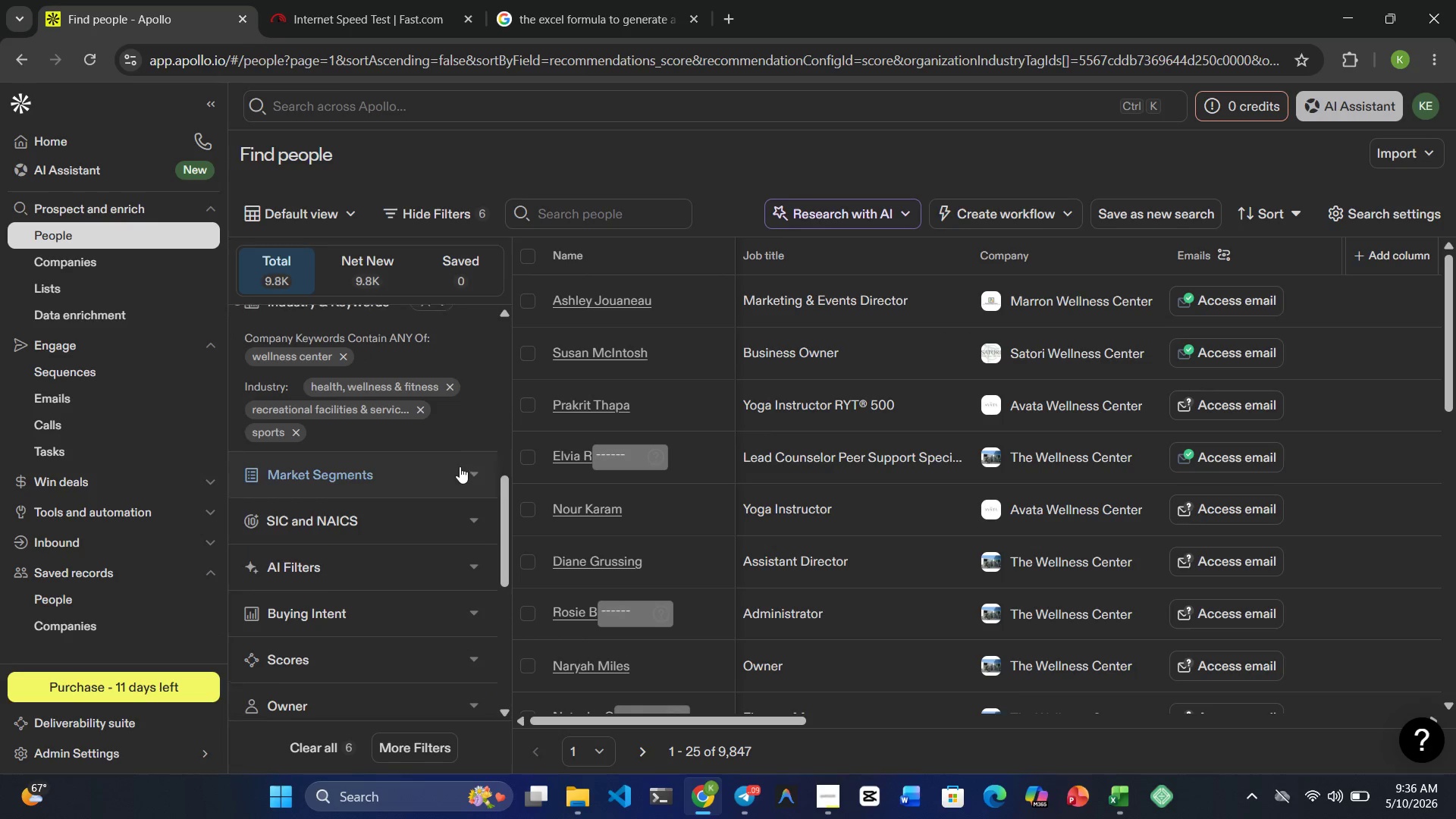 
scroll: coordinate [460, 466], scroll_direction: up, amount: 2.0
 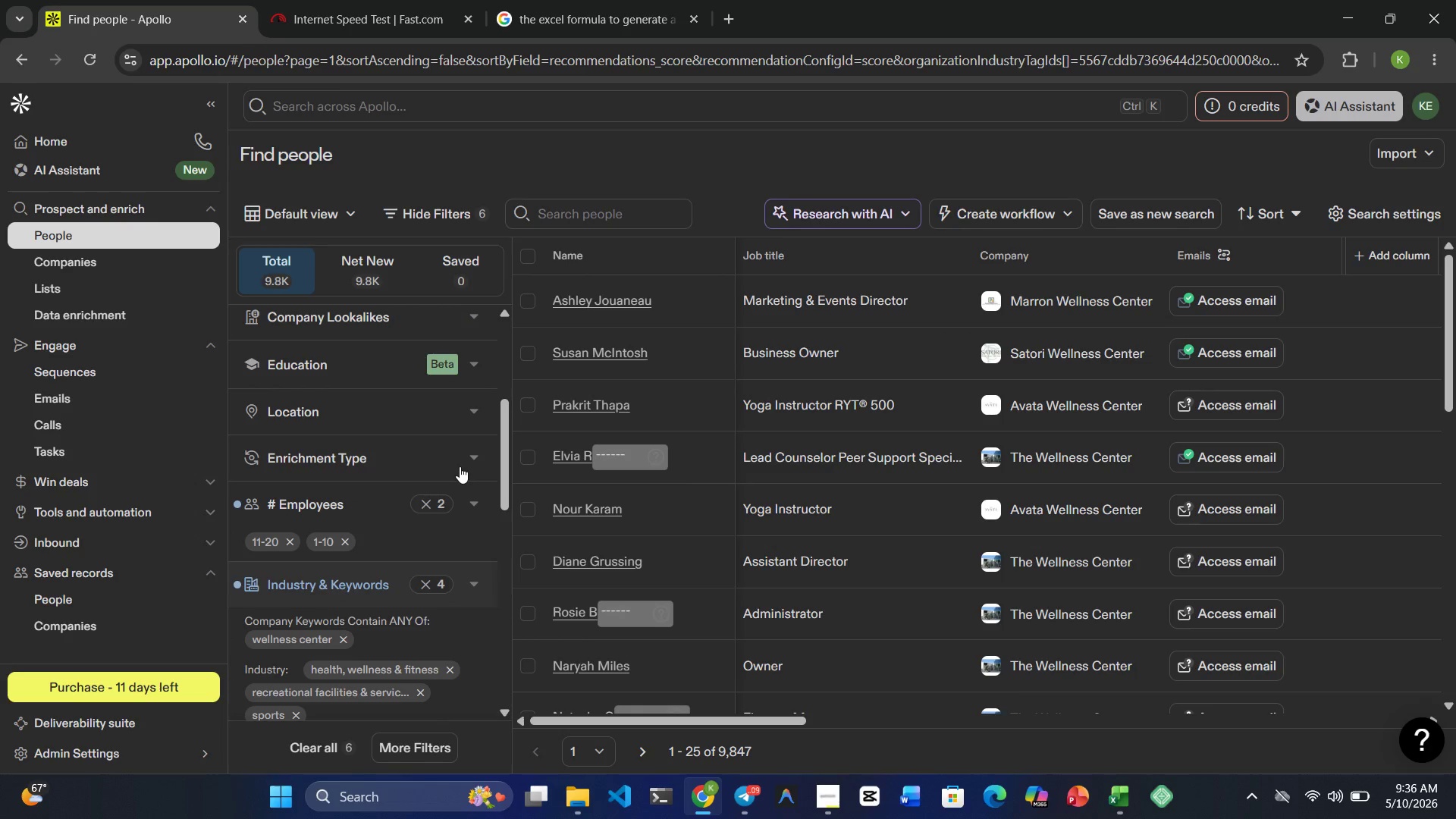 
scroll: coordinate [467, 479], scroll_direction: down, amount: 1.0
 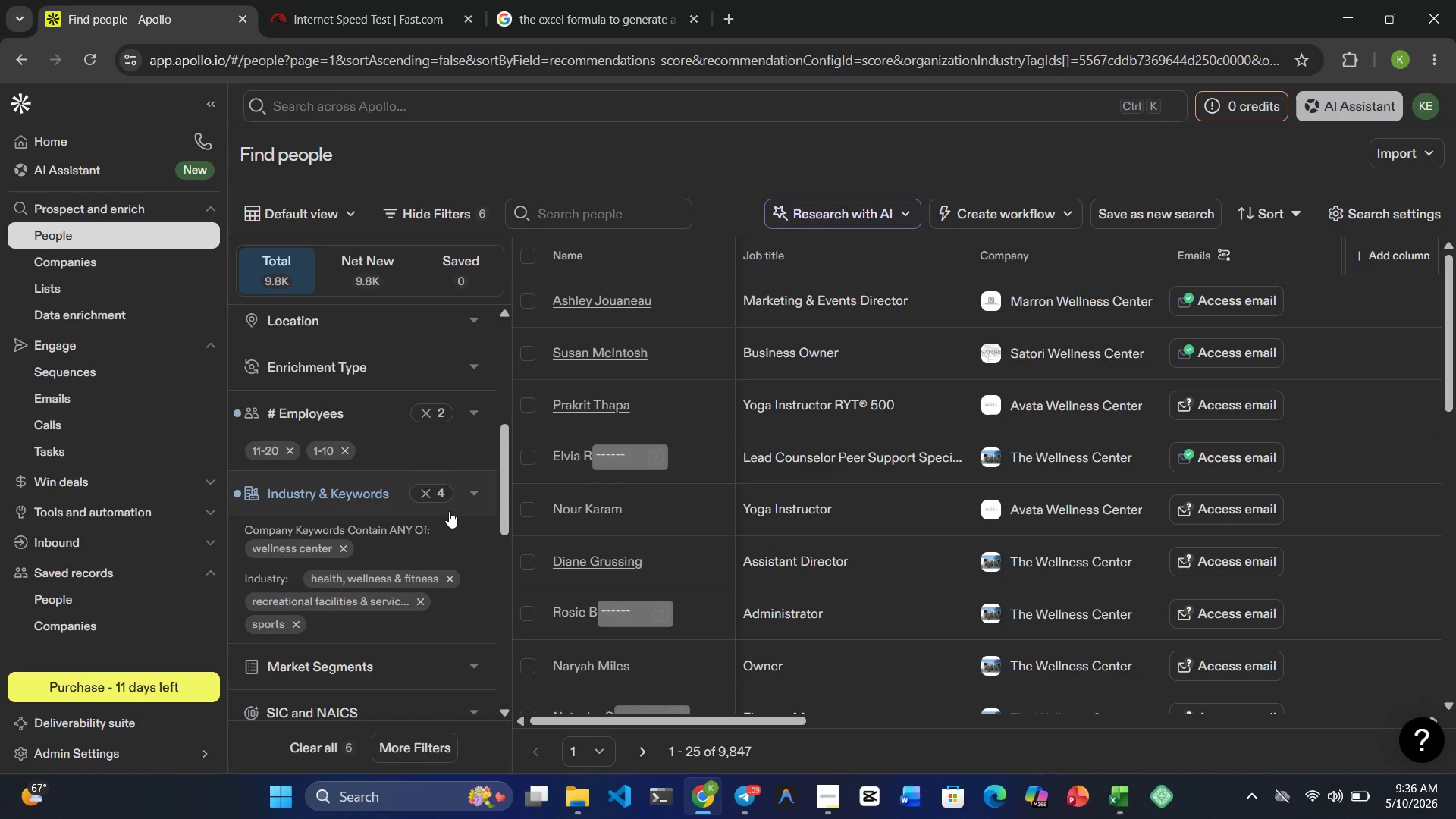 
left_click([477, 488])
 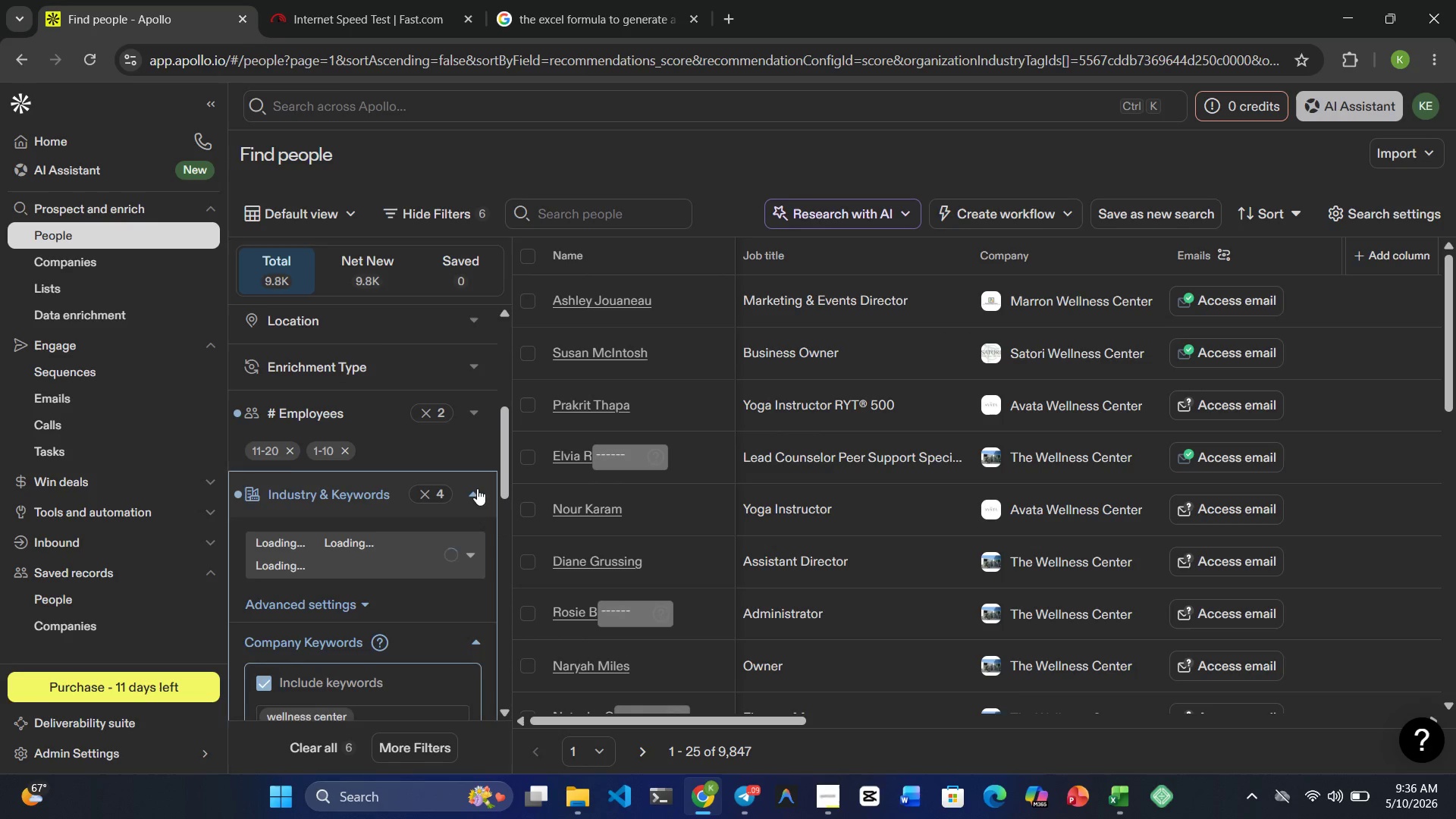 
scroll: coordinate [478, 488], scroll_direction: down, amount: 2.0
 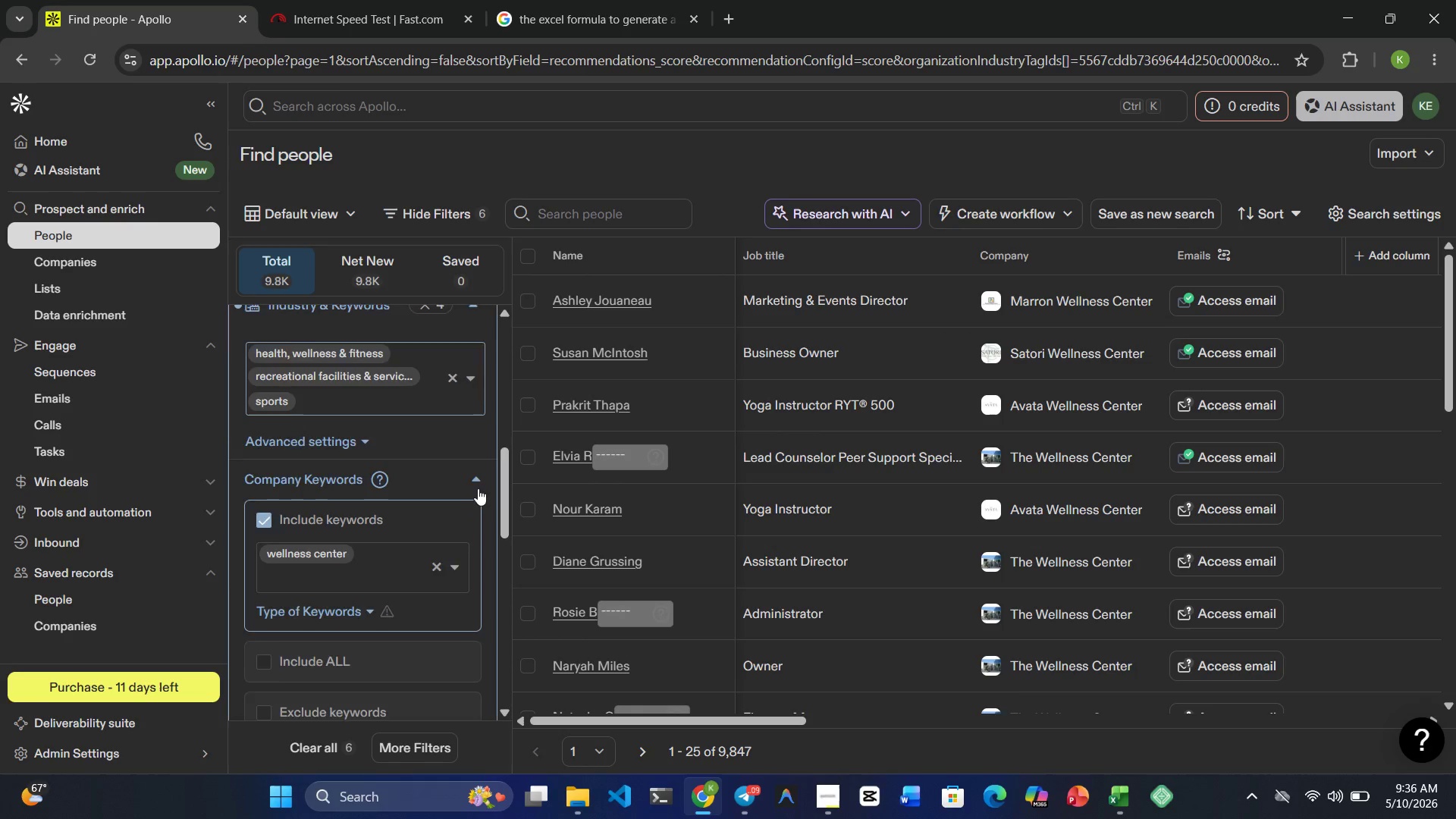 
scroll: coordinate [478, 488], scroll_direction: up, amount: 1.0
 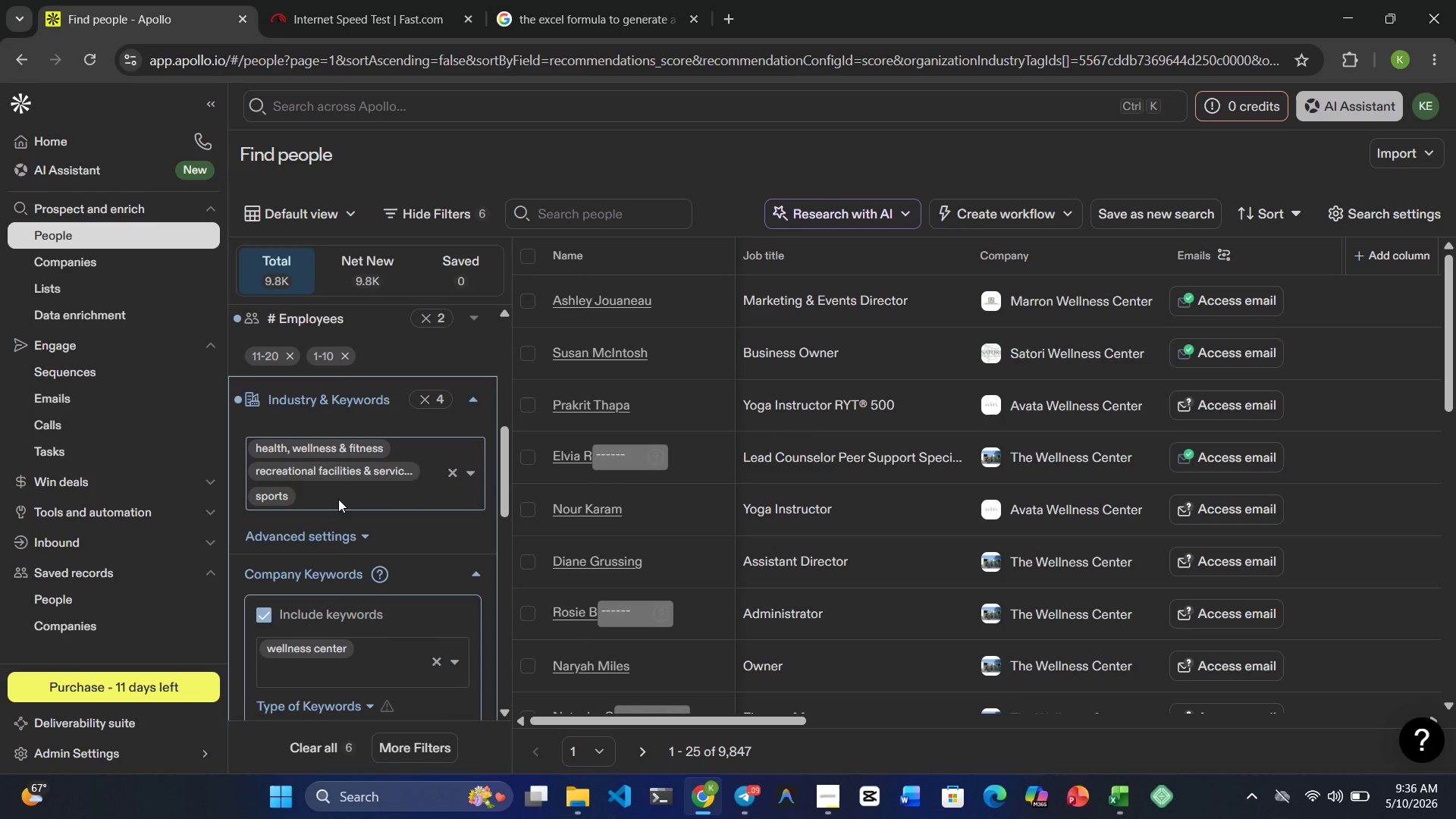 
left_click([336, 497])
 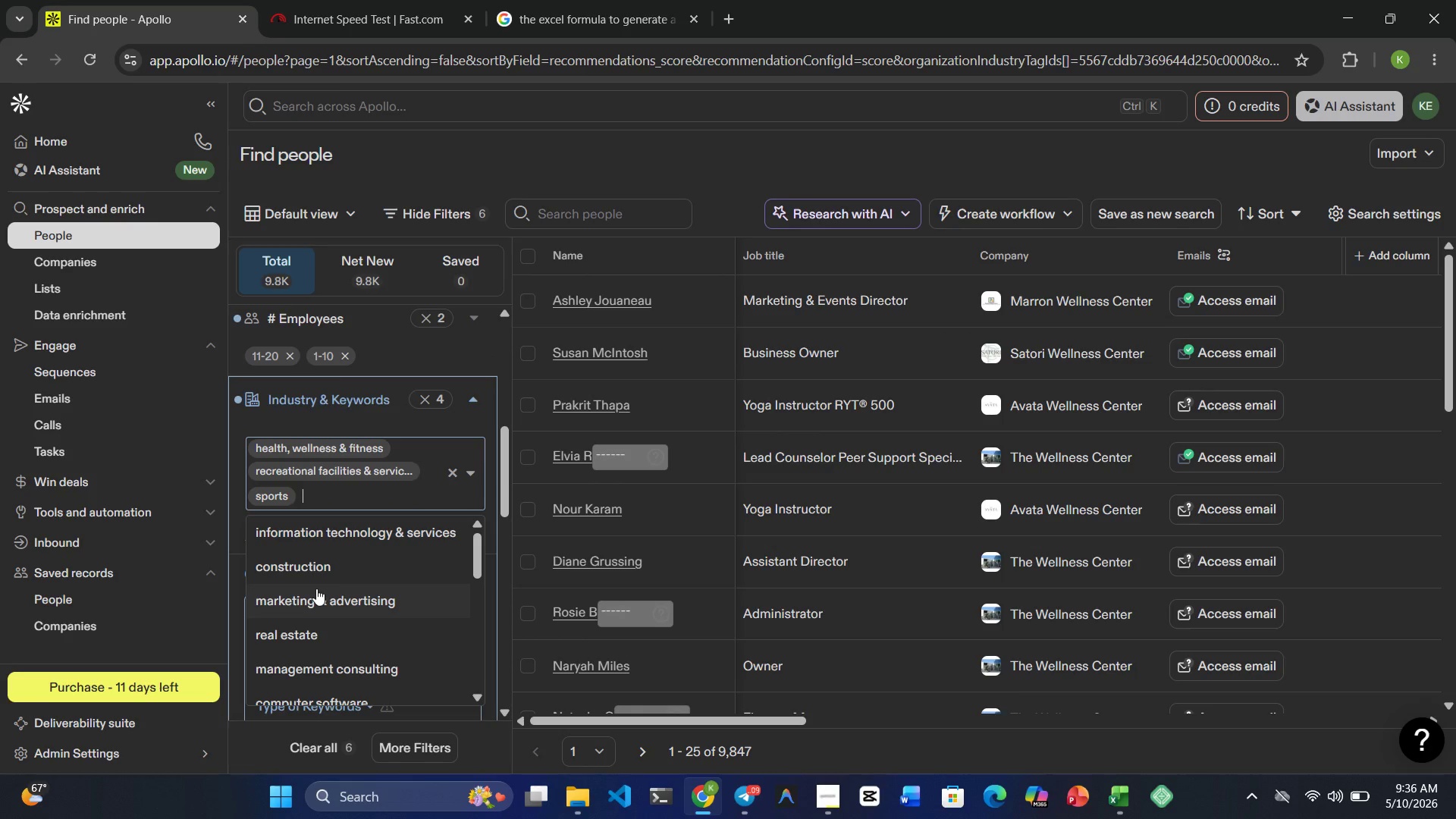 
type(meditiation)
key(Backspace)
key(Backspace)
type(ation)
key(Backspace)
key(Backspace)
key(Backspace)
key(Backspace)
key(Backspace)
key(Backspace)
 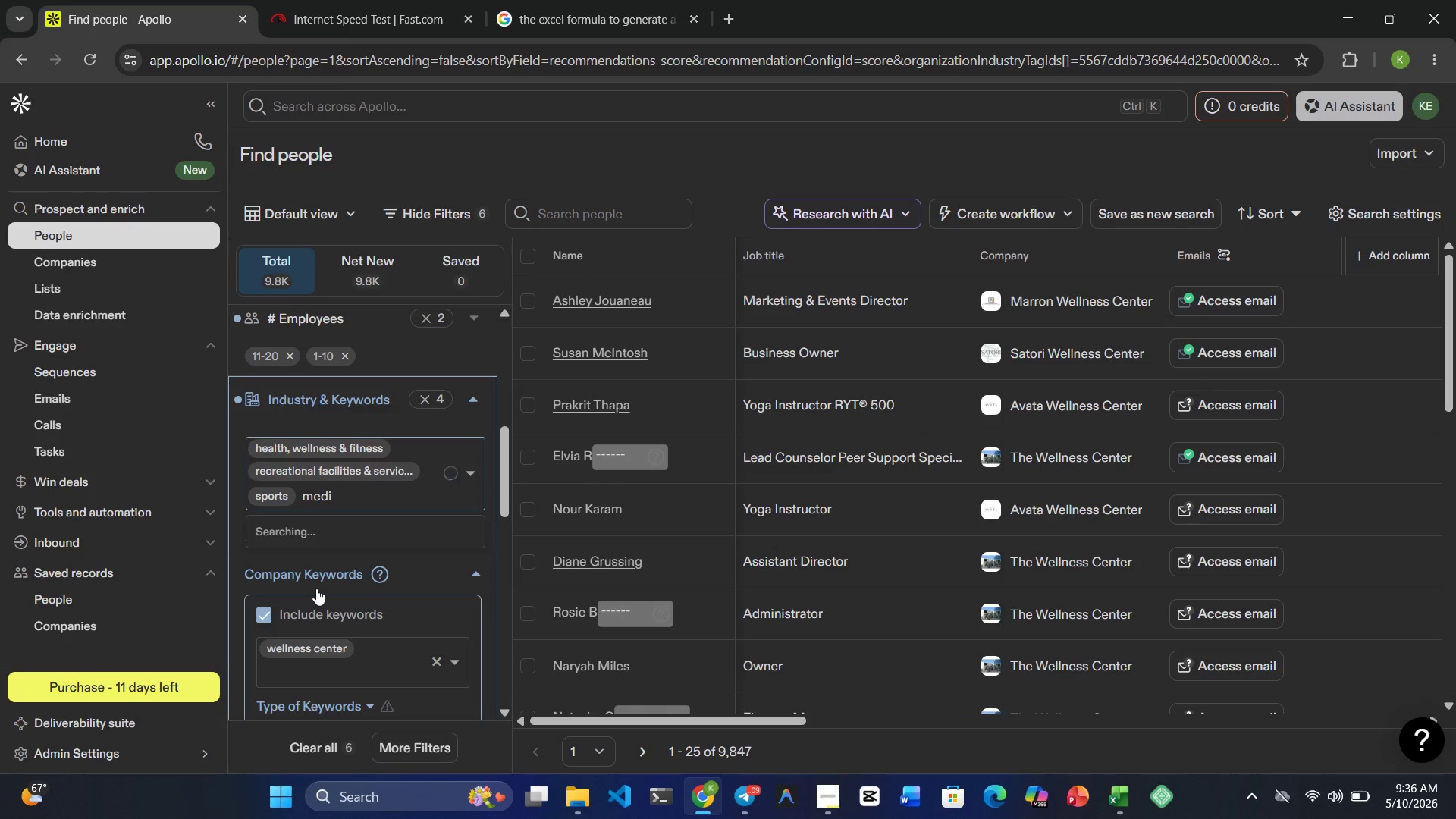 
wait(7.81)
 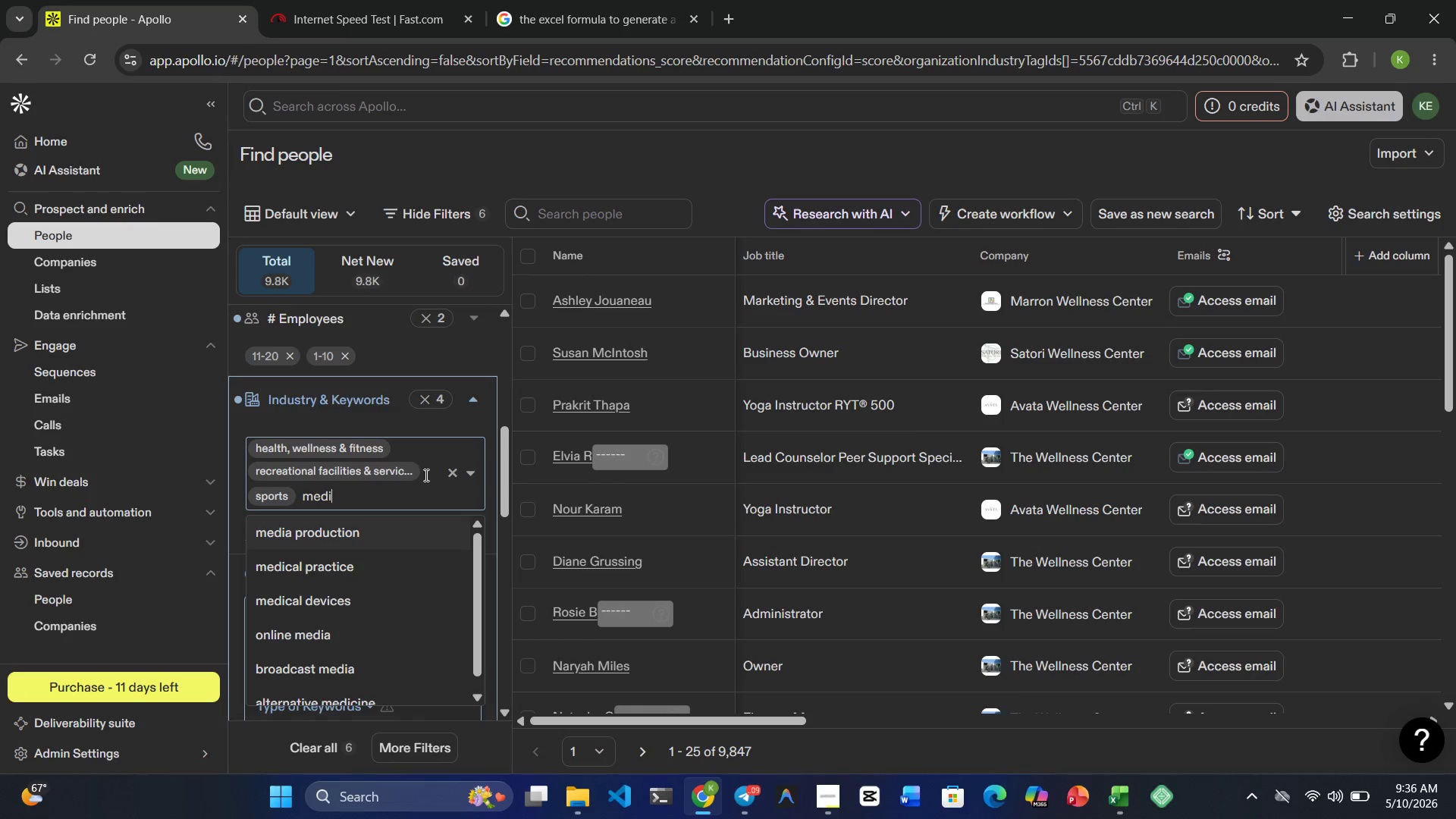 
key(Backspace)
 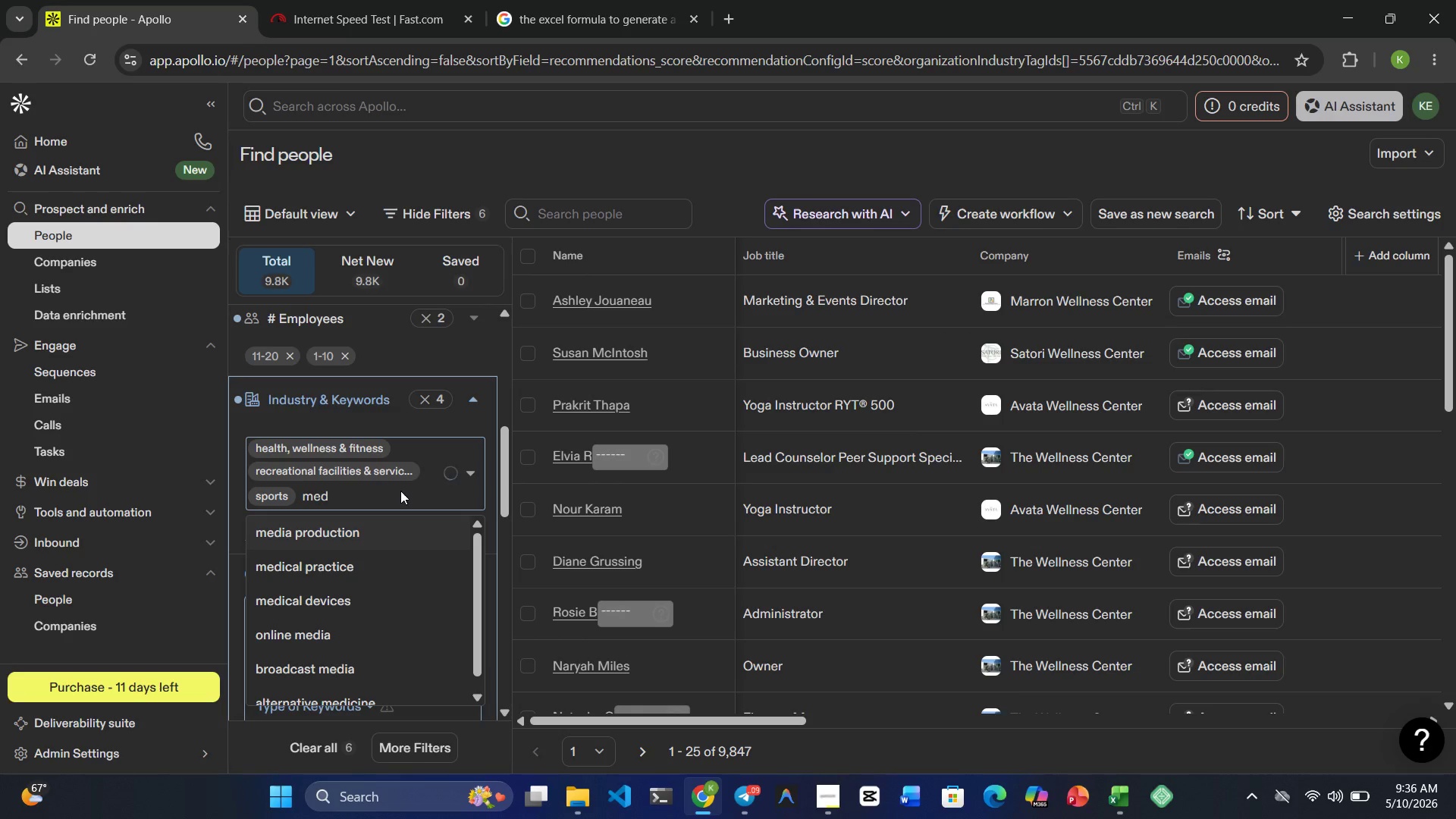 
key(Backspace)
 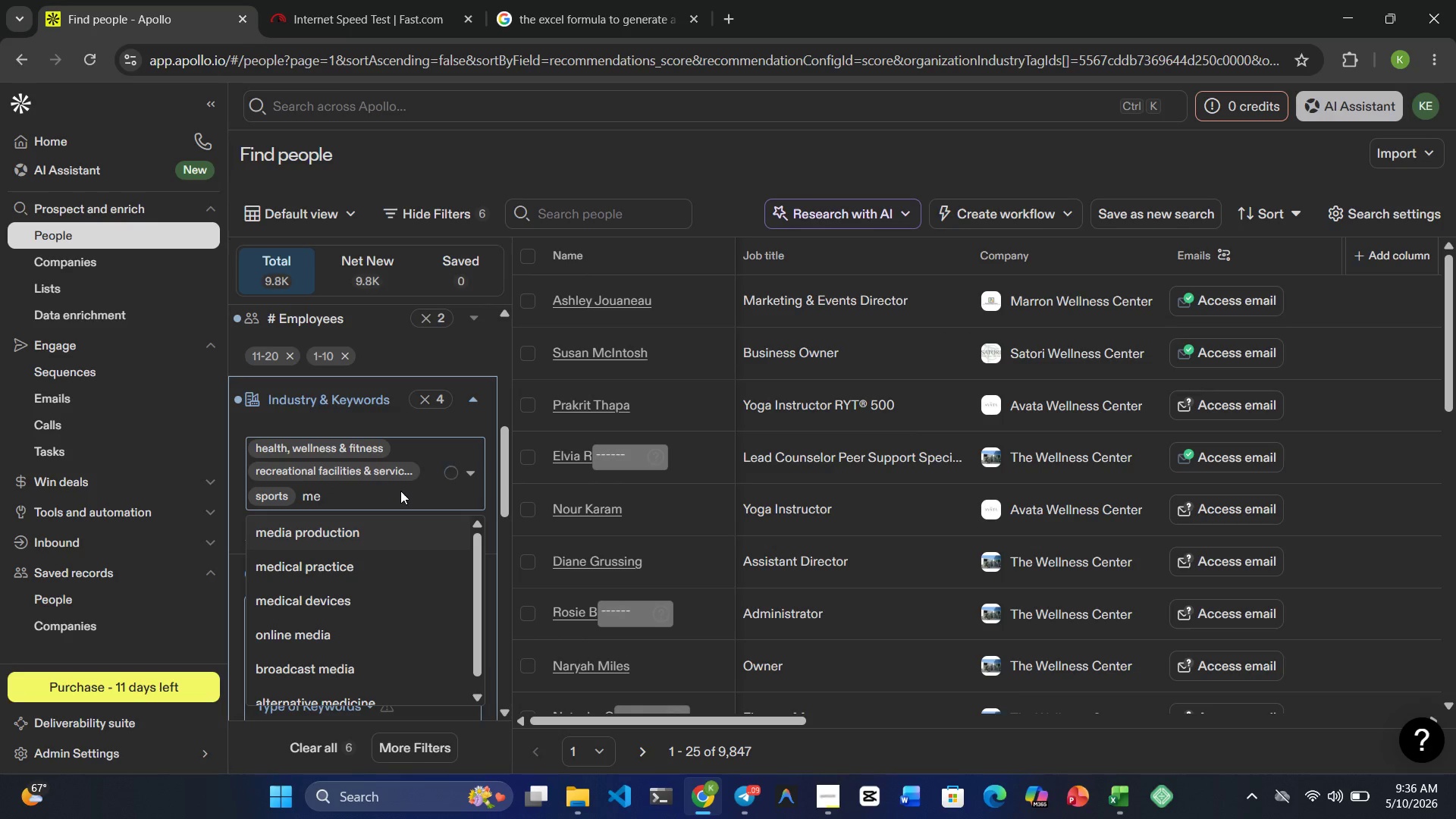 
key(Backspace)
 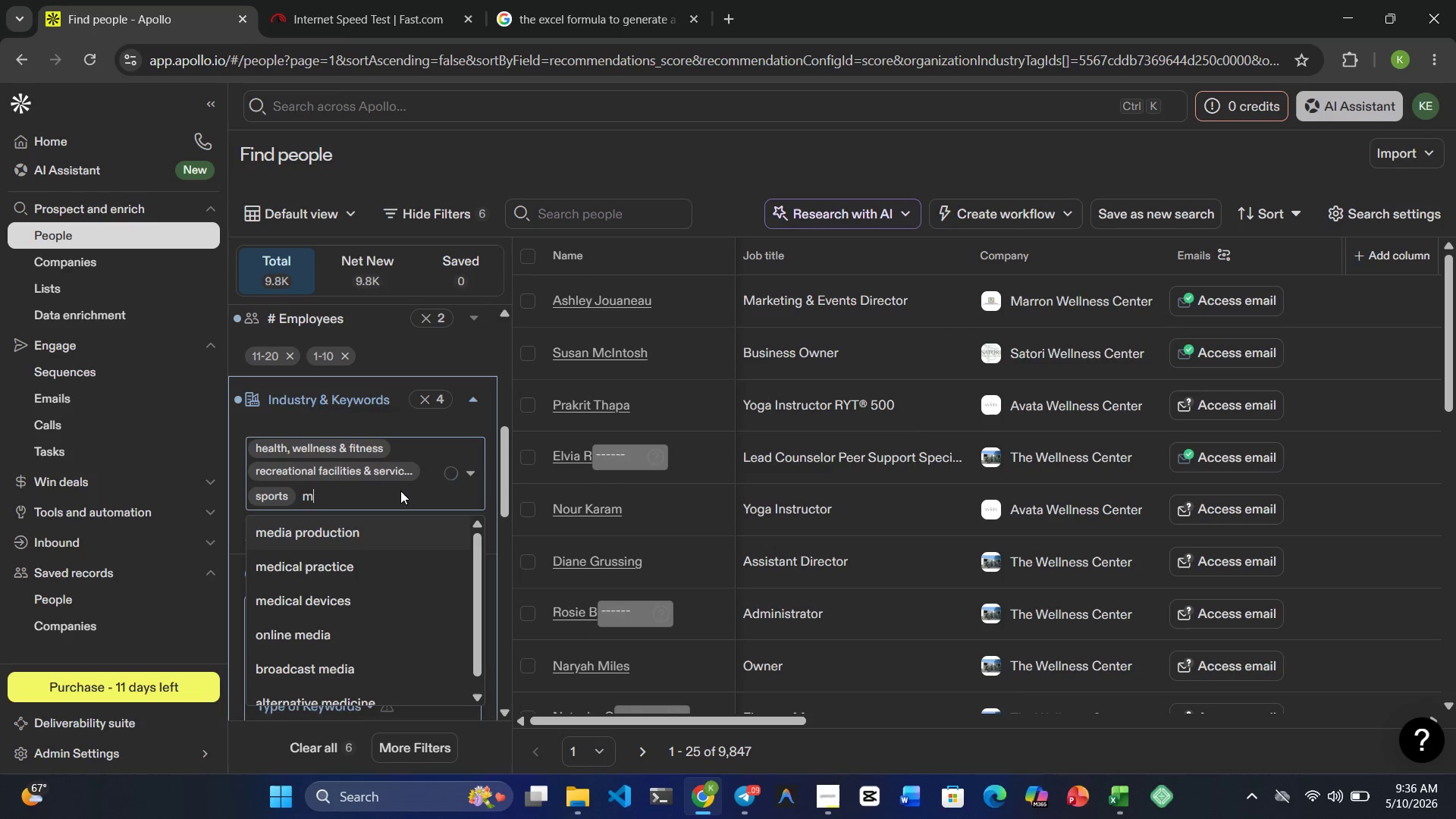 
key(Backspace)
 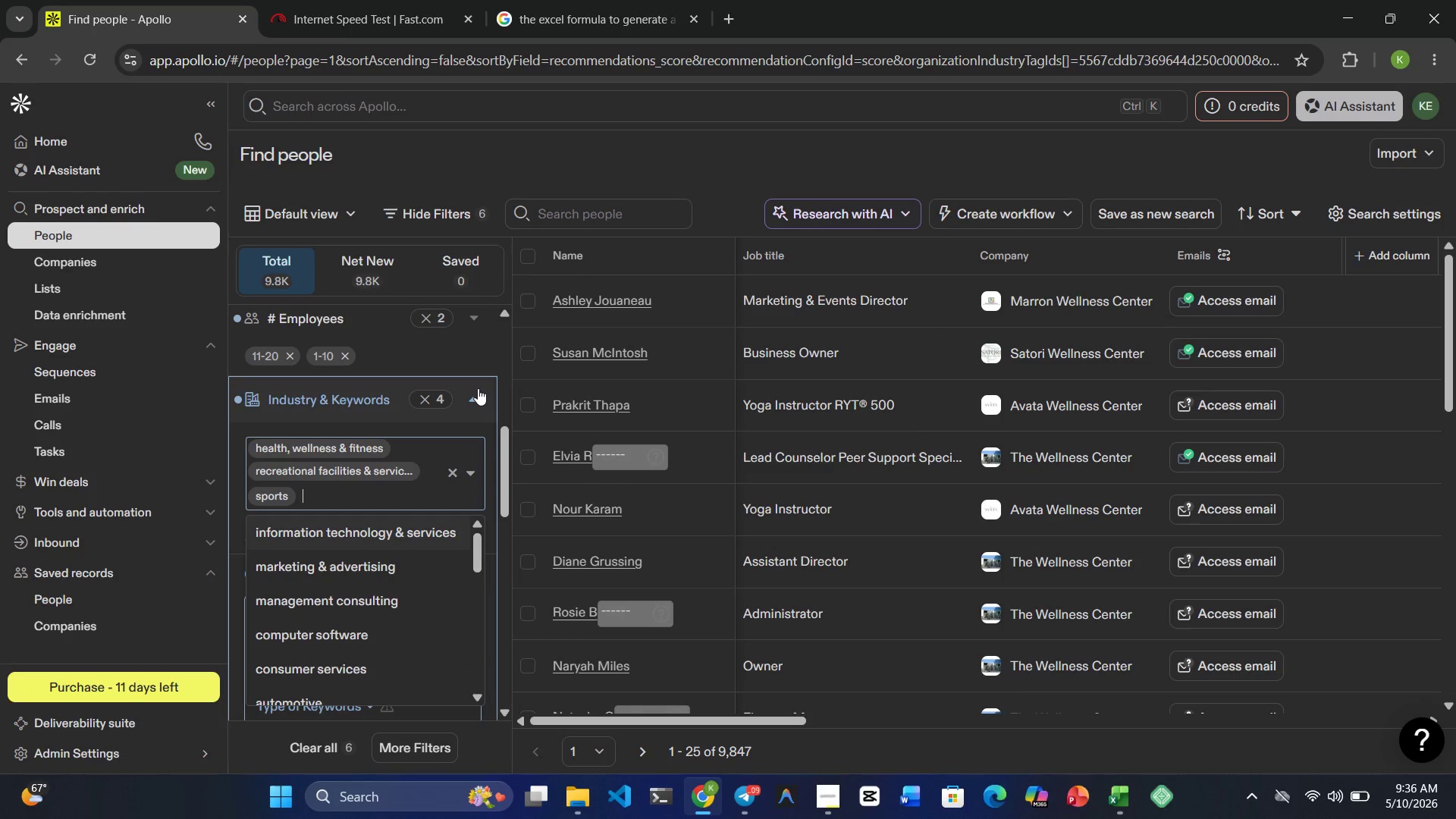 
left_click([473, 390])
 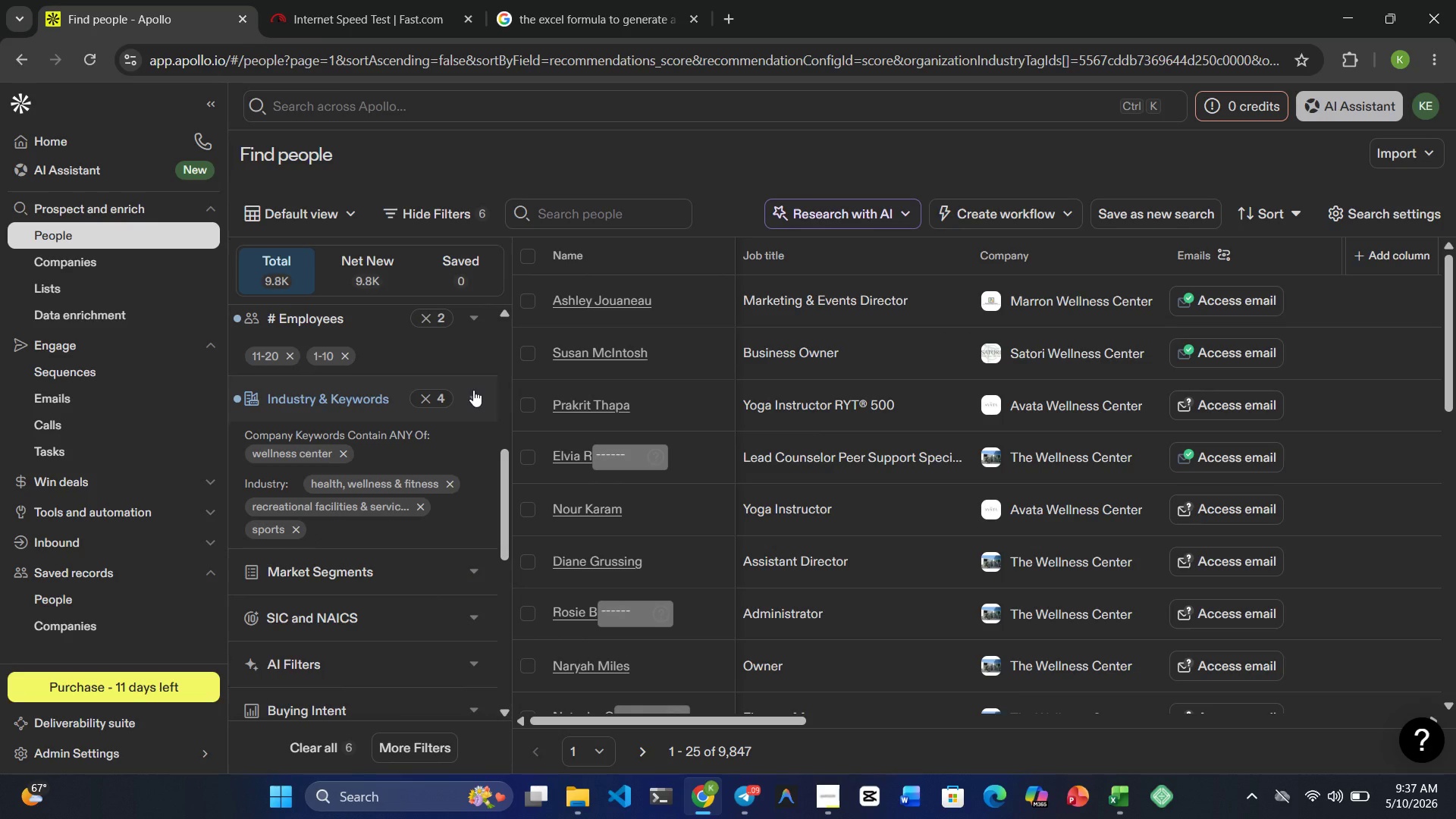 
wait(18.47)
 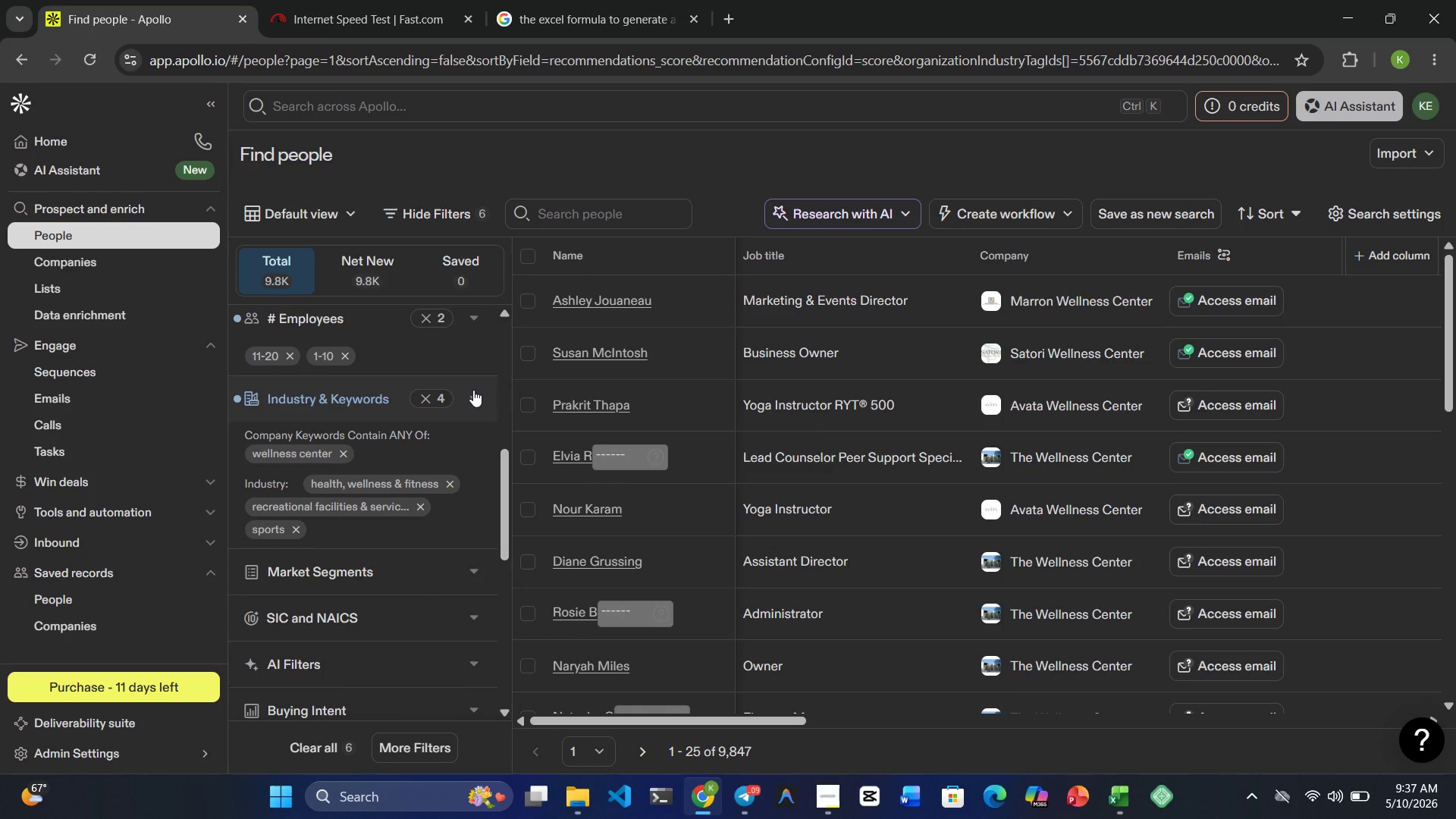 
scroll: coordinate [98, 302], scroll_direction: up, amount: 9.0
 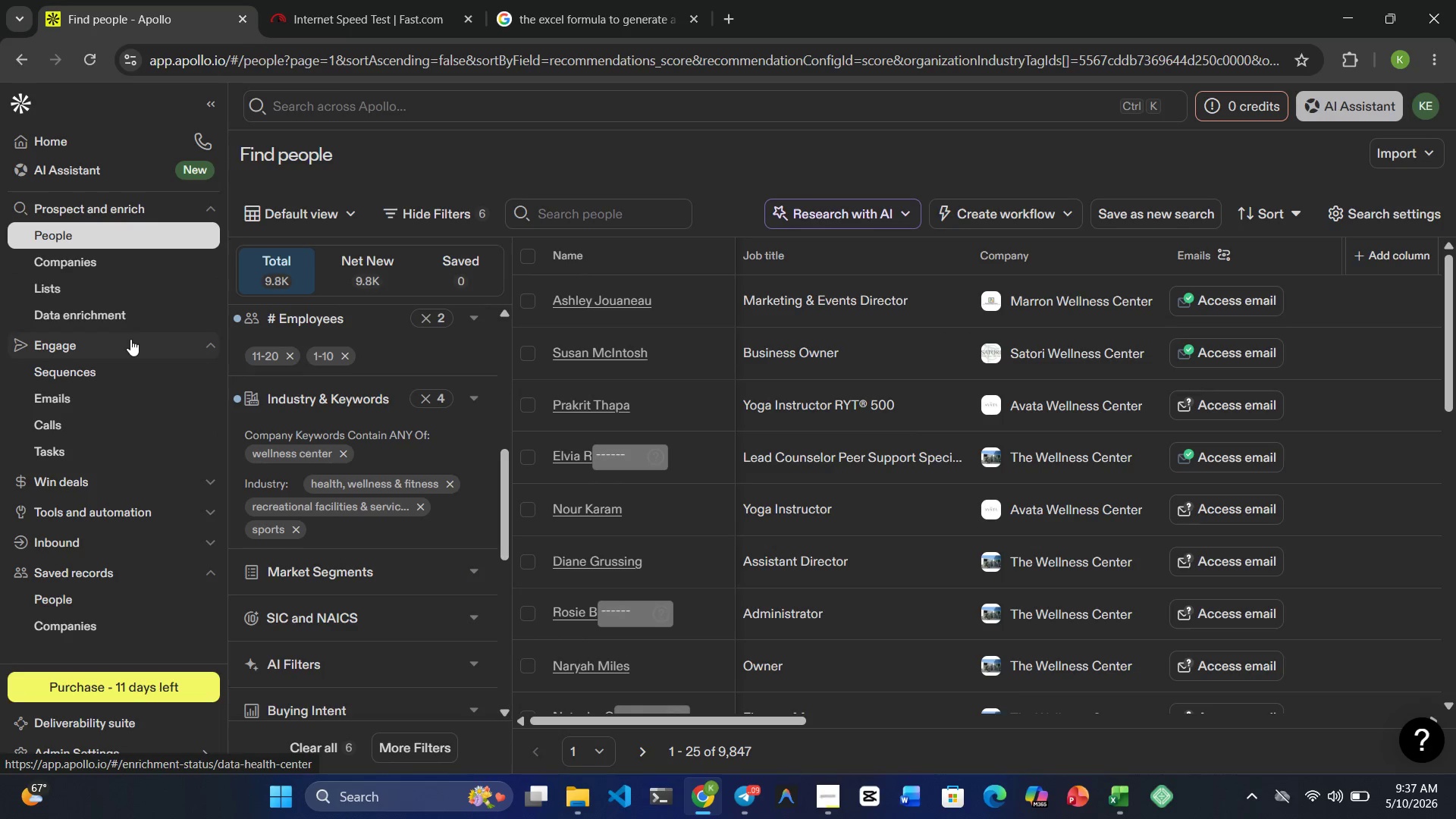 
mouse_move([113, 359])
 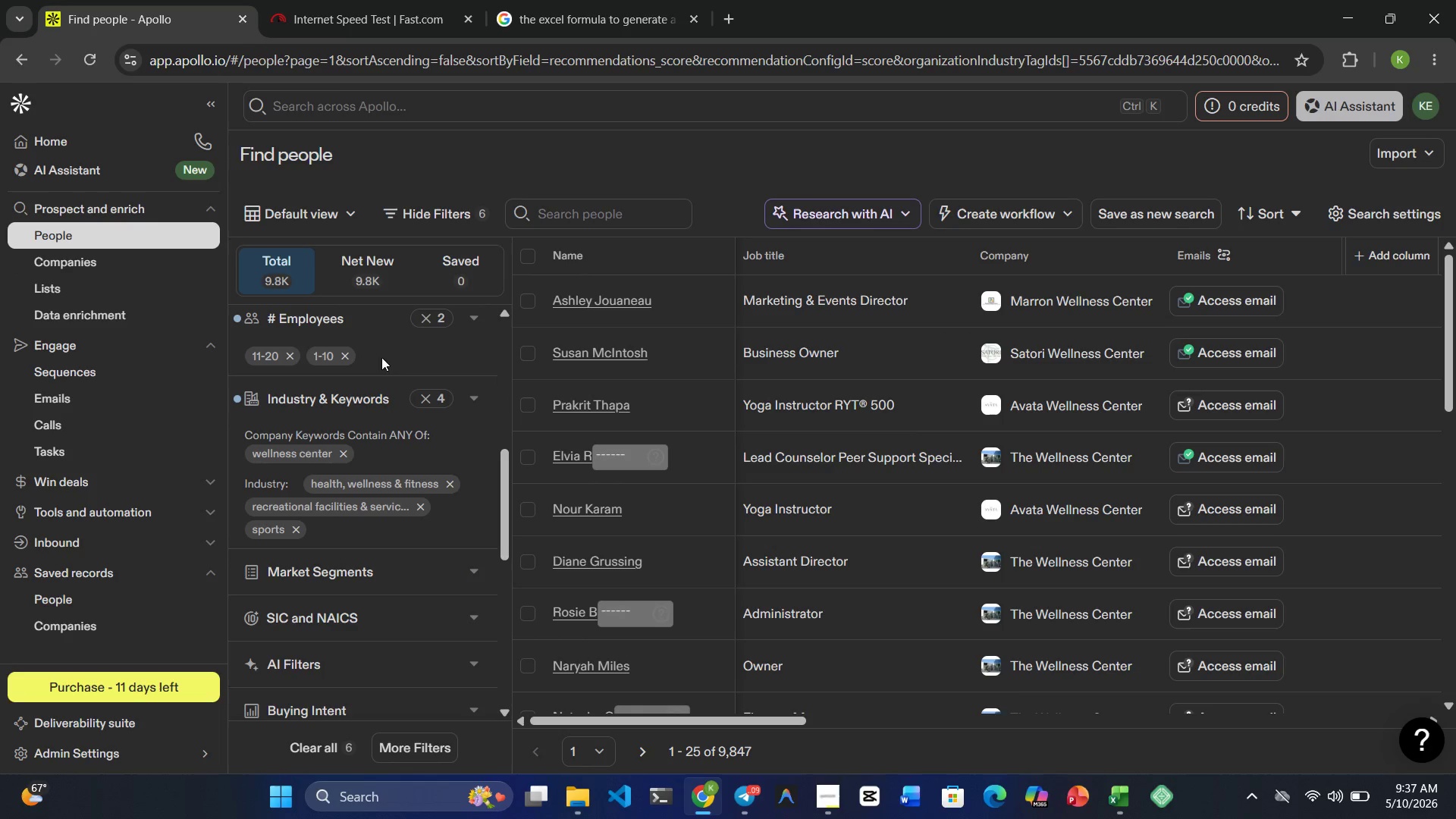 
scroll: coordinate [472, 482], scroll_direction: up, amount: 5.0
 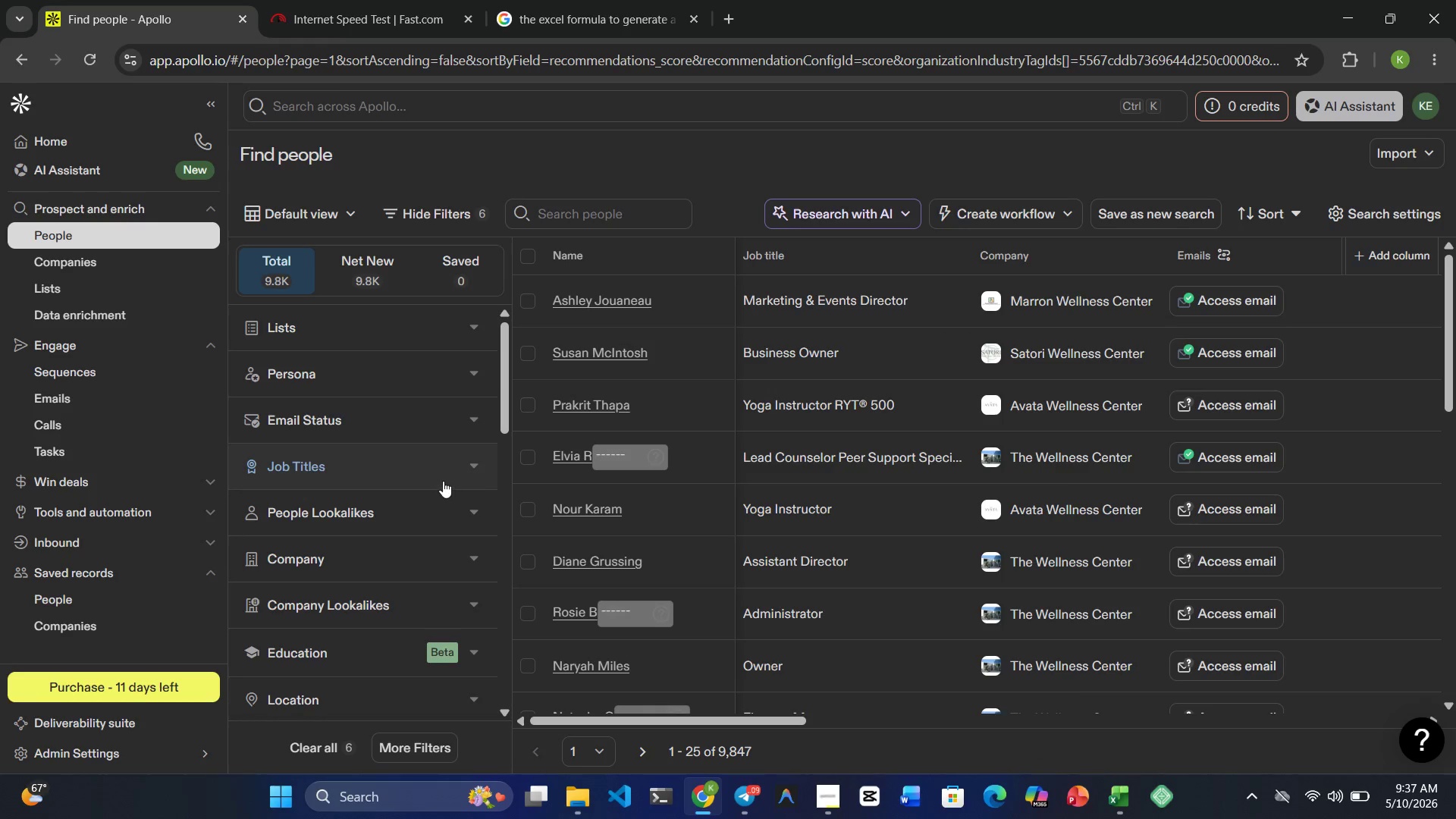 
left_click([441, 480])
 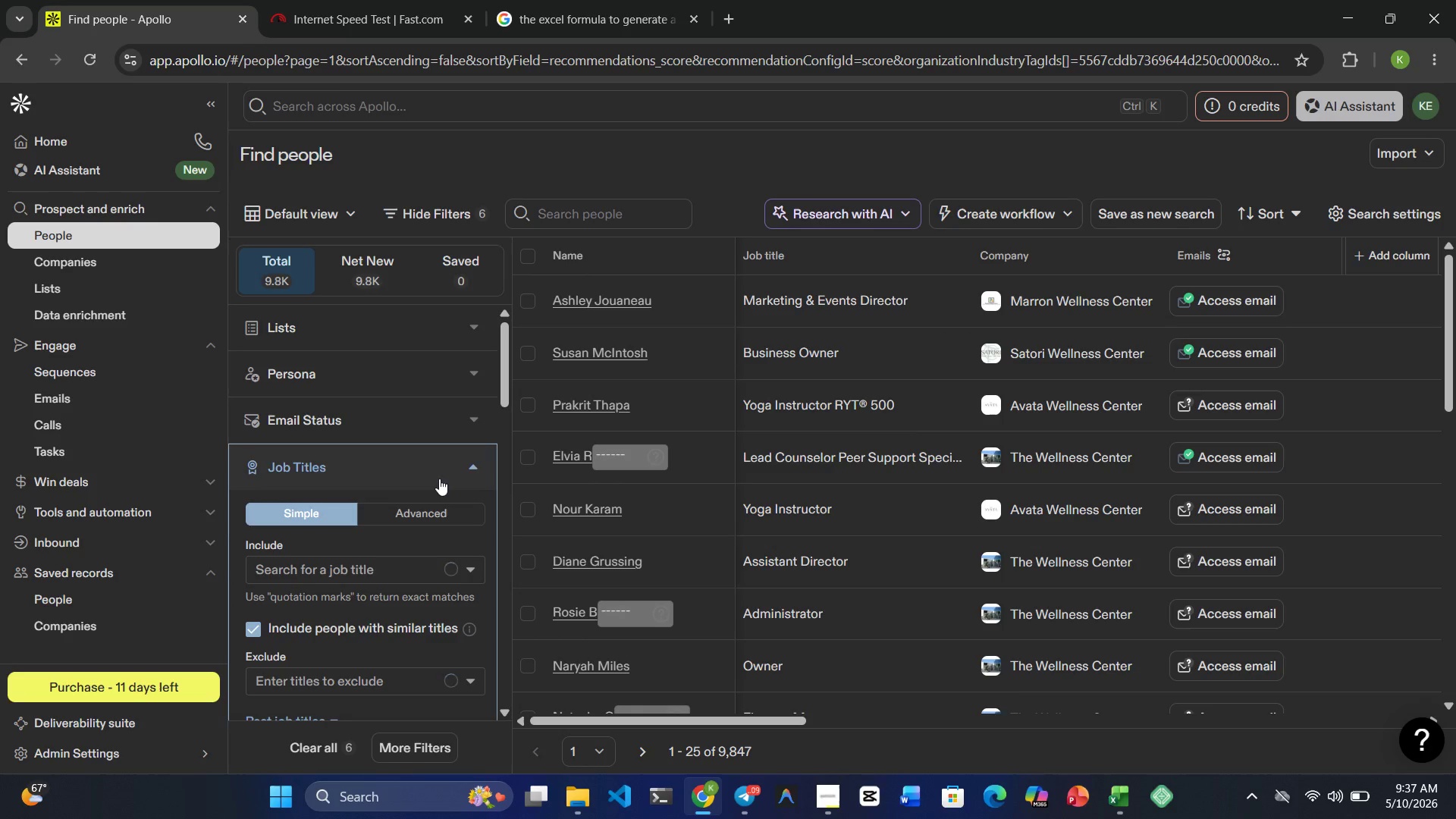 
scroll: coordinate [439, 479], scroll_direction: down, amount: 1.0
 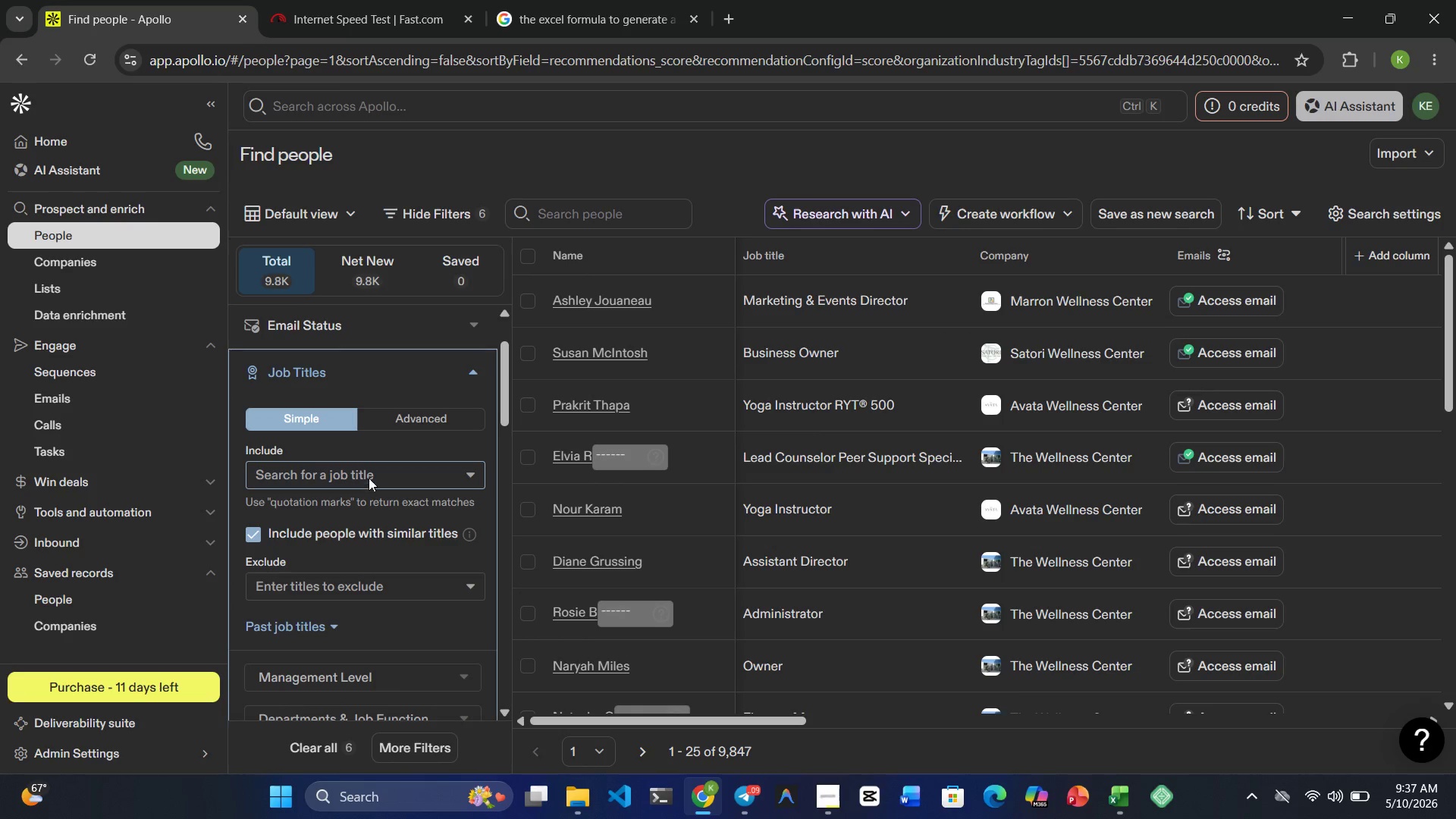 
left_click([369, 476])
 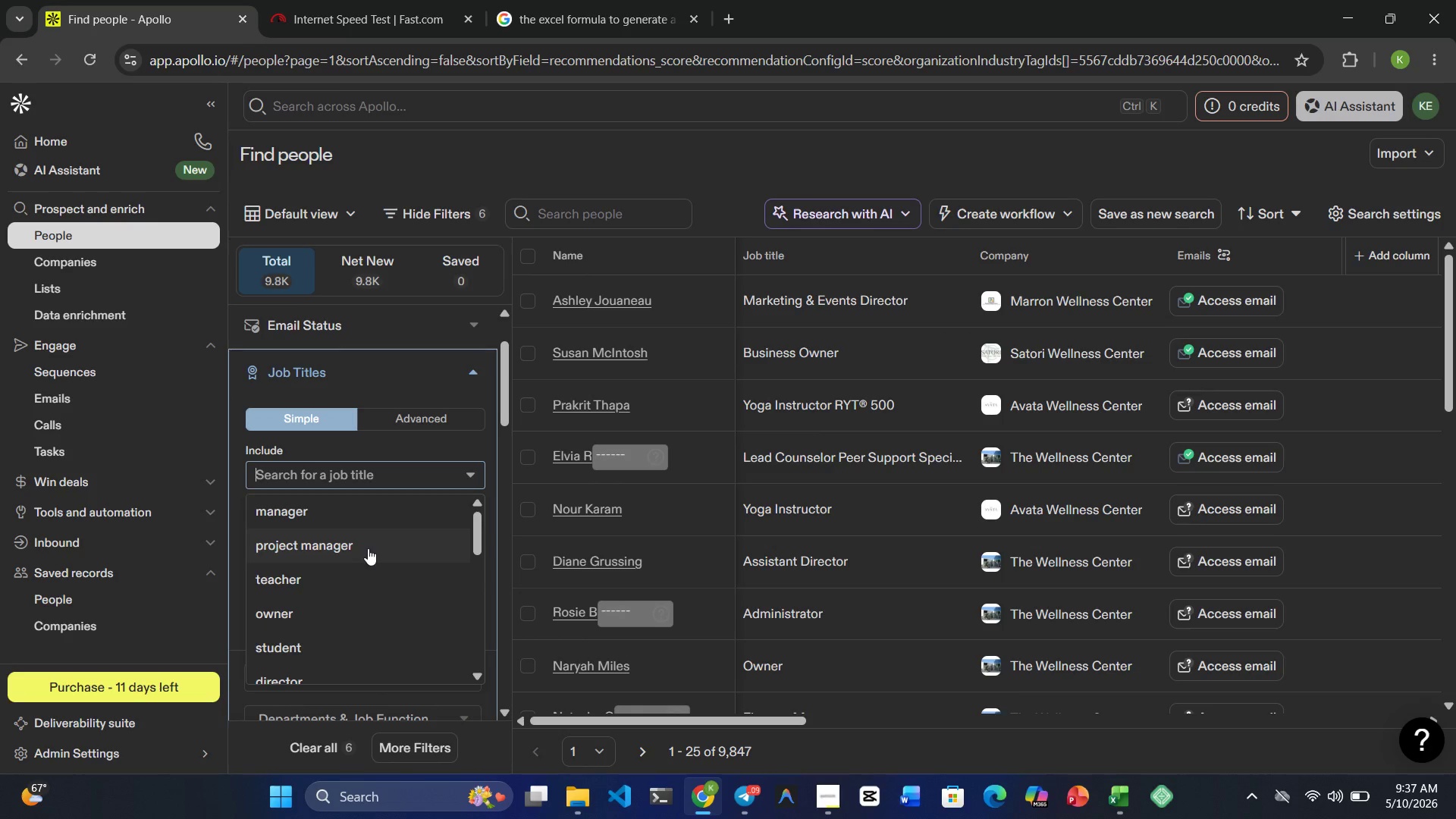 
type(Owner)
 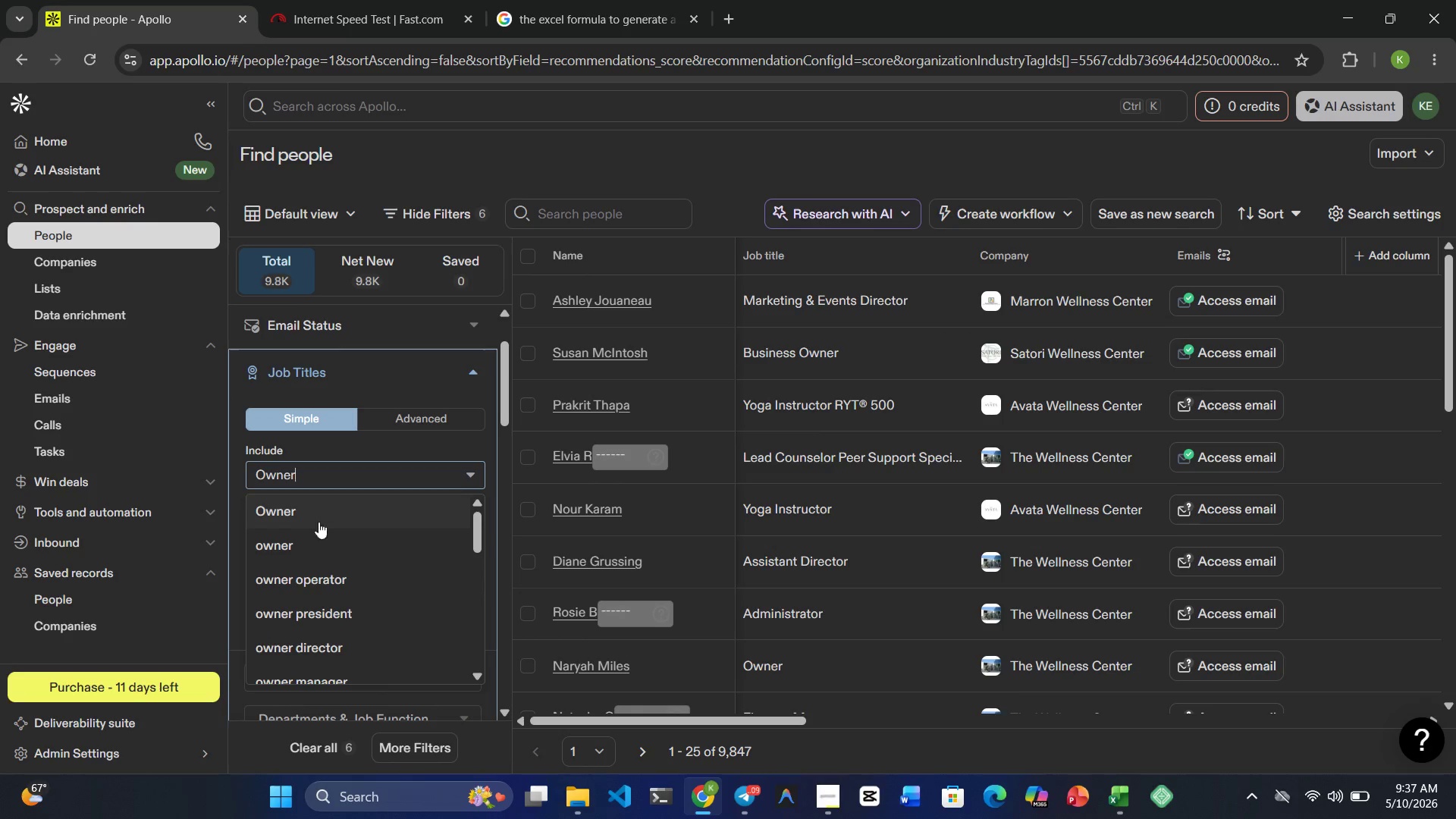 
left_click([316, 507])
 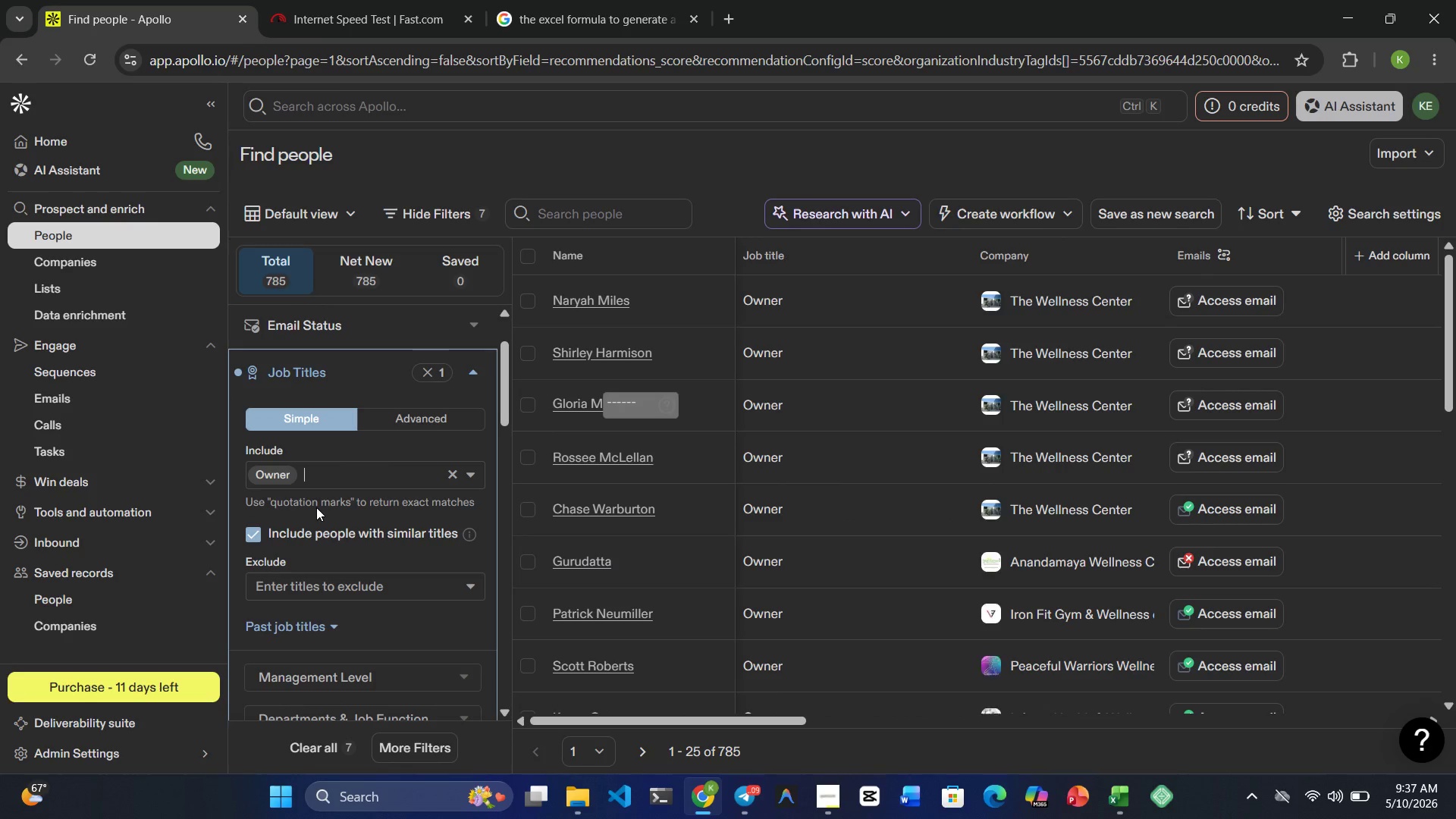 
type(Founder)
 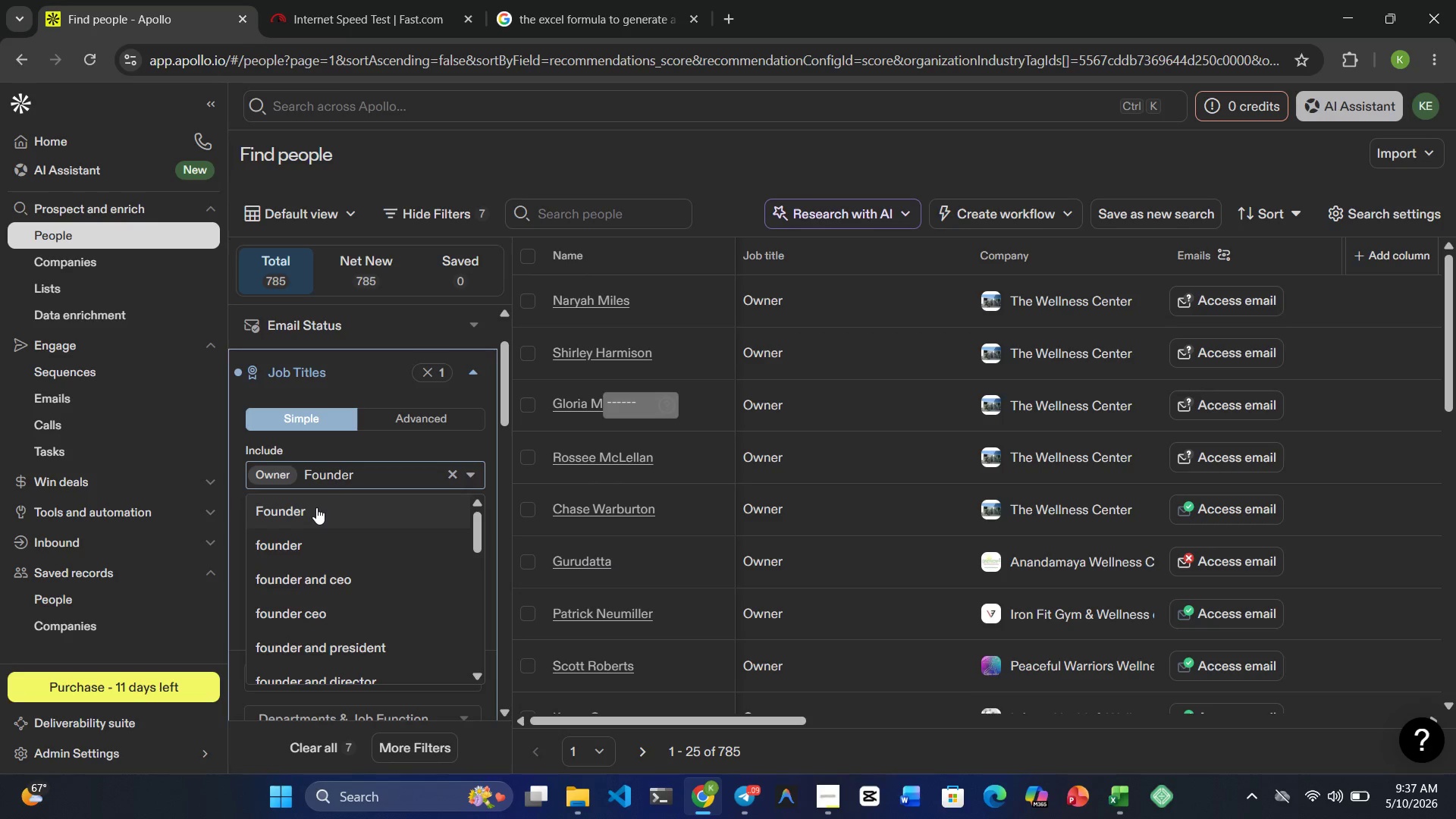 
left_click([316, 507])
 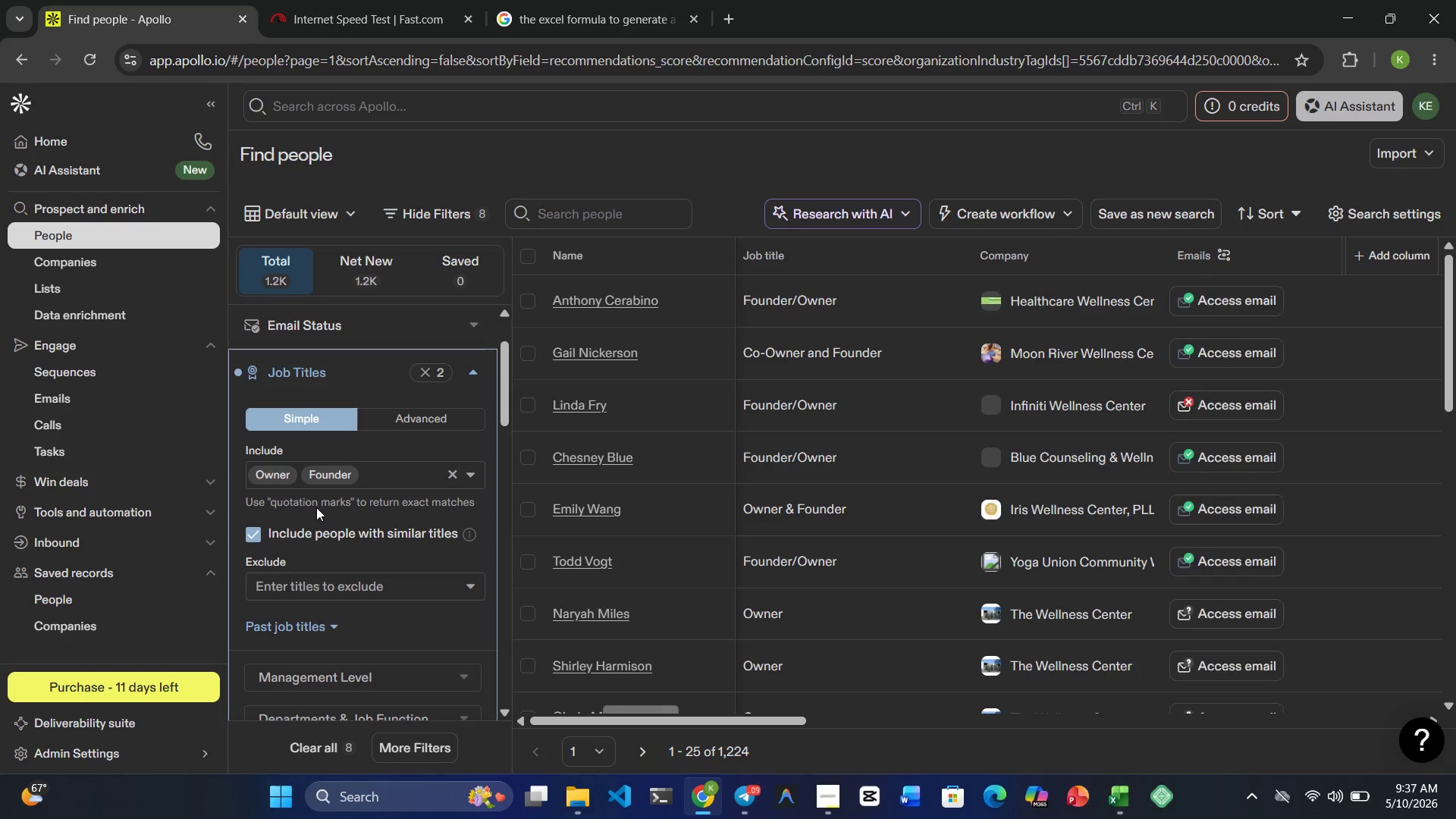 
type(Studio Manager)
 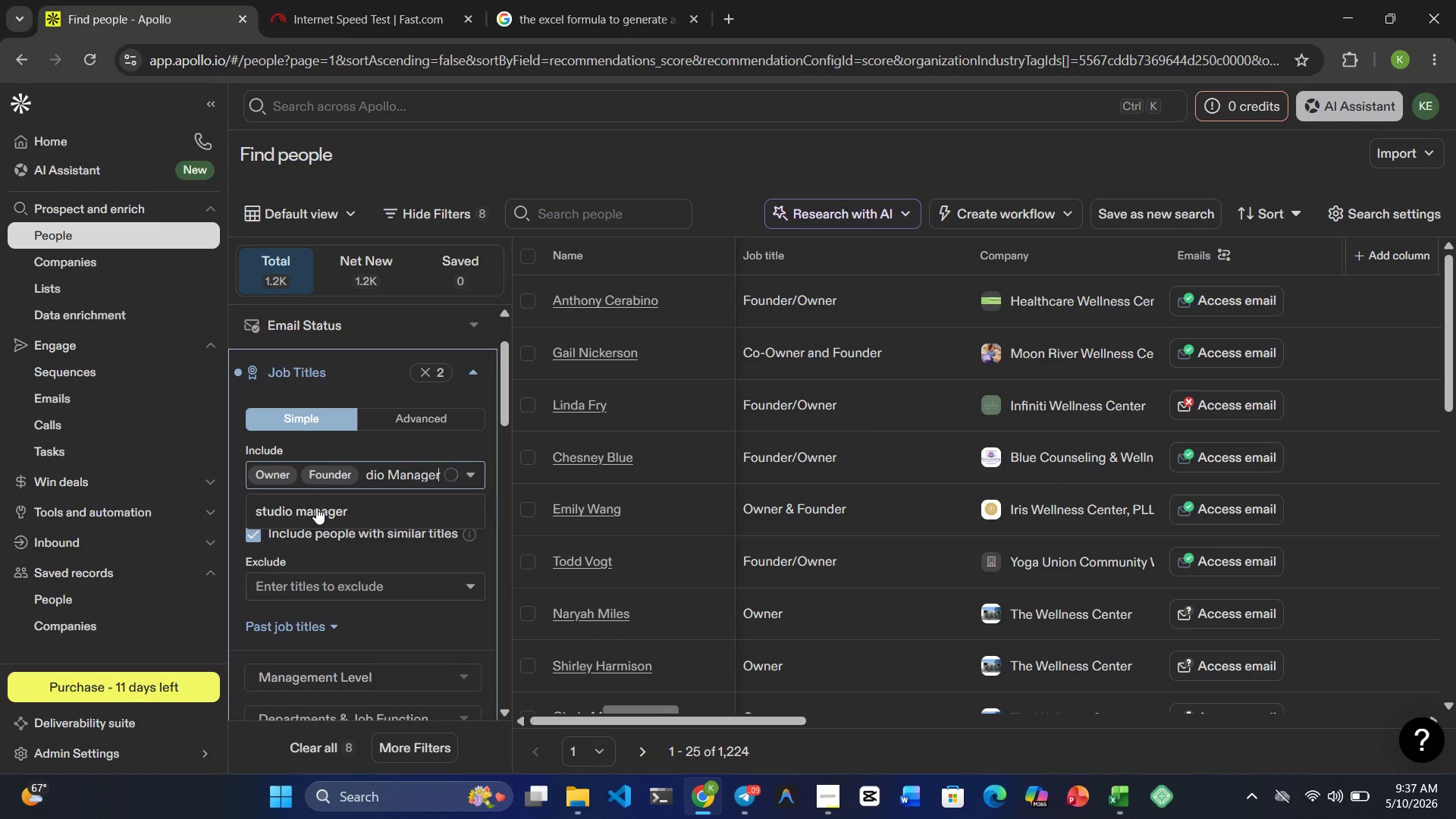 
left_click([316, 510])
 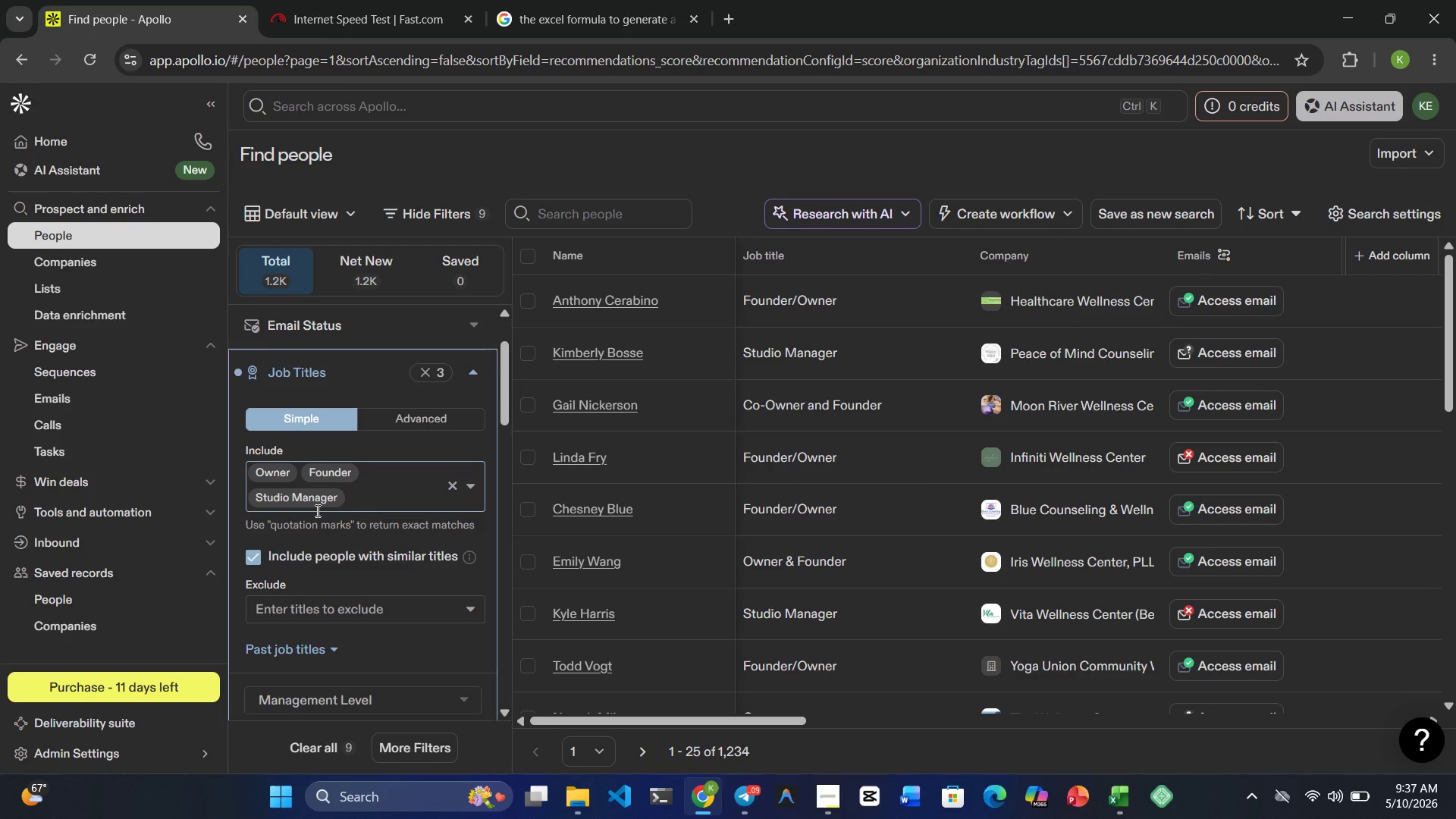 
wait(9.25)
 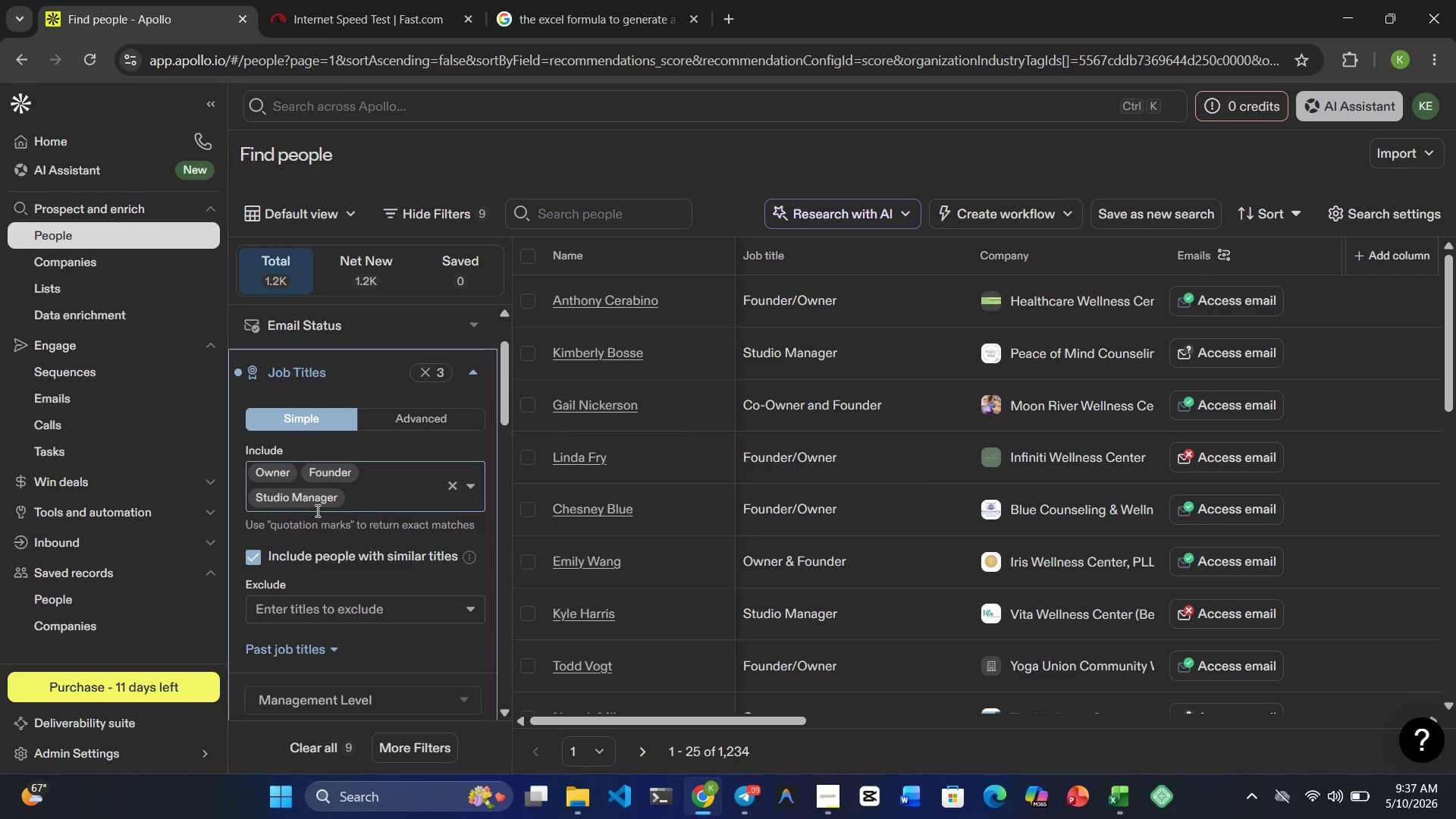 
left_click([391, 420])
 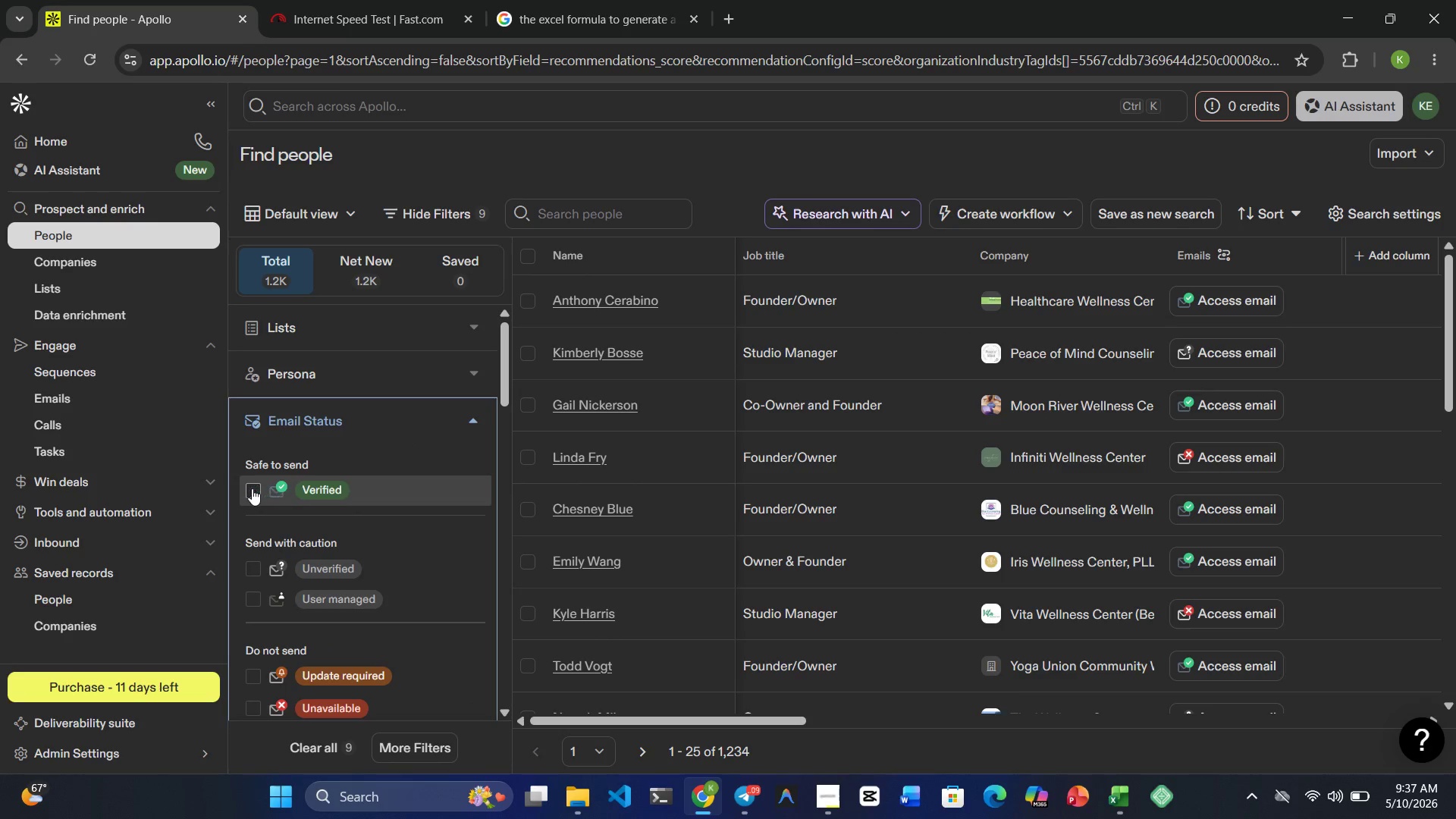 
left_click([252, 488])
 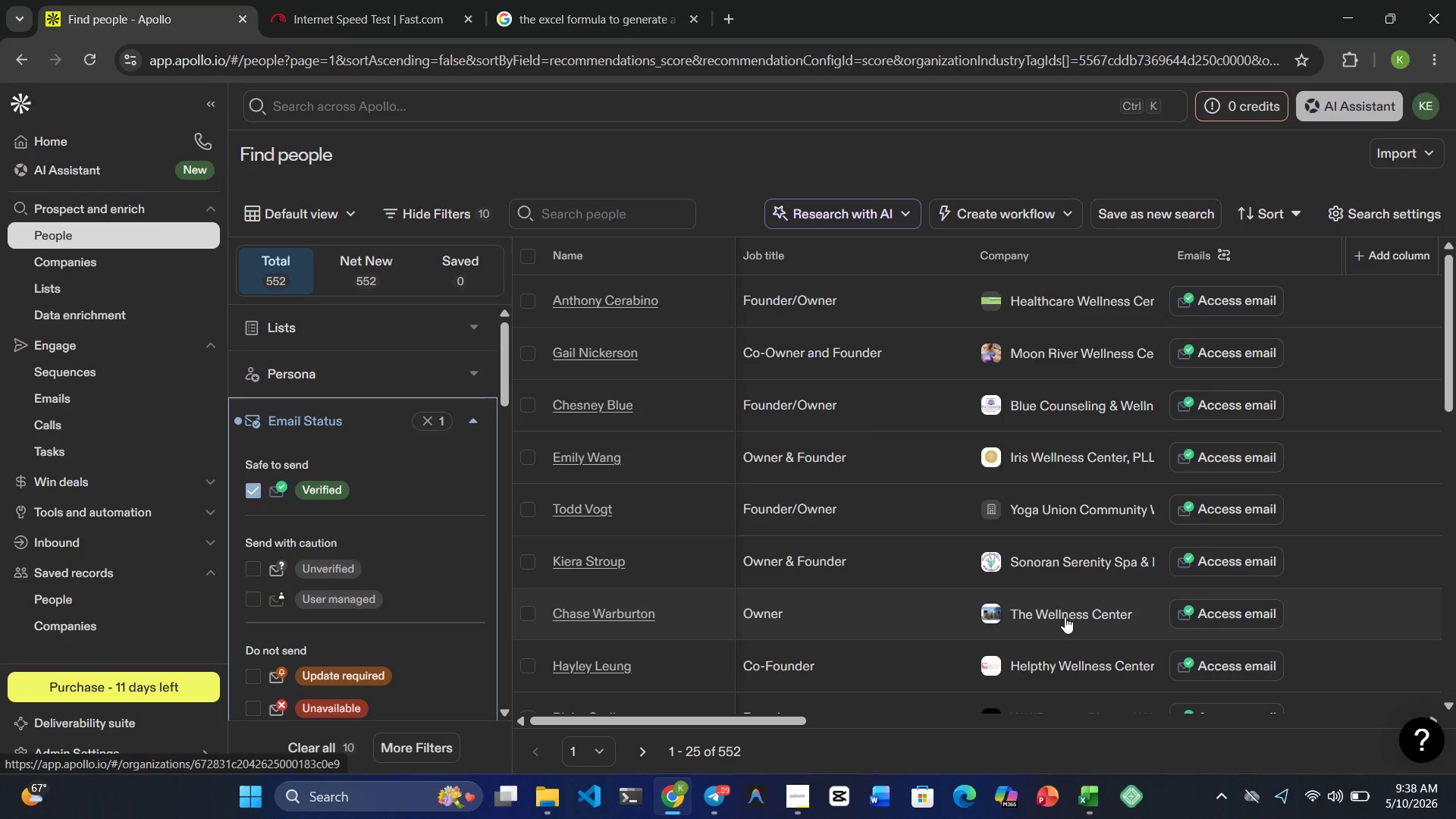 
wait(48.56)
 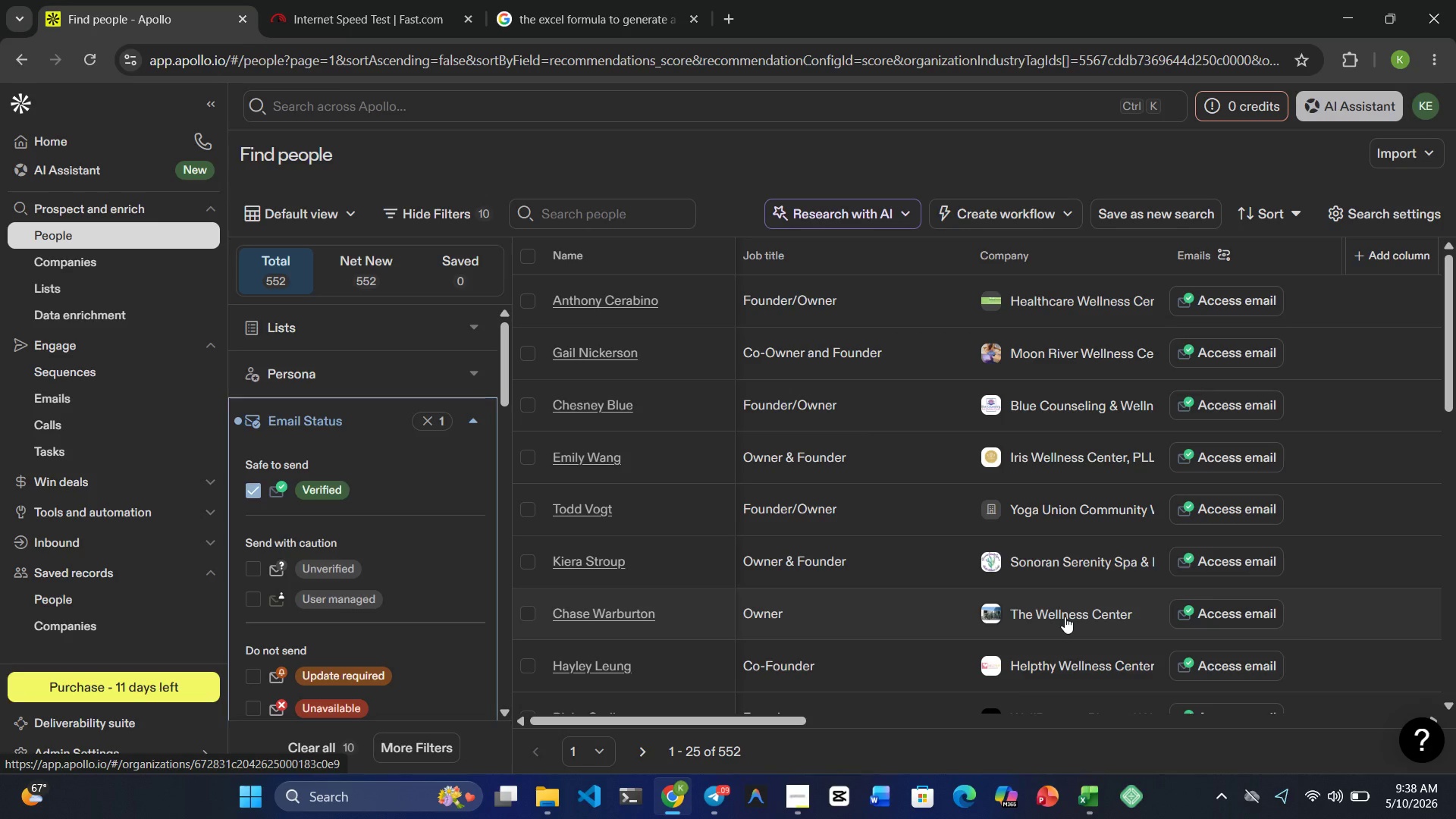 
scroll: coordinate [1142, 682], scroll_direction: down, amount: 15.0
 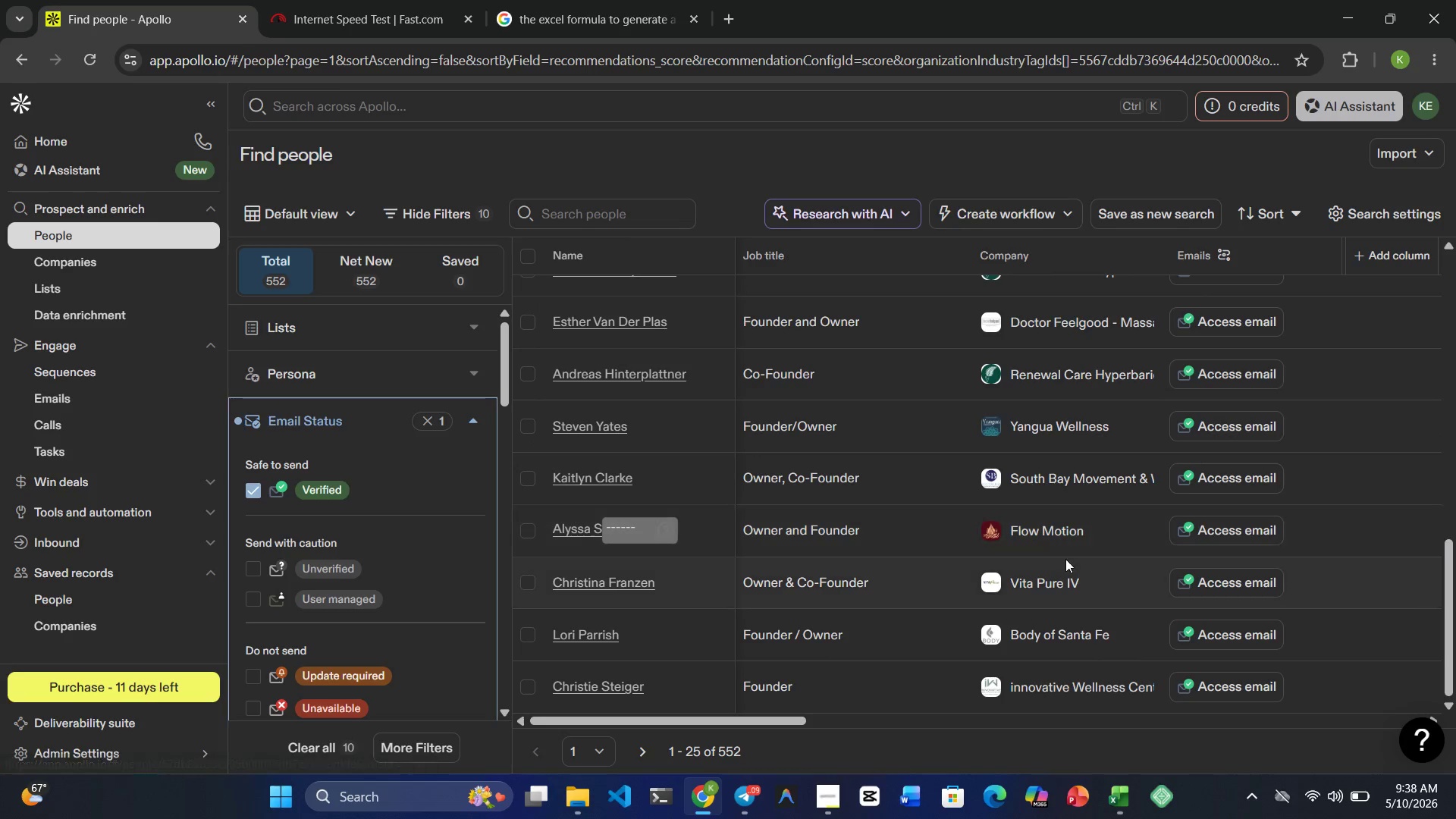 
scroll: coordinate [995, 560], scroll_direction: up, amount: 18.0
 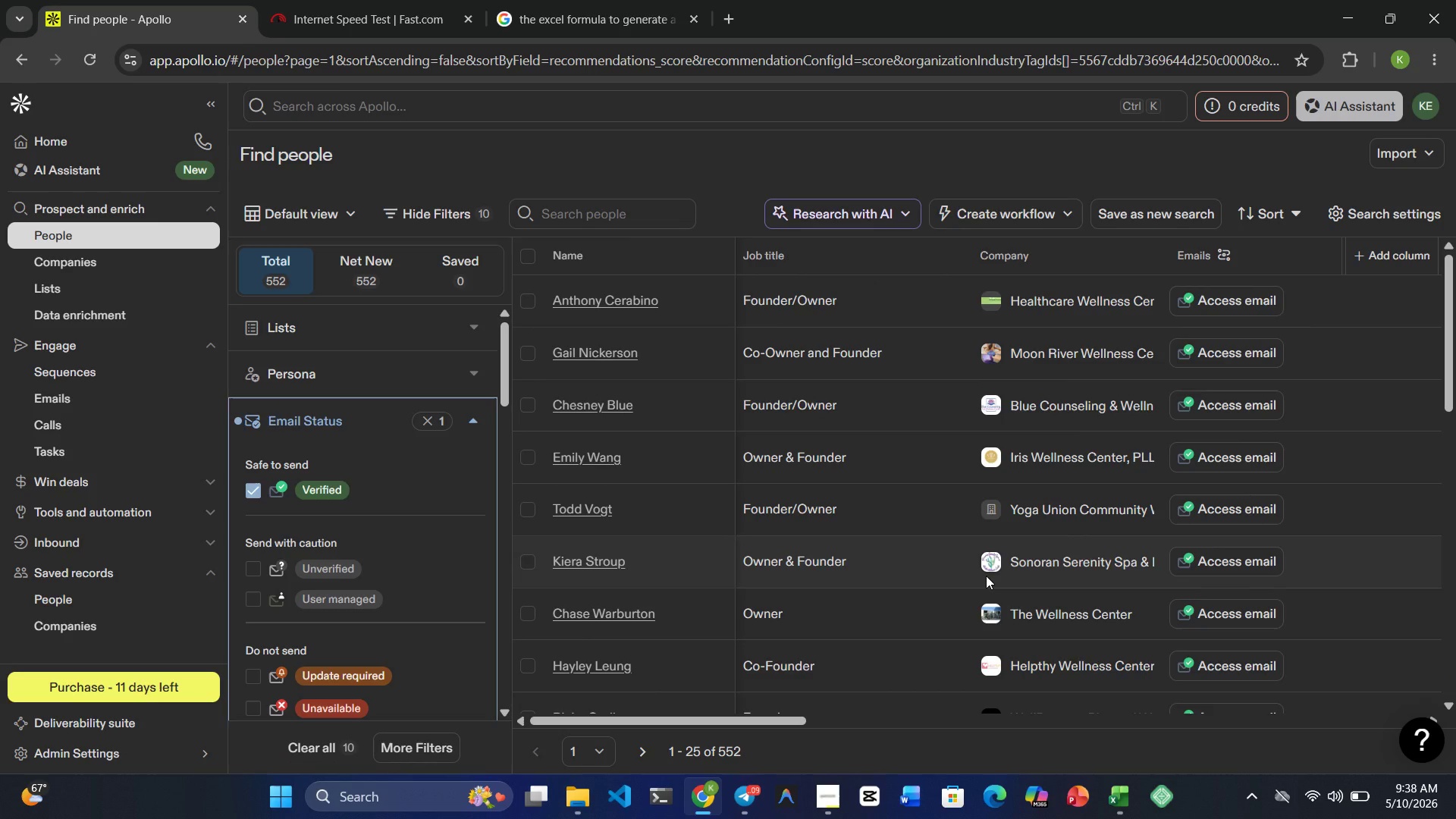 
wait(6.57)
 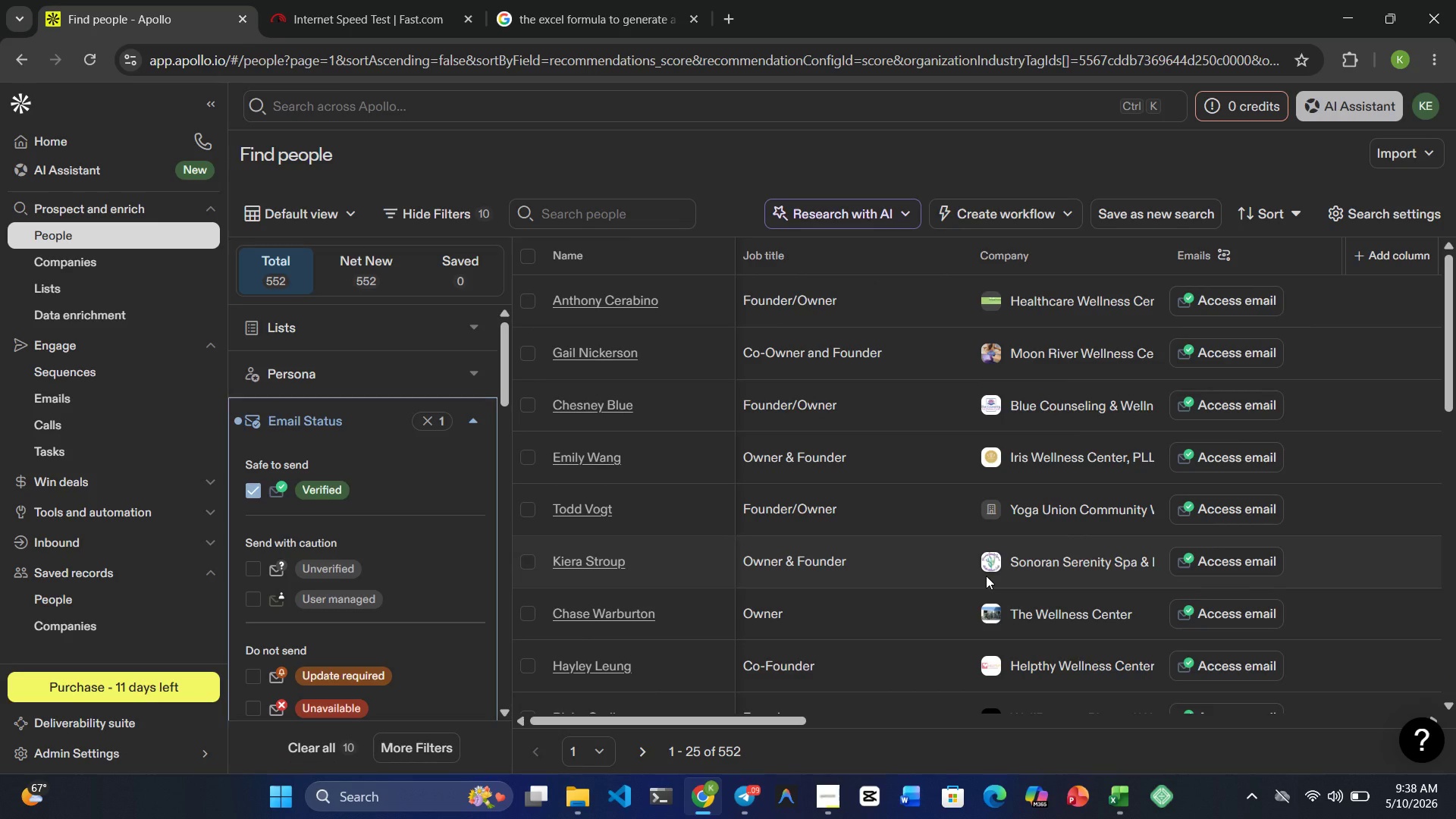 
scroll: coordinate [986, 576], scroll_direction: up, amount: 3.0
 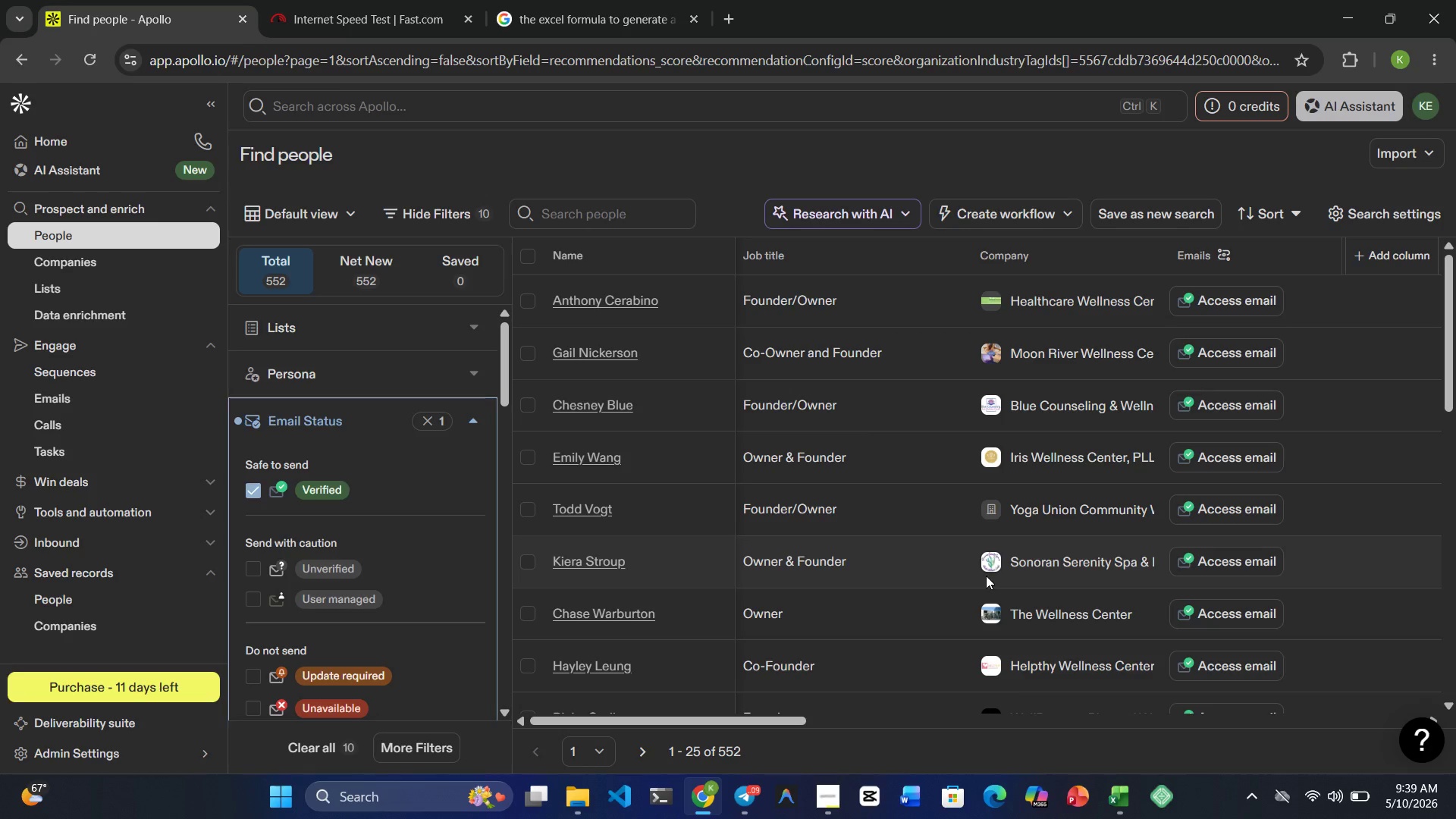 
scroll: coordinate [1015, 548], scroll_direction: down, amount: 14.0
 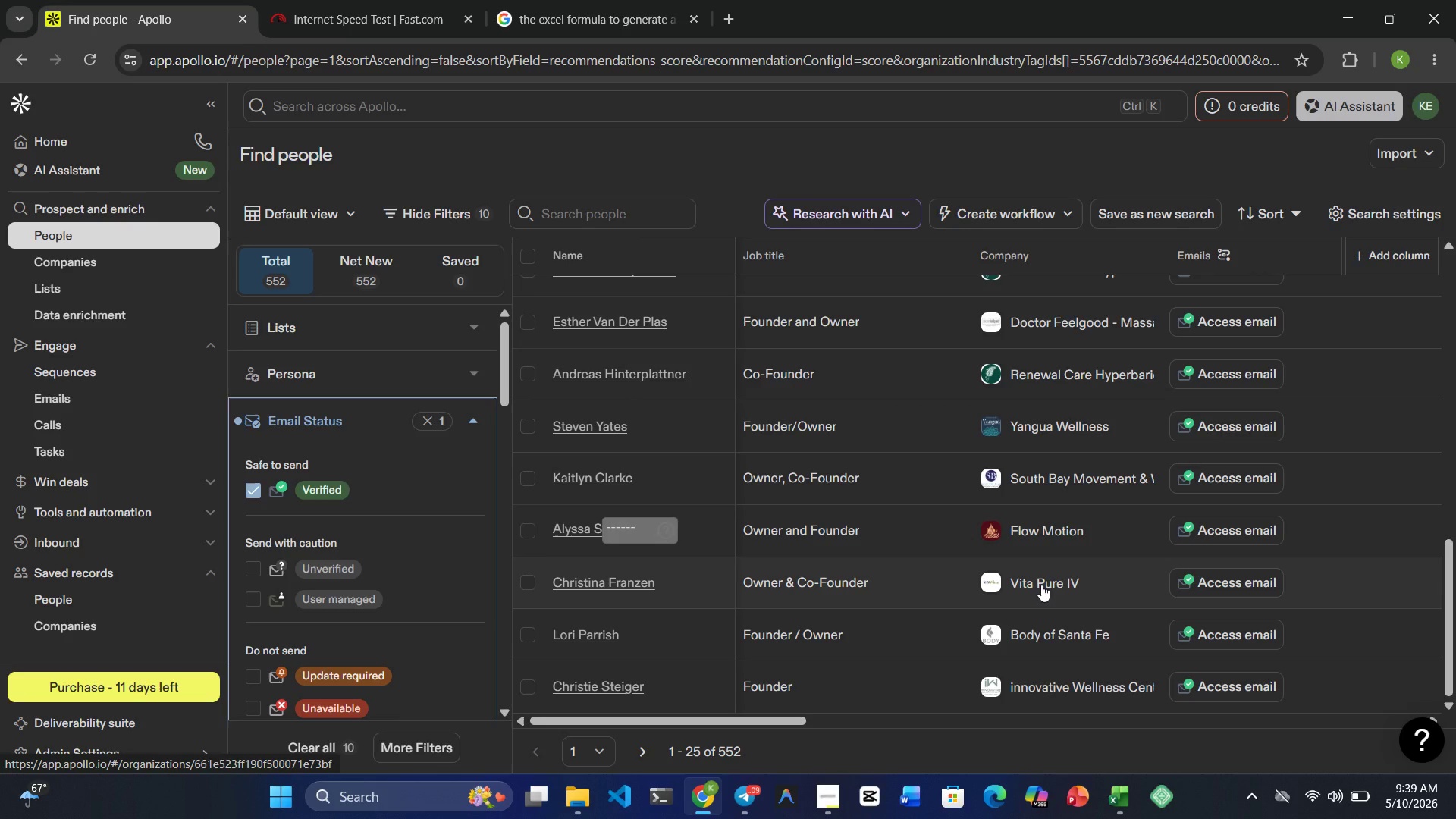 
wait(42.73)
 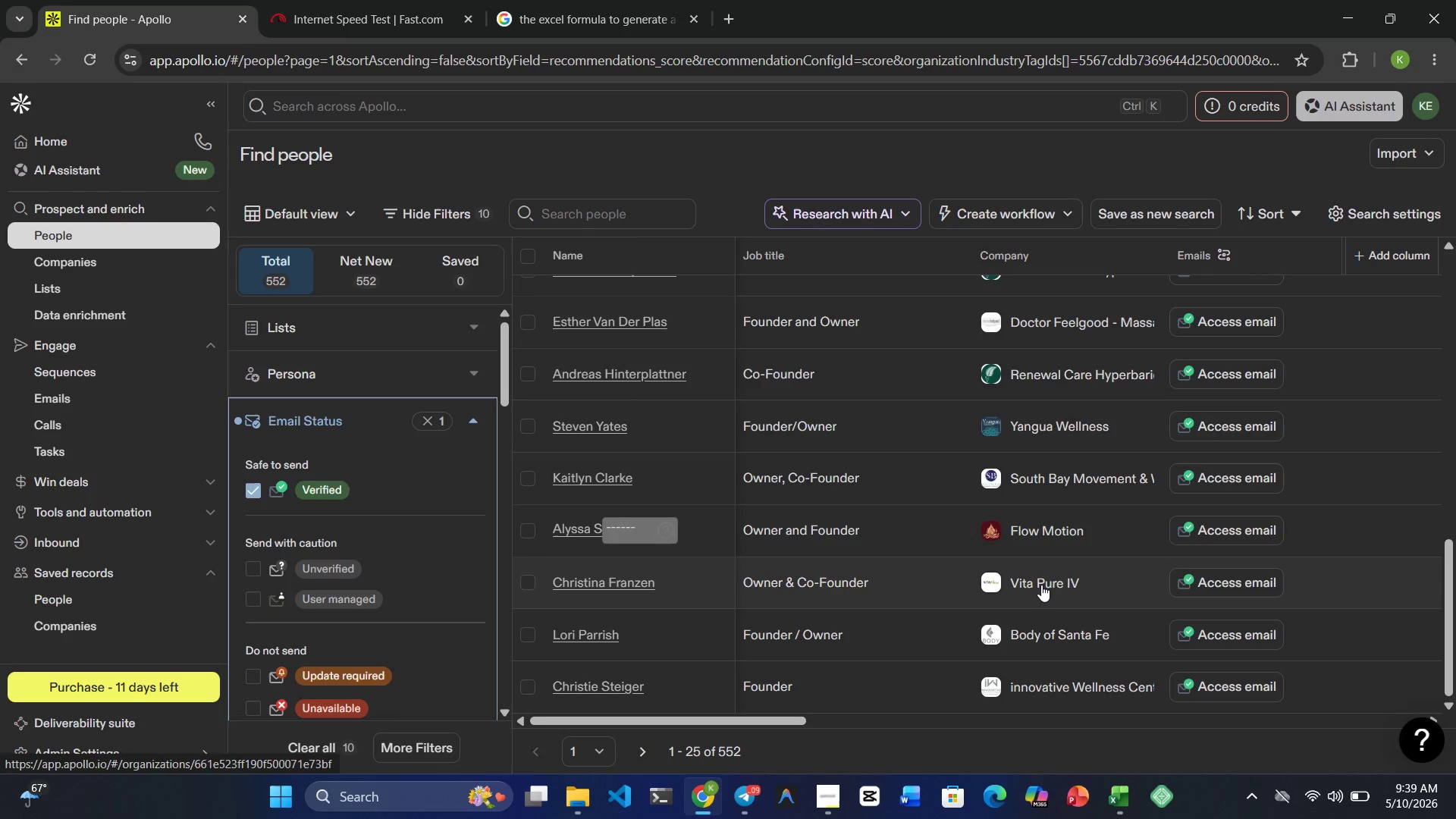 
mouse_move([928, 820])
 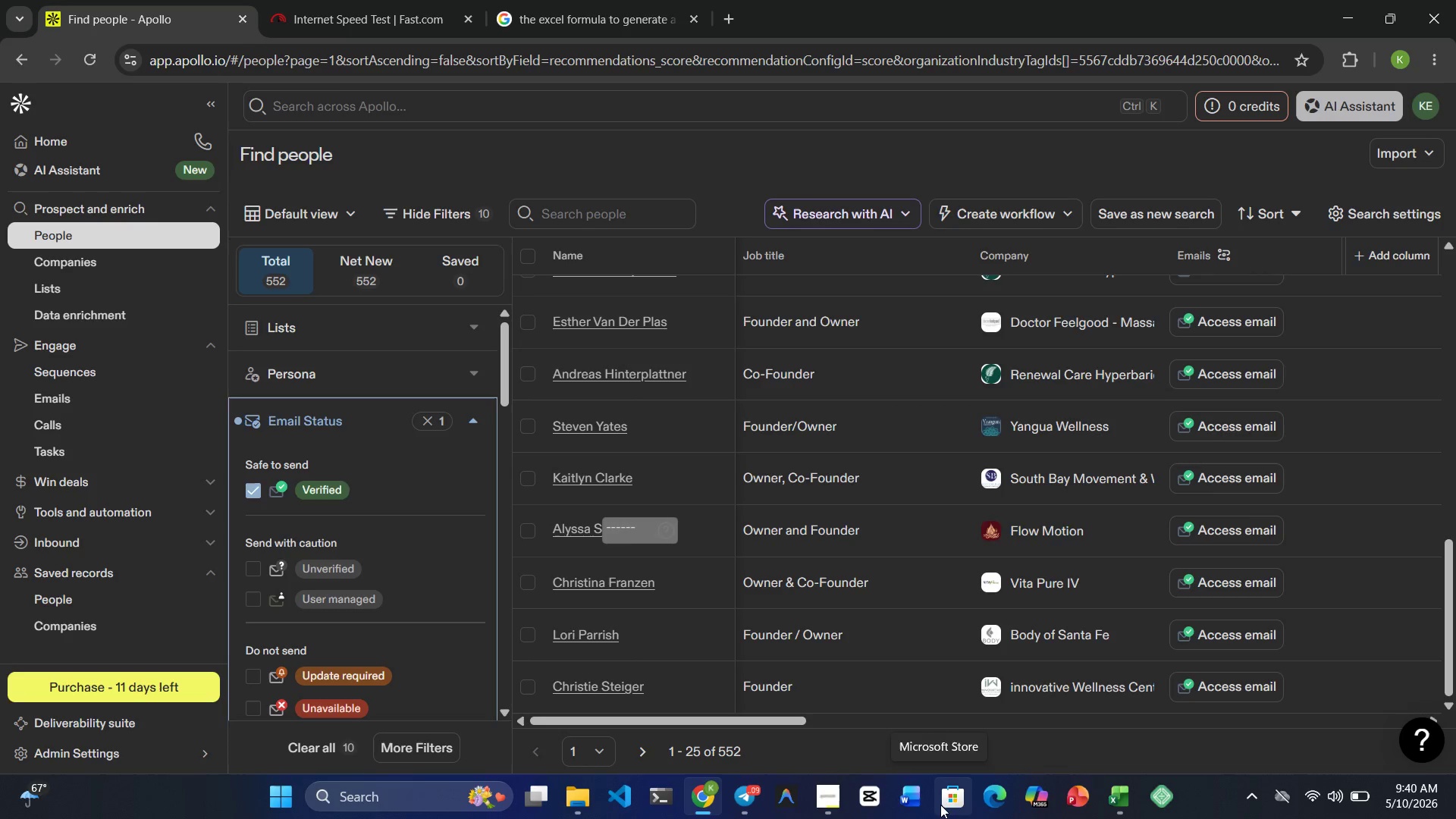 
wait(5.27)
 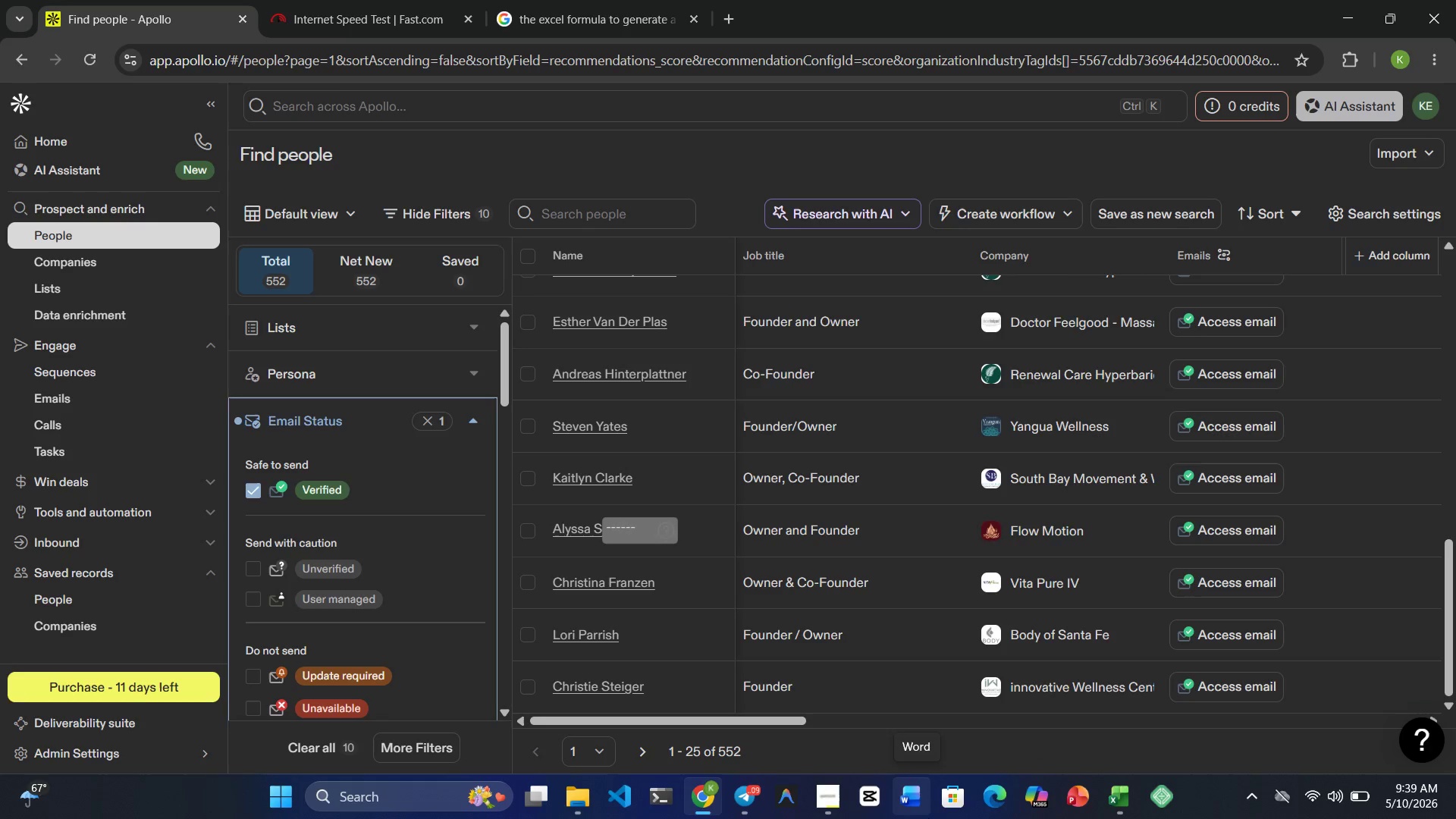 
left_click_drag(start_coordinate=[771, 717], to_coordinate=[1348, 803])
 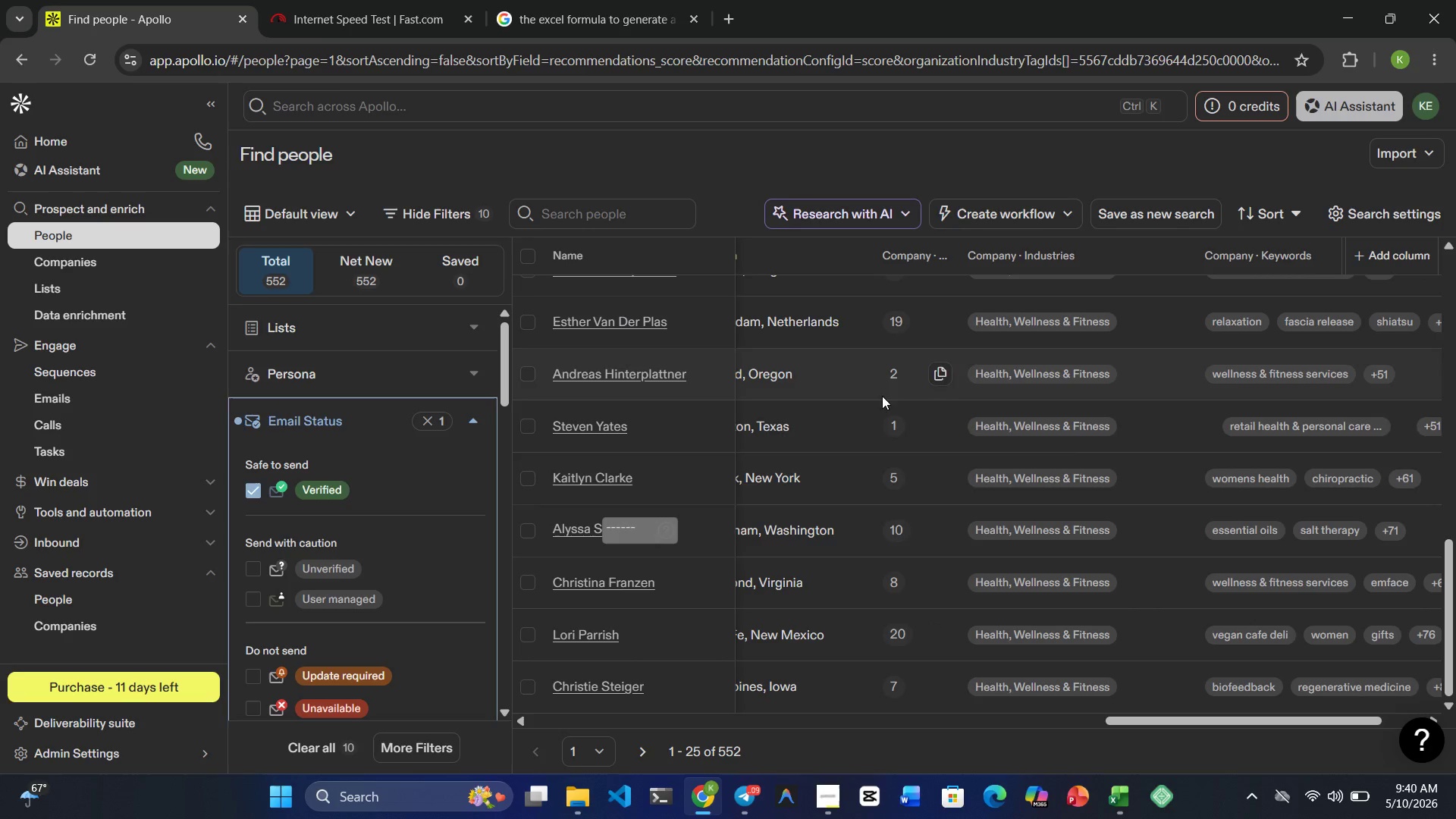 
wait(5.55)
 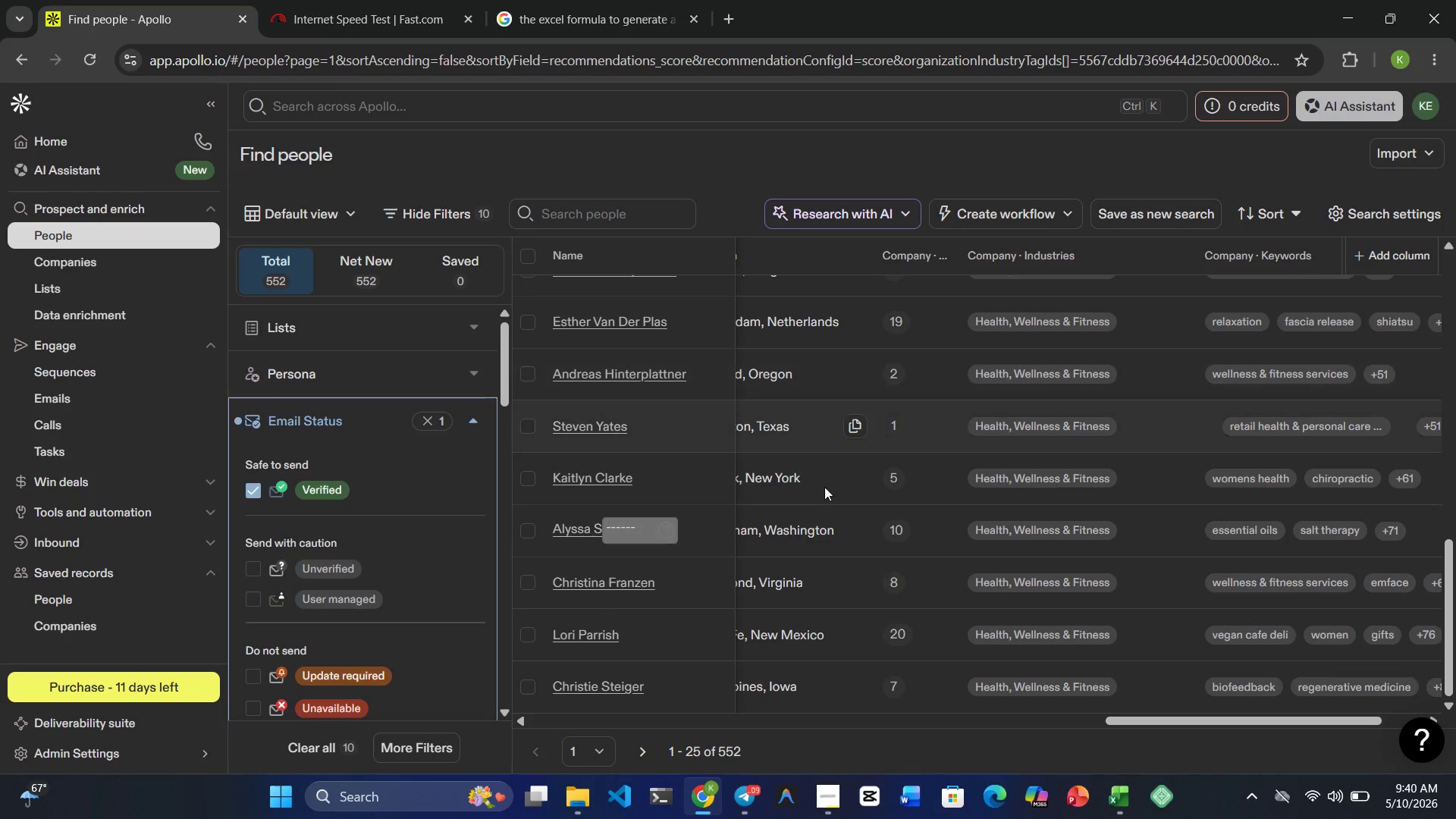 
scroll: coordinate [957, 578], scroll_direction: down, amount: 1.0
 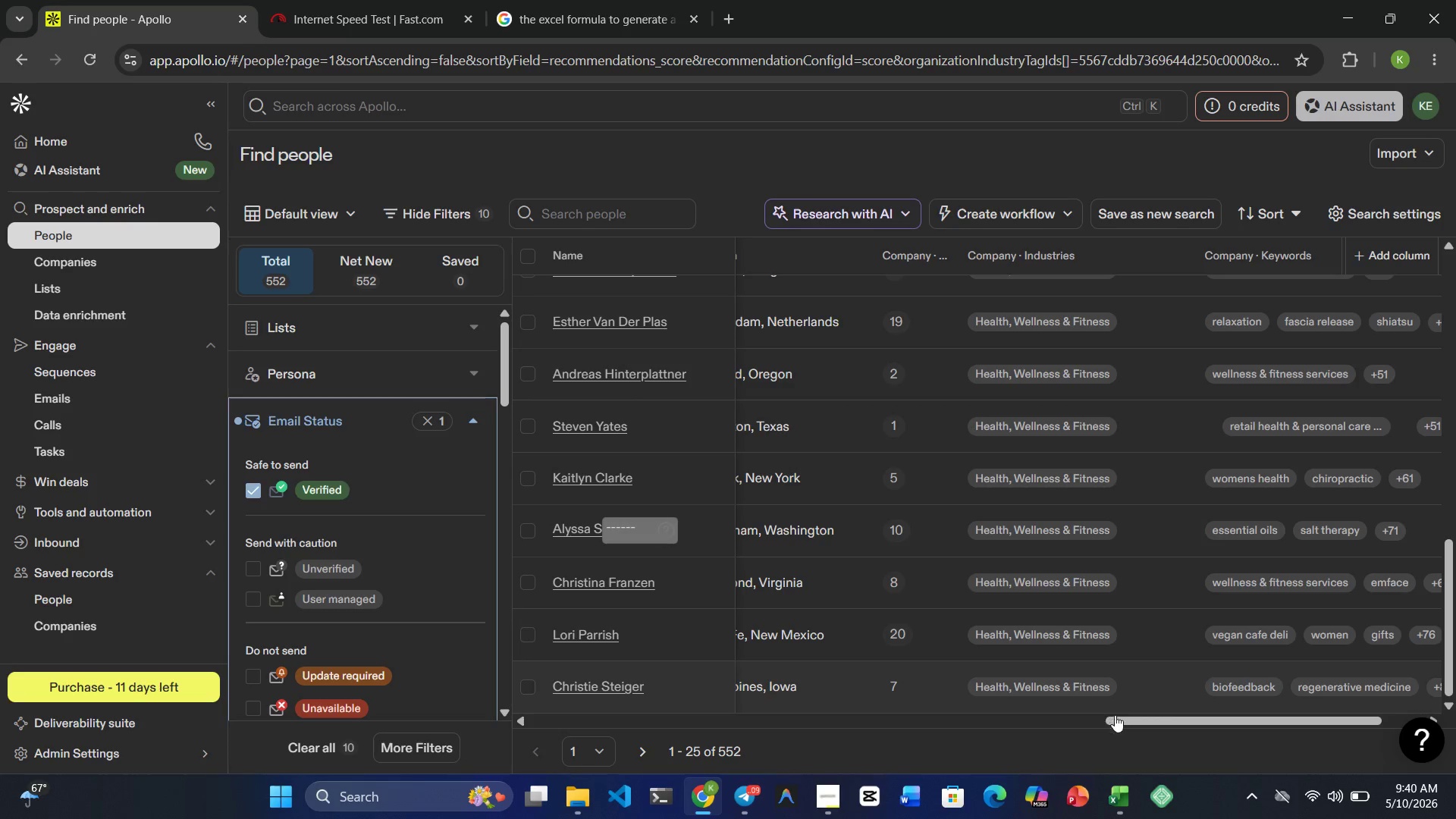 
left_click_drag(start_coordinate=[1118, 721], to_coordinate=[747, 682])
 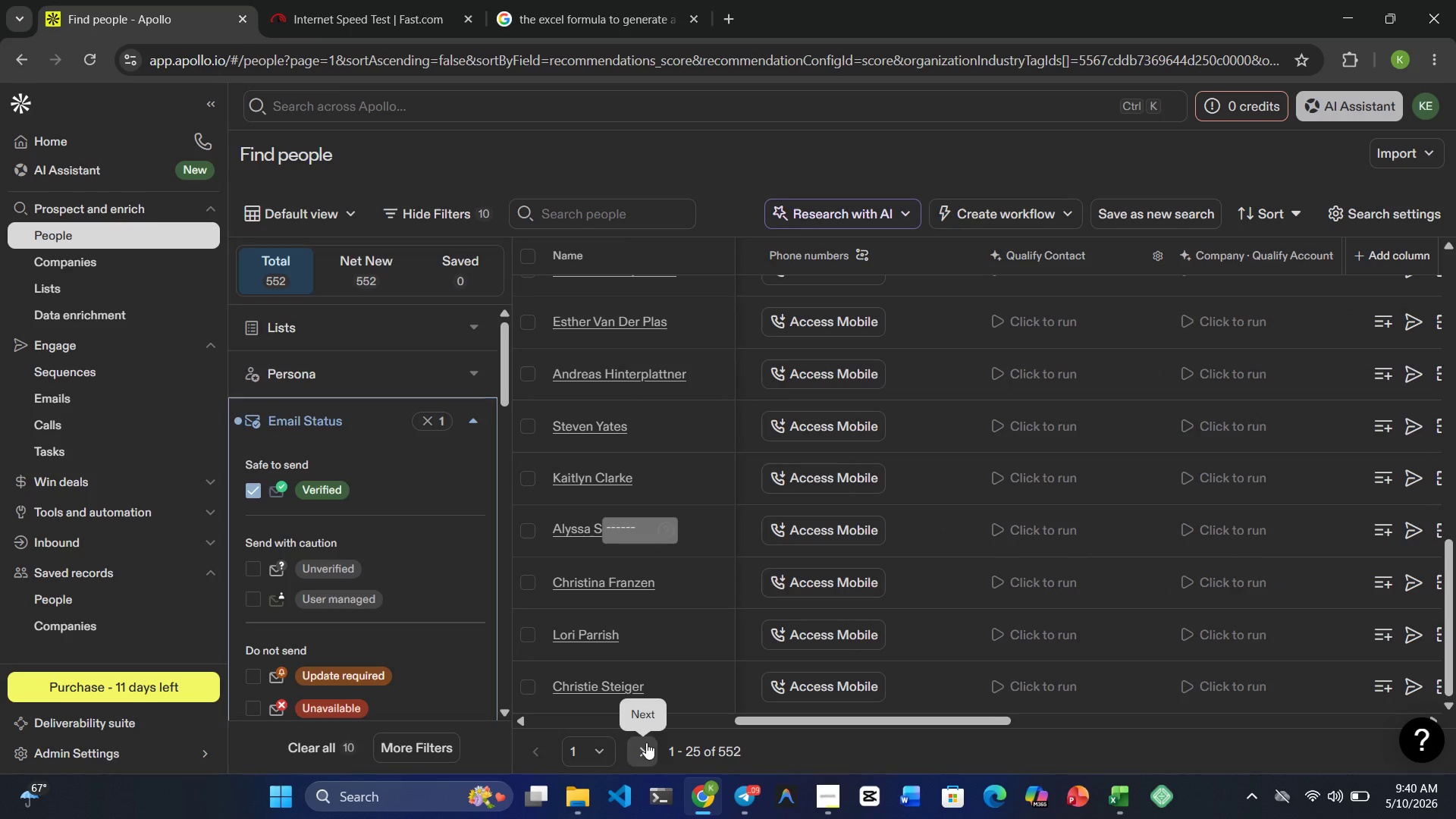 
double_click([646, 742])
 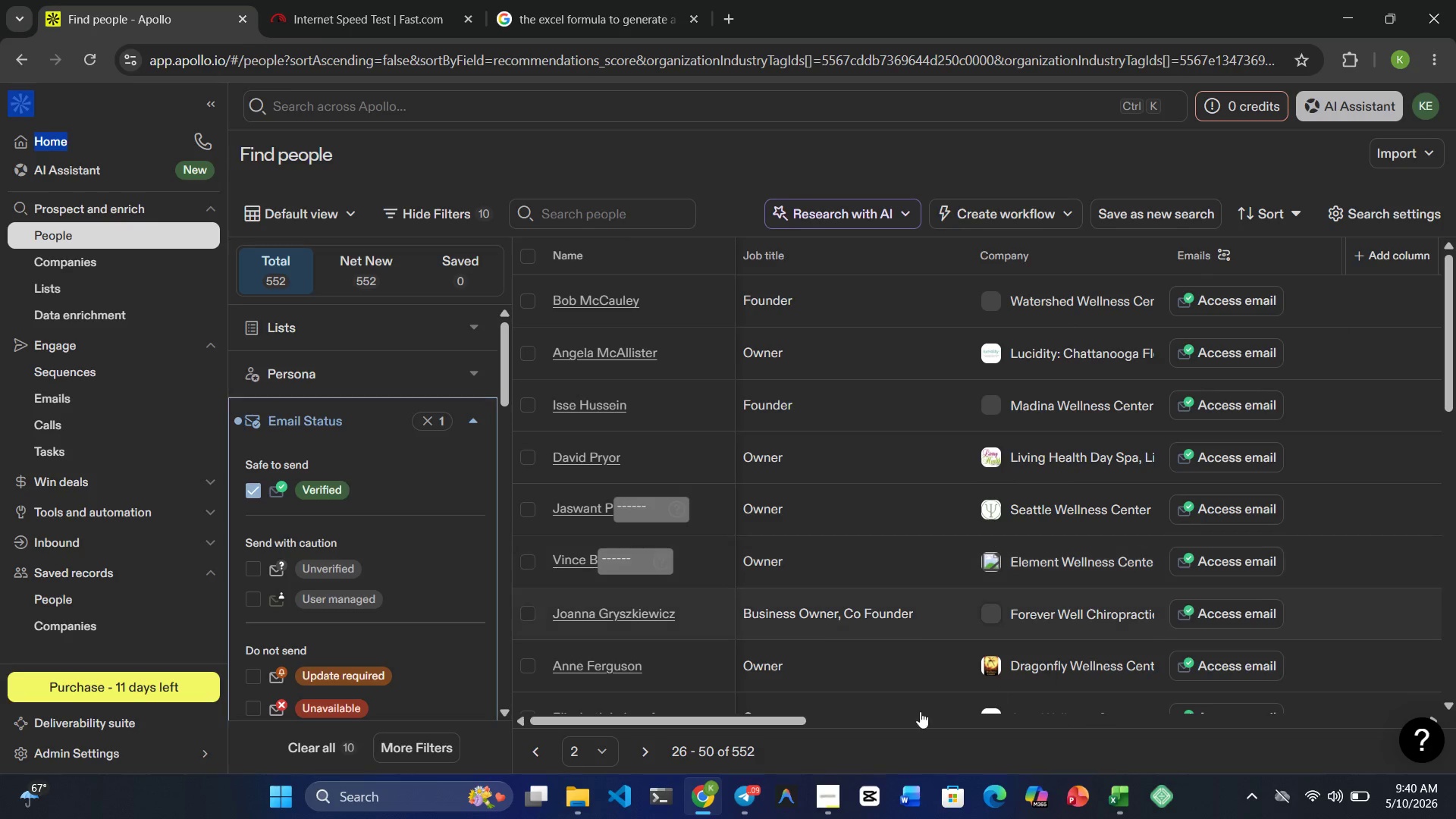 
left_click_drag(start_coordinate=[766, 720], to_coordinate=[1282, 780])
 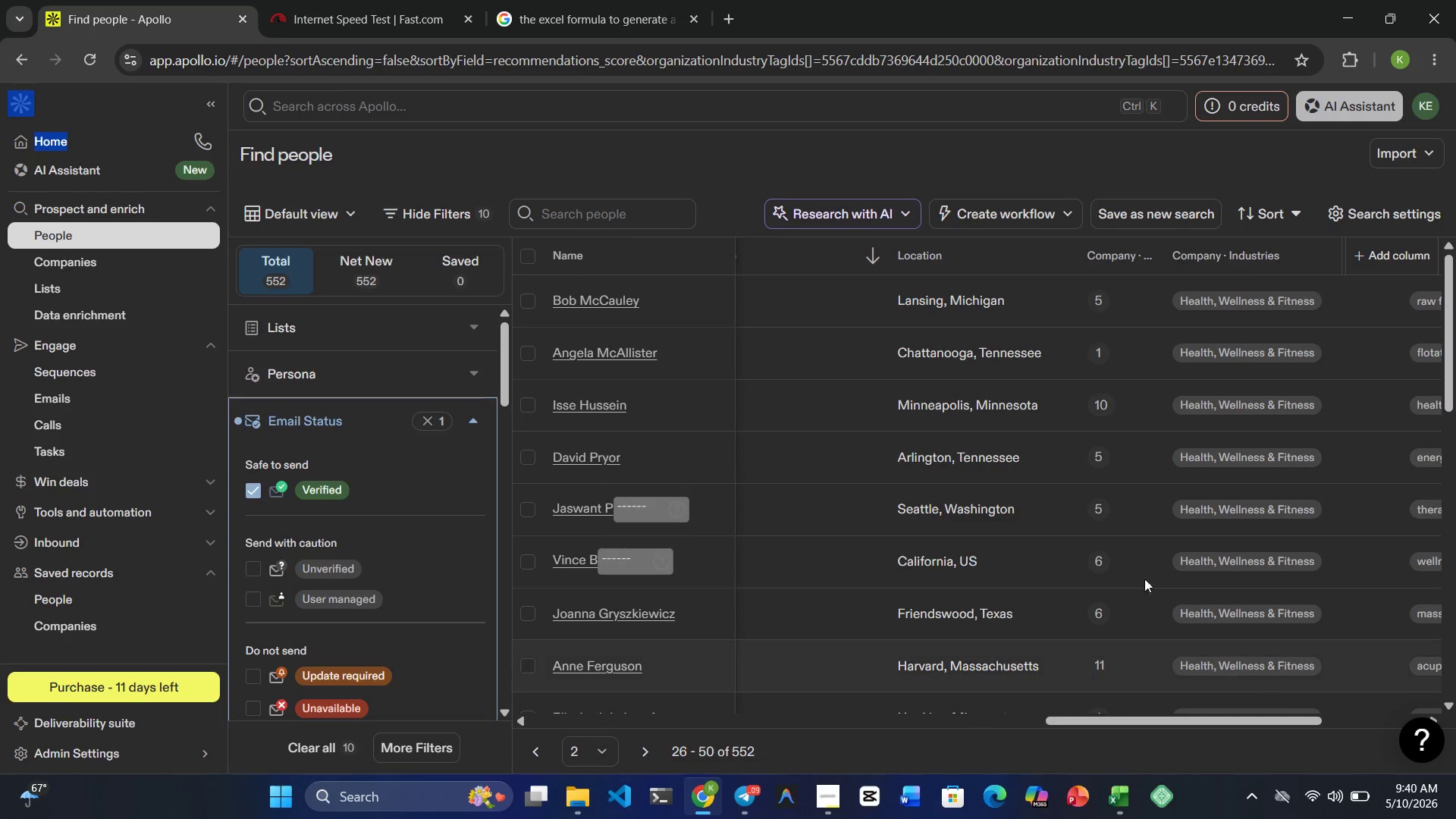 
scroll: coordinate [1110, 545], scroll_direction: down, amount: 6.0
 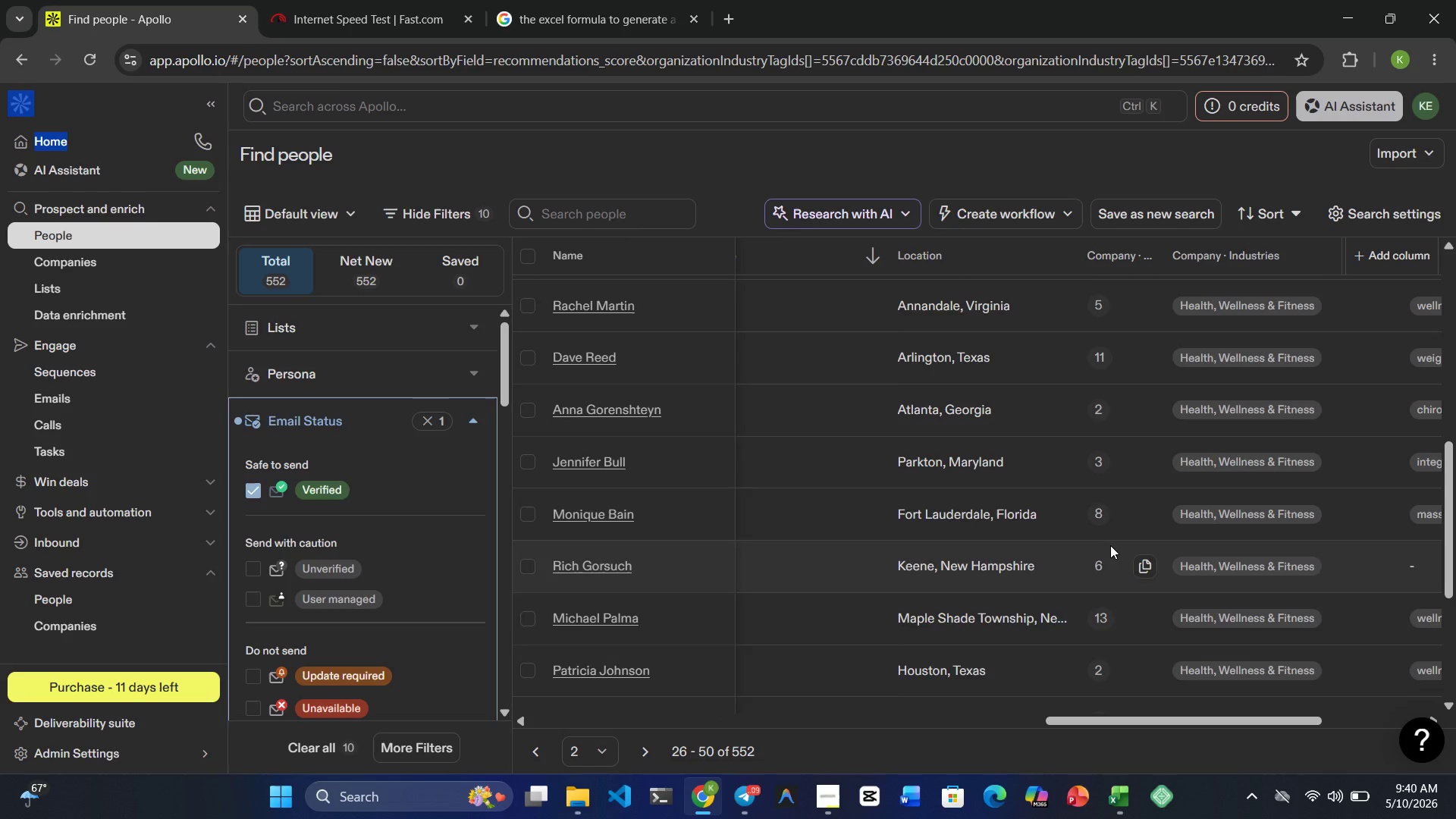 
scroll: coordinate [1110, 545], scroll_direction: up, amount: 4.0
 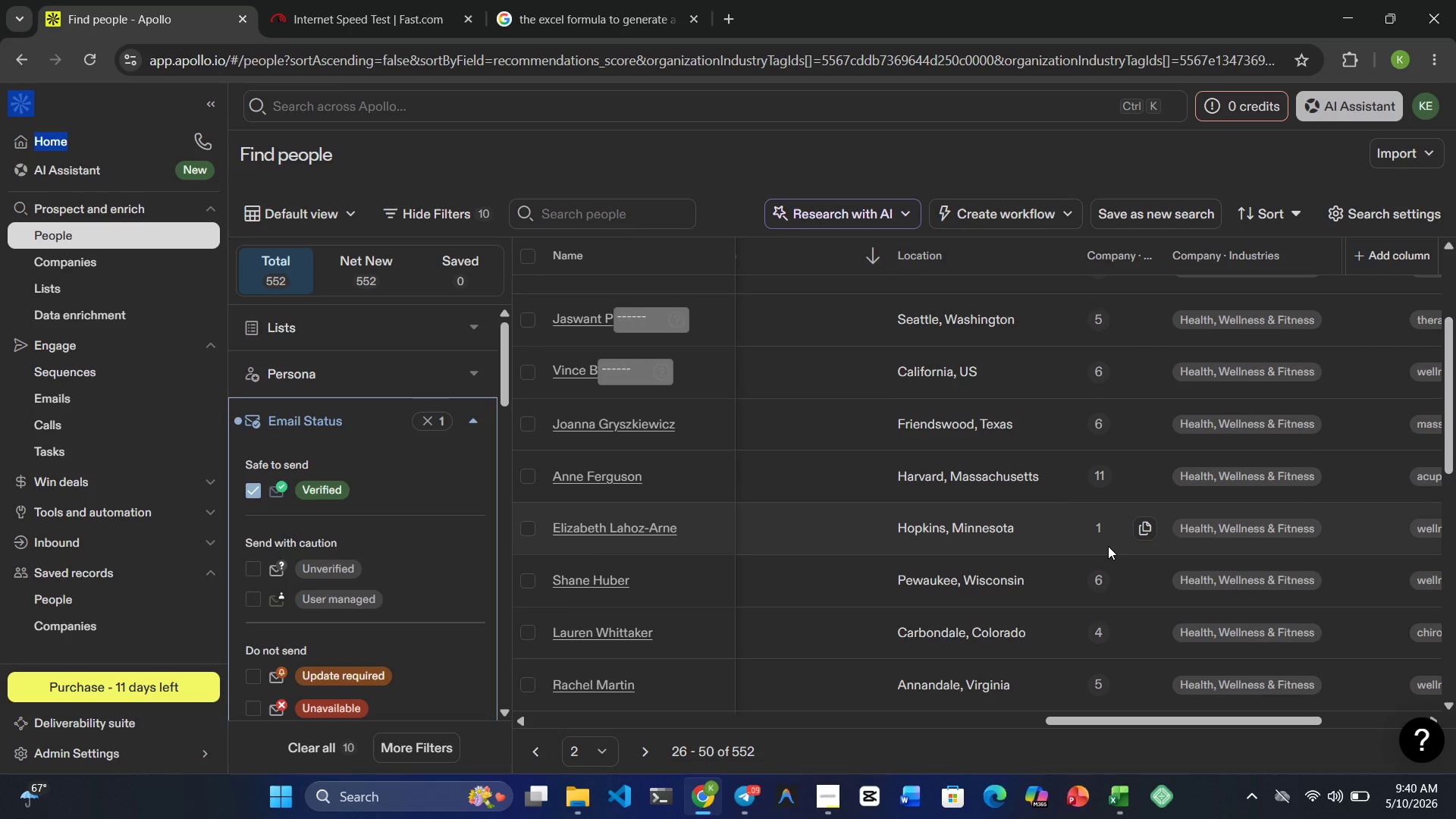 
wait(13.97)
 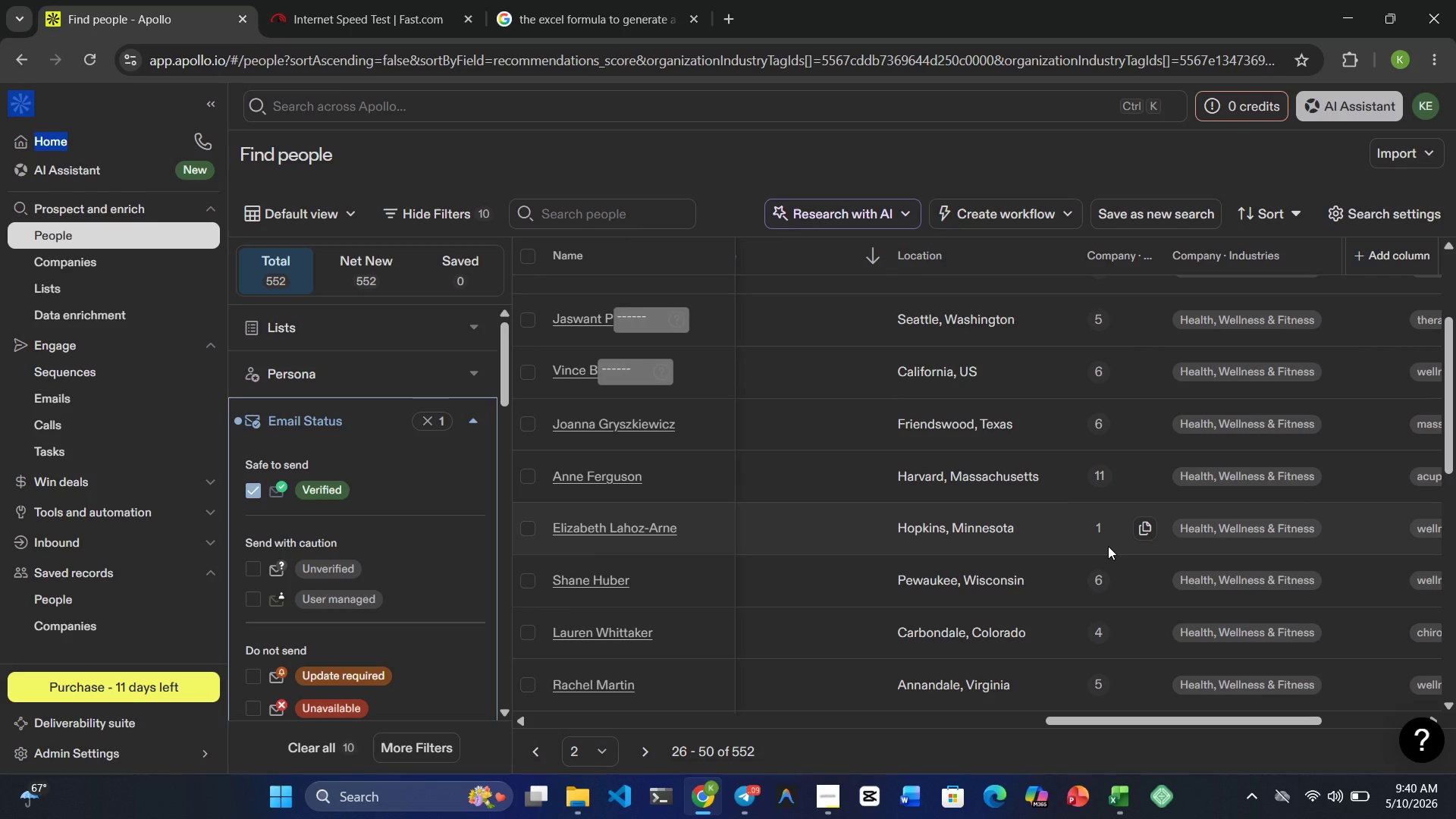 
scroll: coordinate [1019, 566], scroll_direction: down, amount: 1.0
 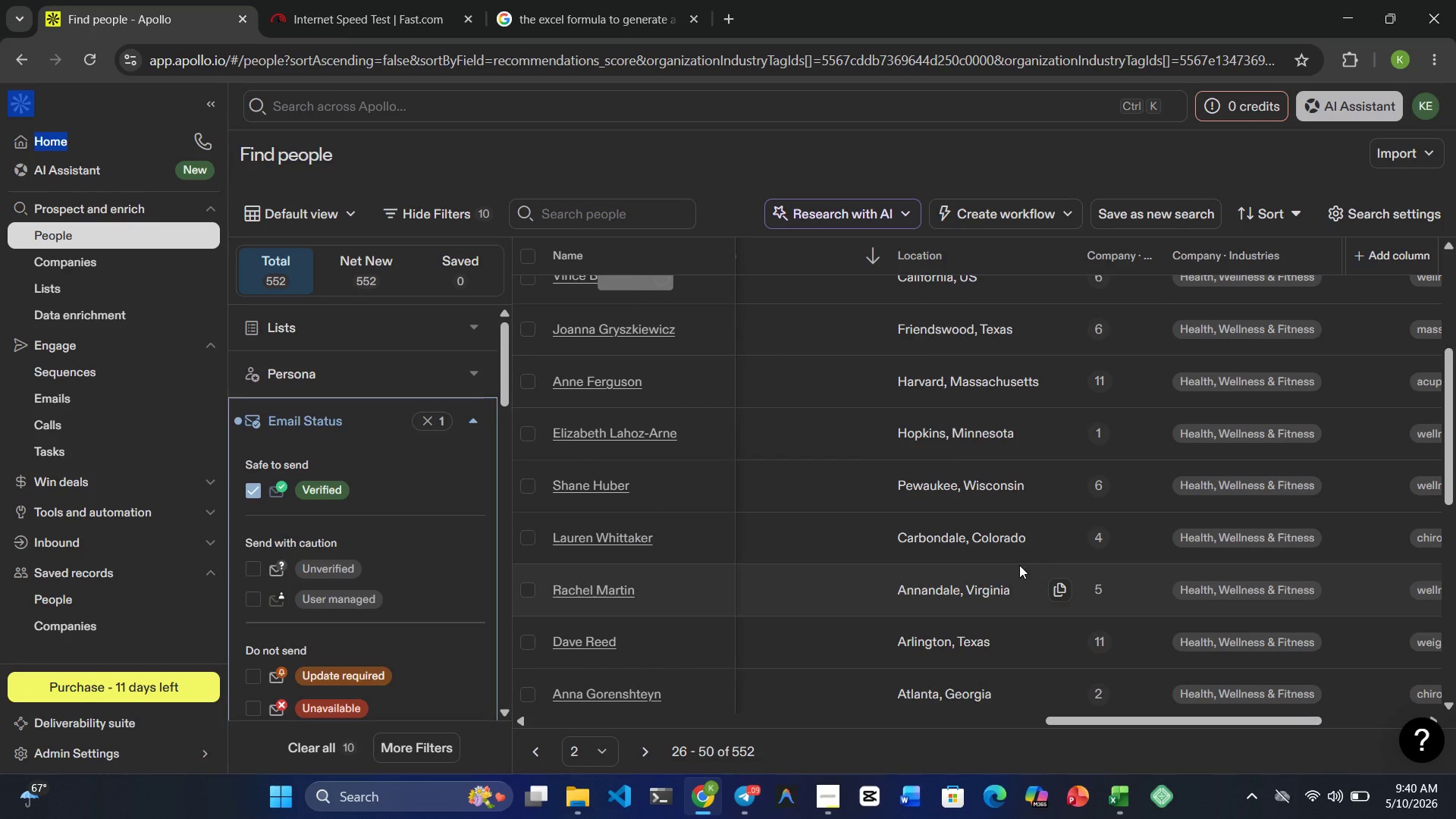 
scroll: coordinate [1007, 564], scroll_direction: up, amount: 1.0
 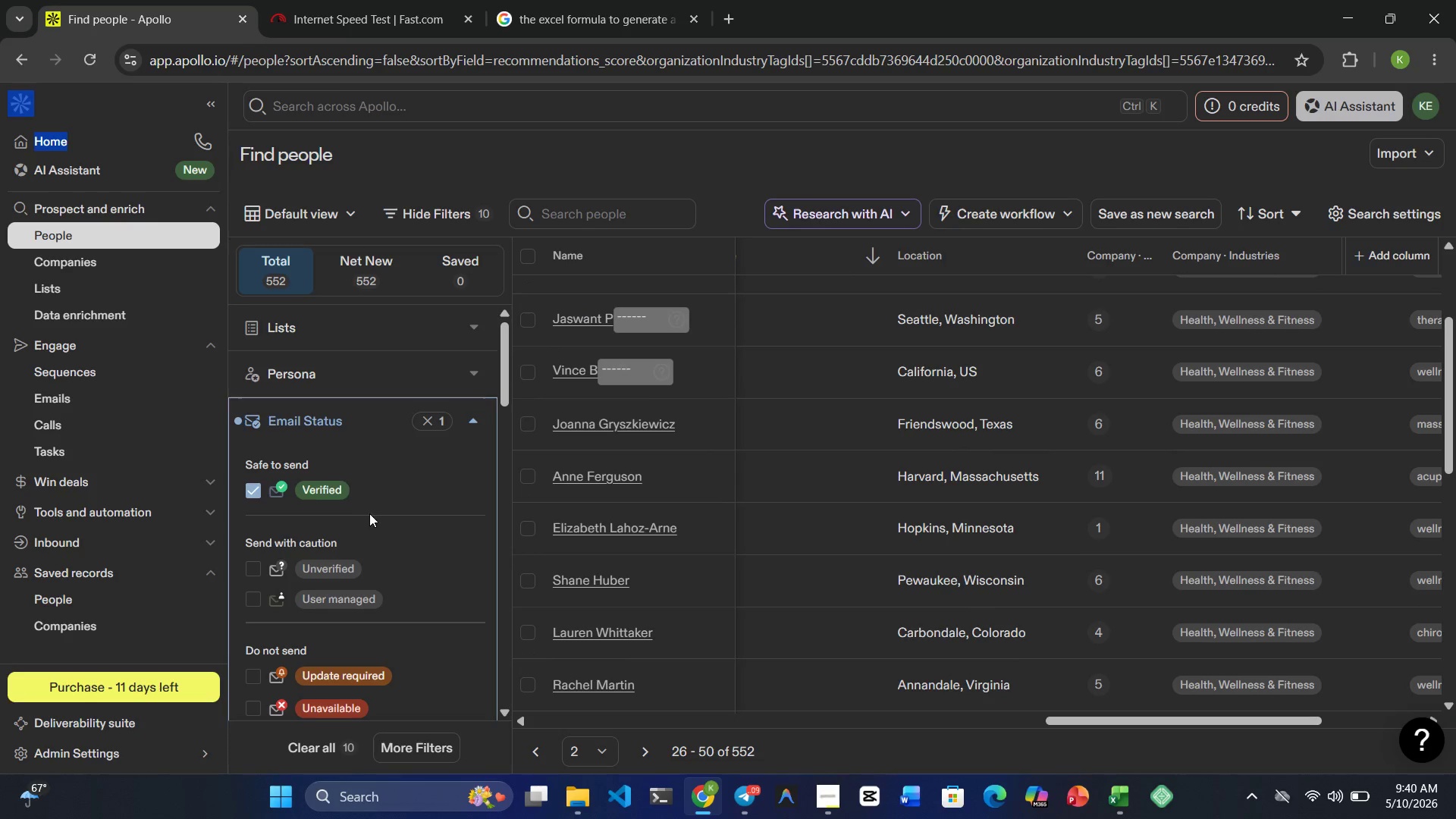 
scroll: coordinate [397, 508], scroll_direction: down, amount: 10.0
 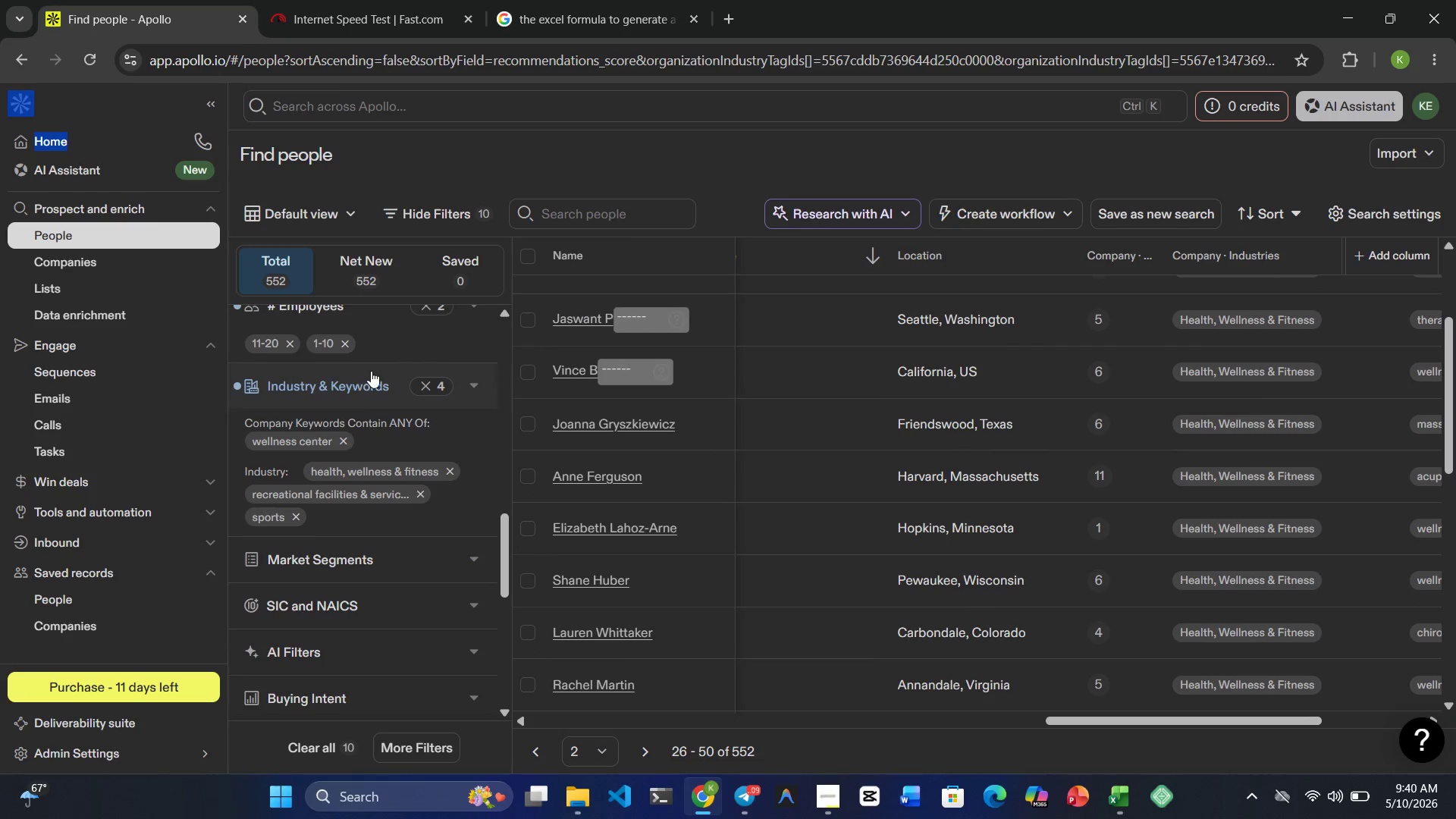 
scroll: coordinate [381, 397], scroll_direction: up, amount: 2.0
 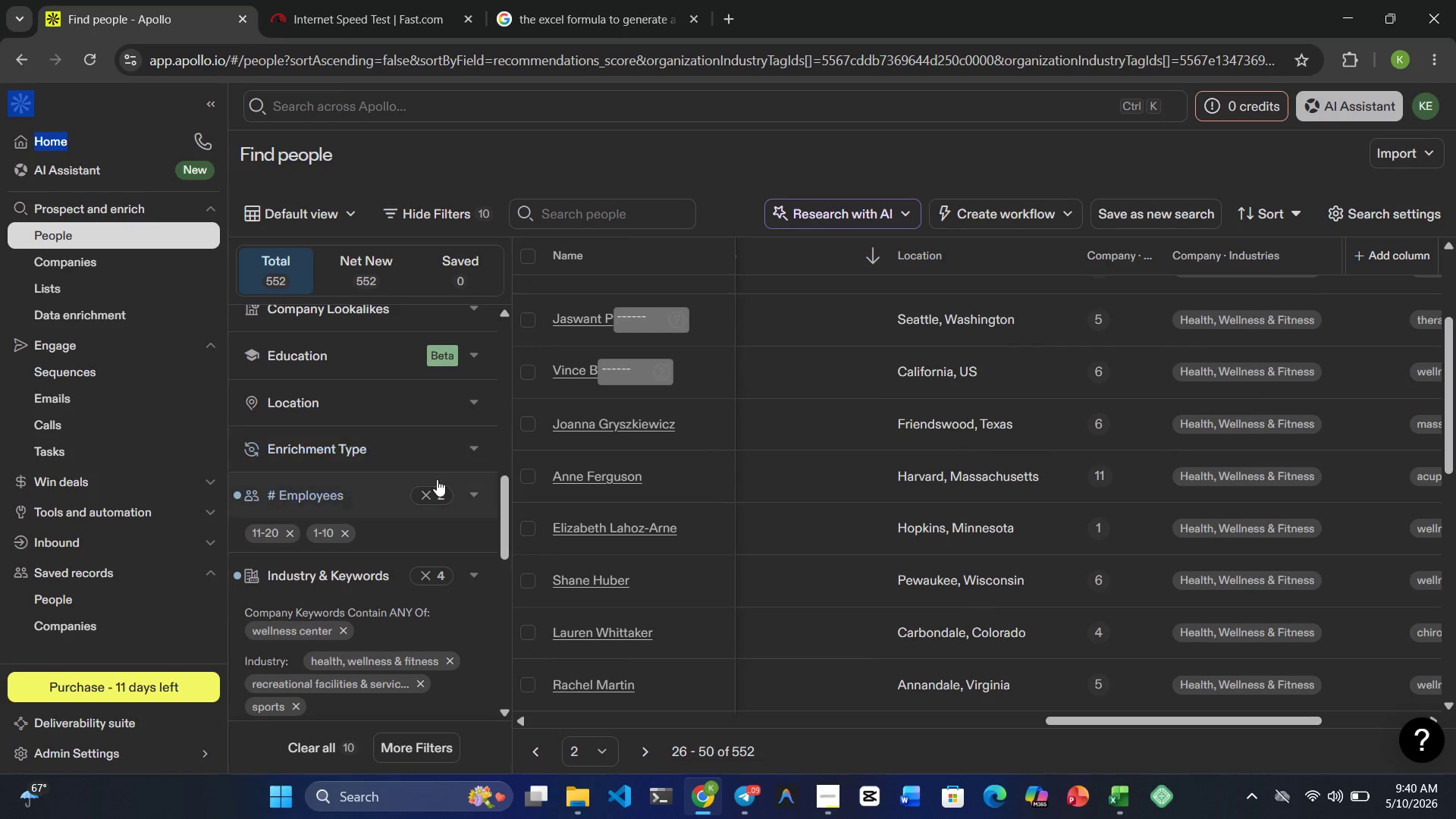 
mouse_move([443, 497])
 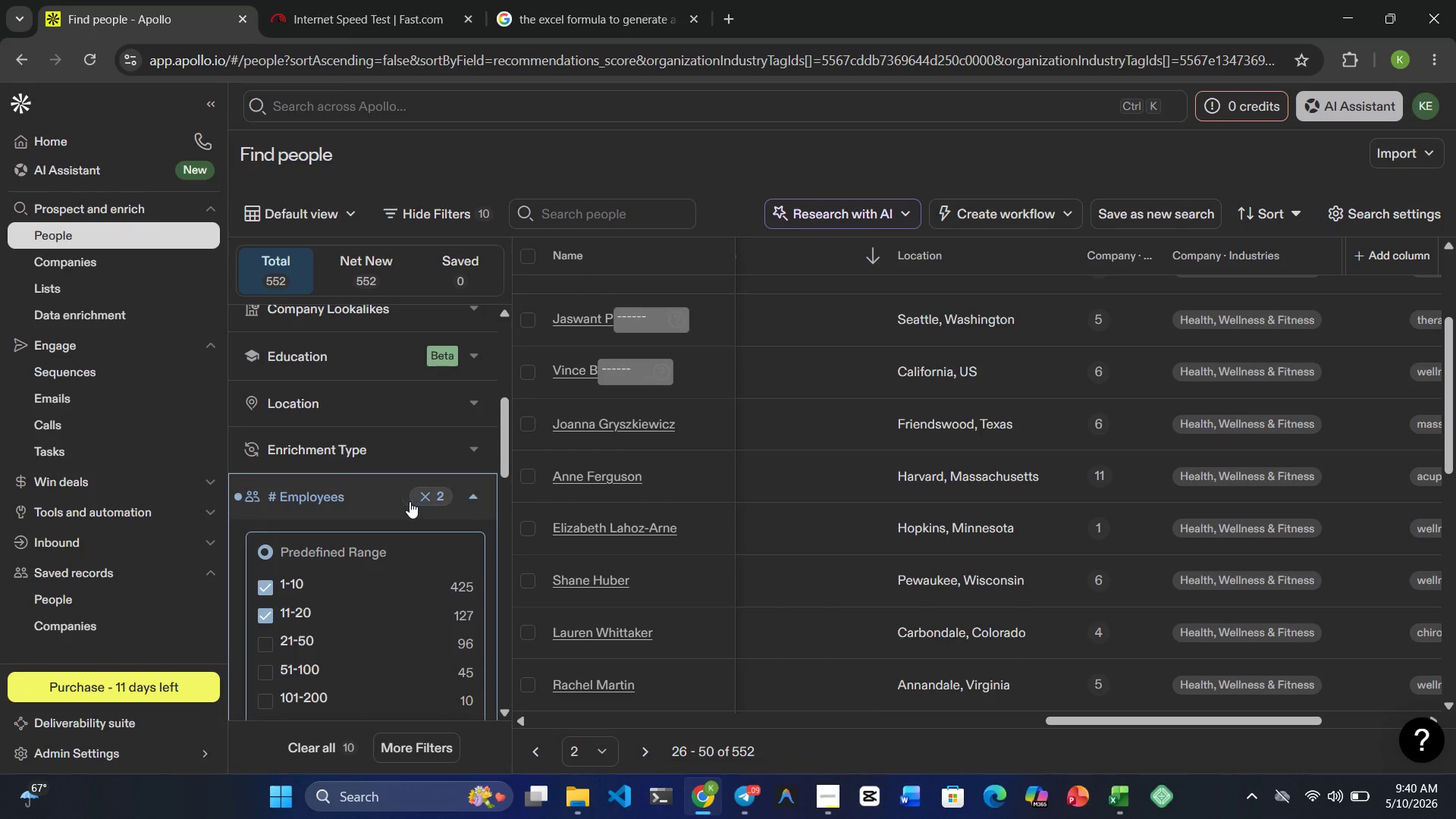 
scroll: coordinate [399, 504], scroll_direction: down, amount: 4.0
 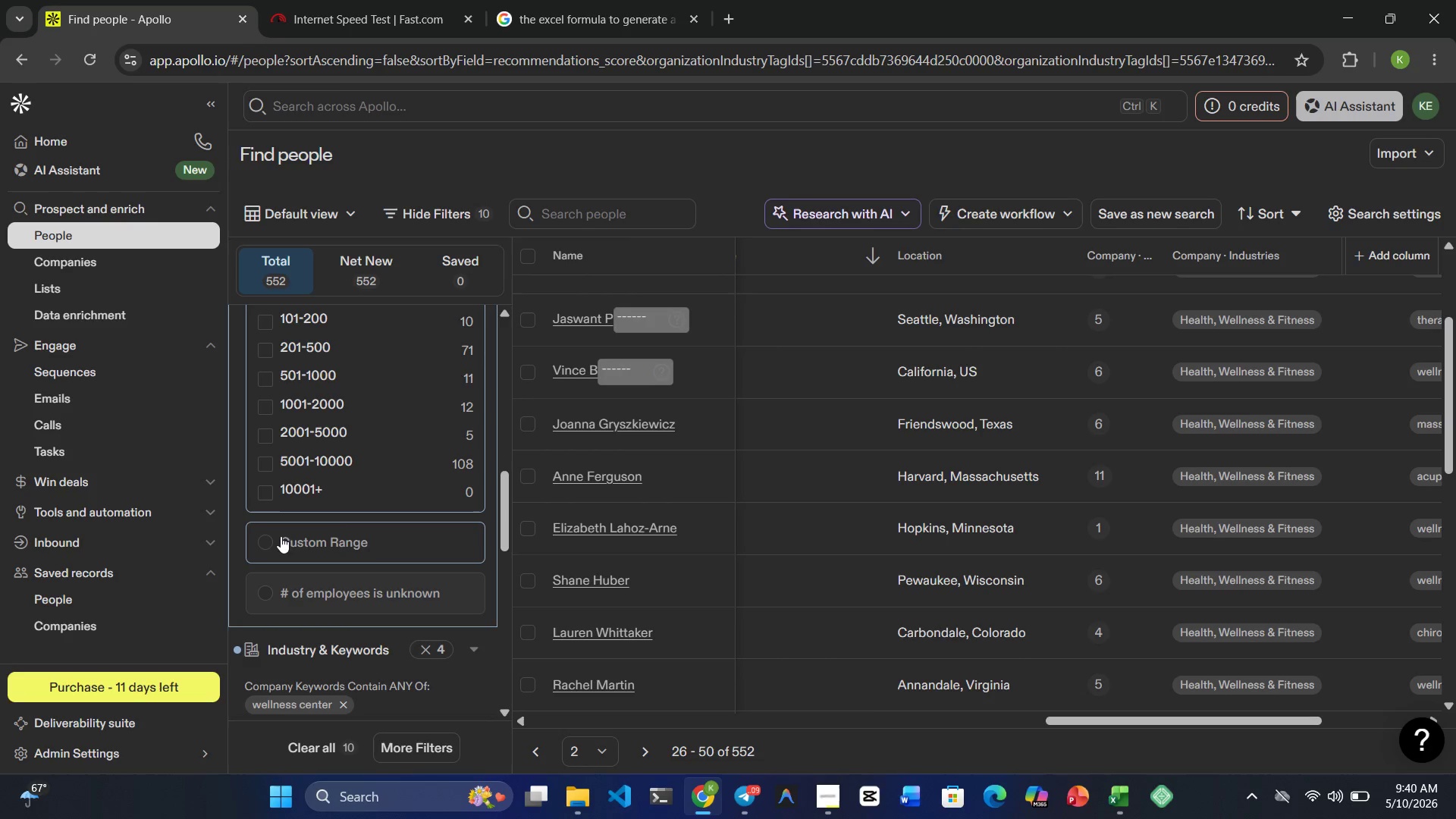 
left_click([267, 536])
 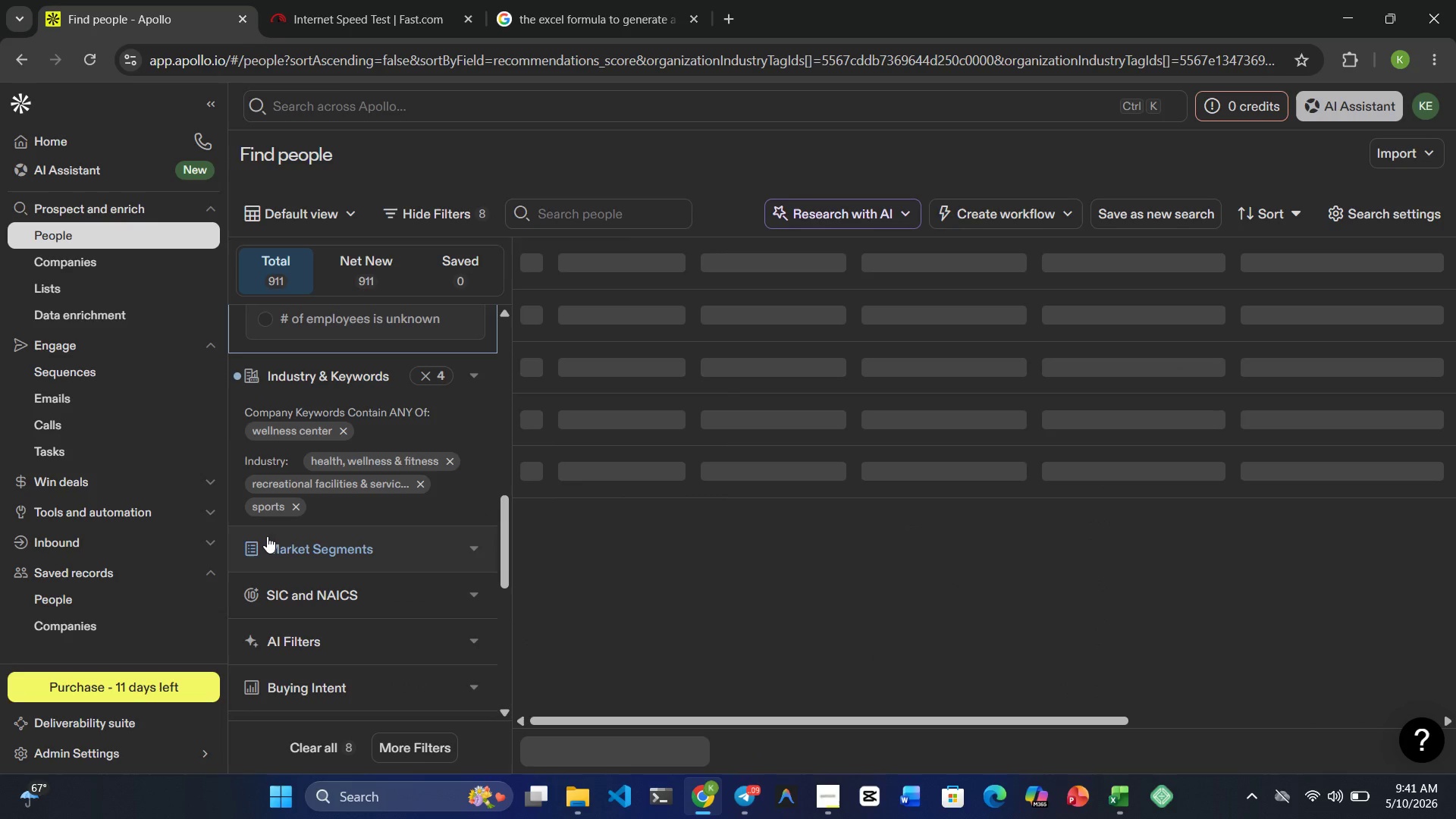 
scroll: coordinate [282, 510], scroll_direction: up, amount: 2.0
 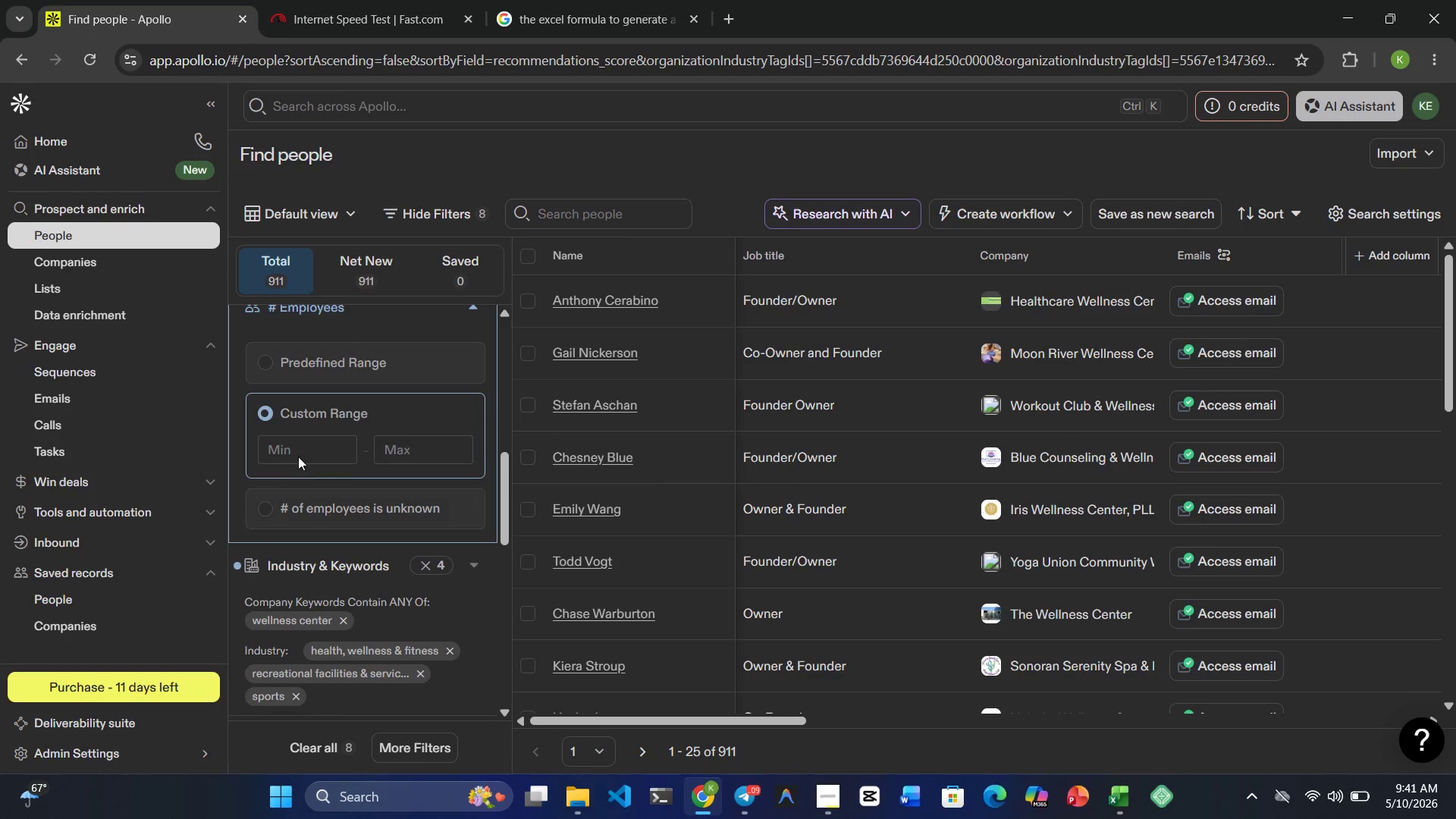 
left_click([298, 453])
 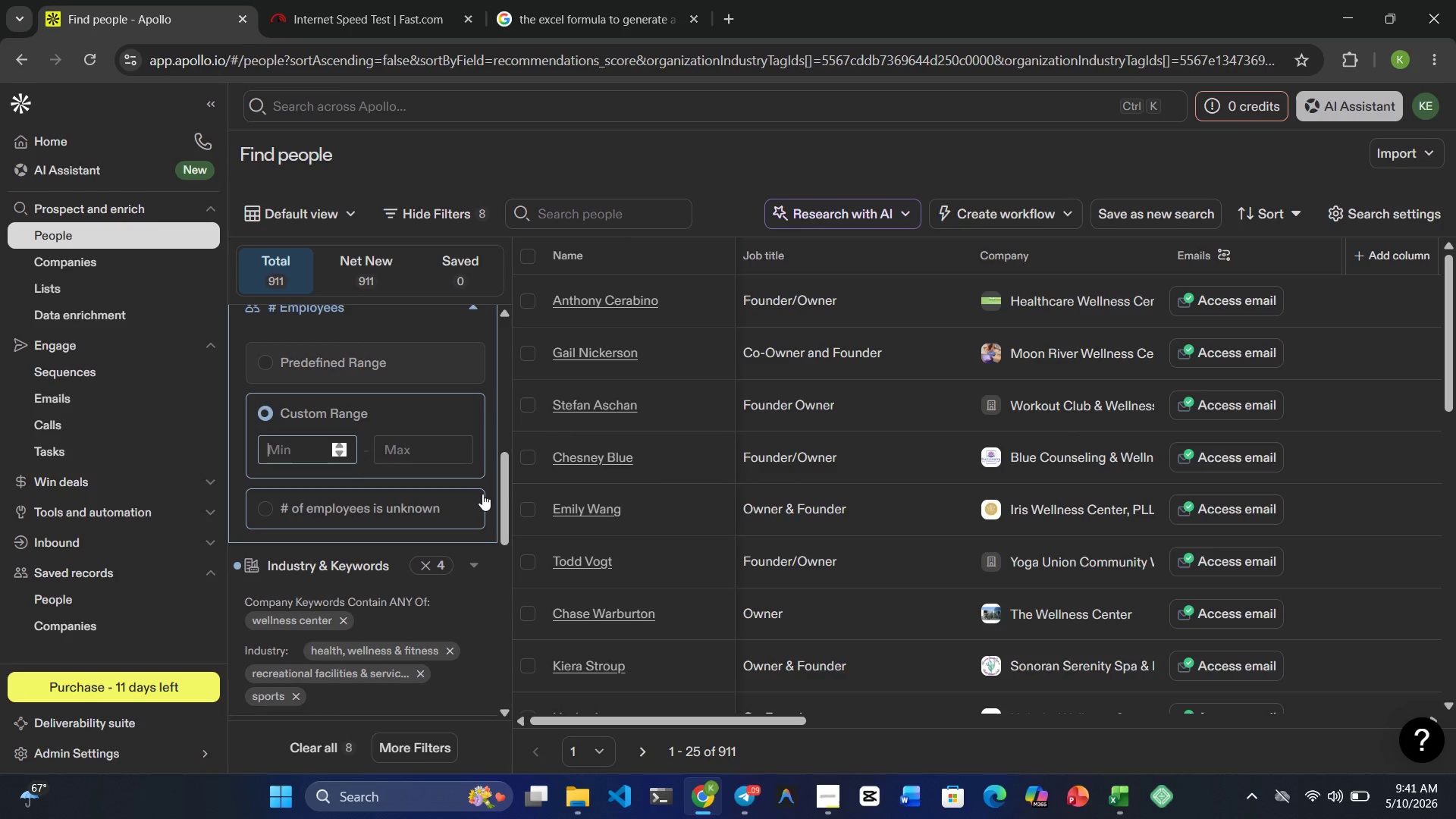 
key(BrightnessDown)
 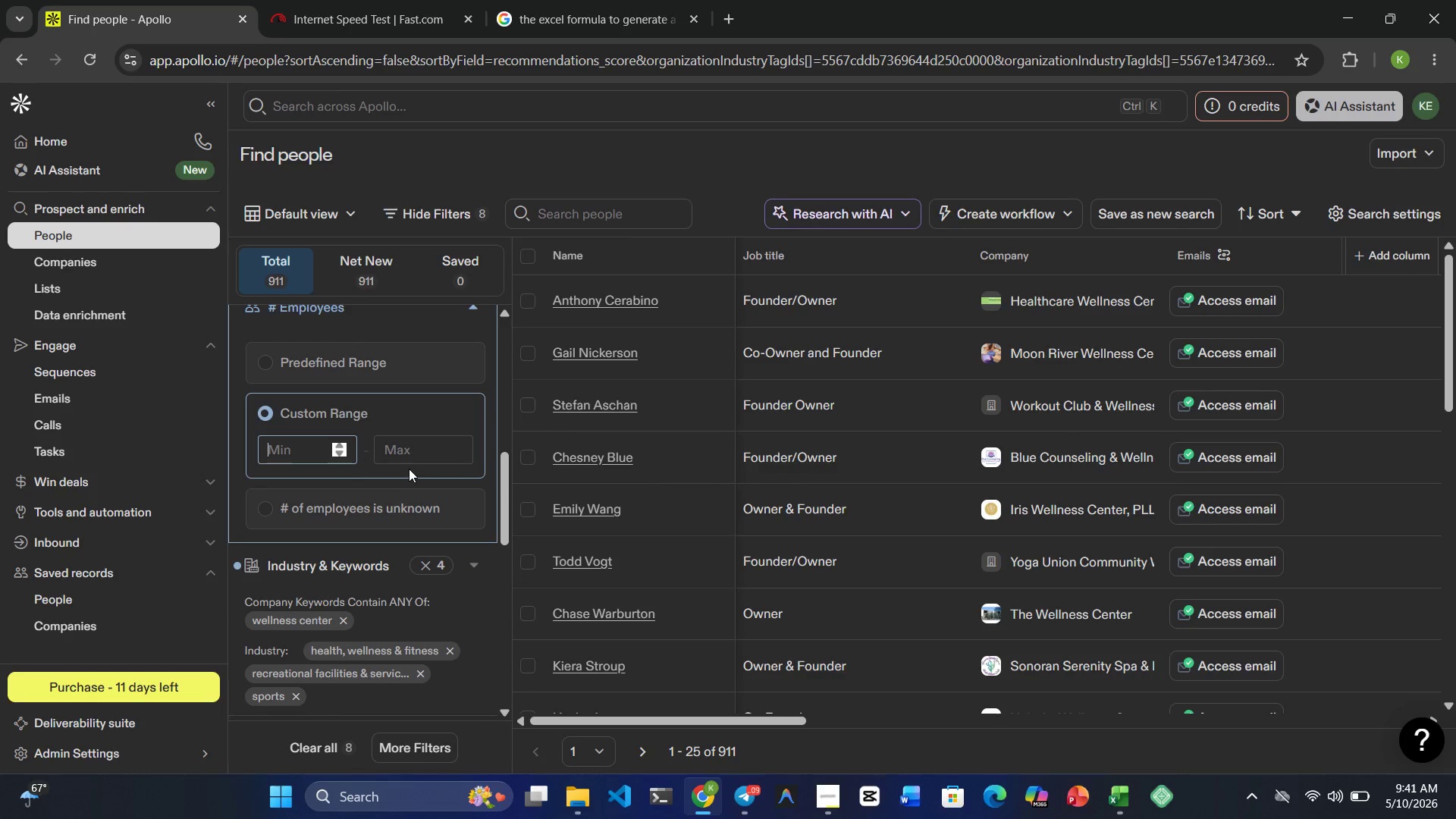 
key(NumLock)
 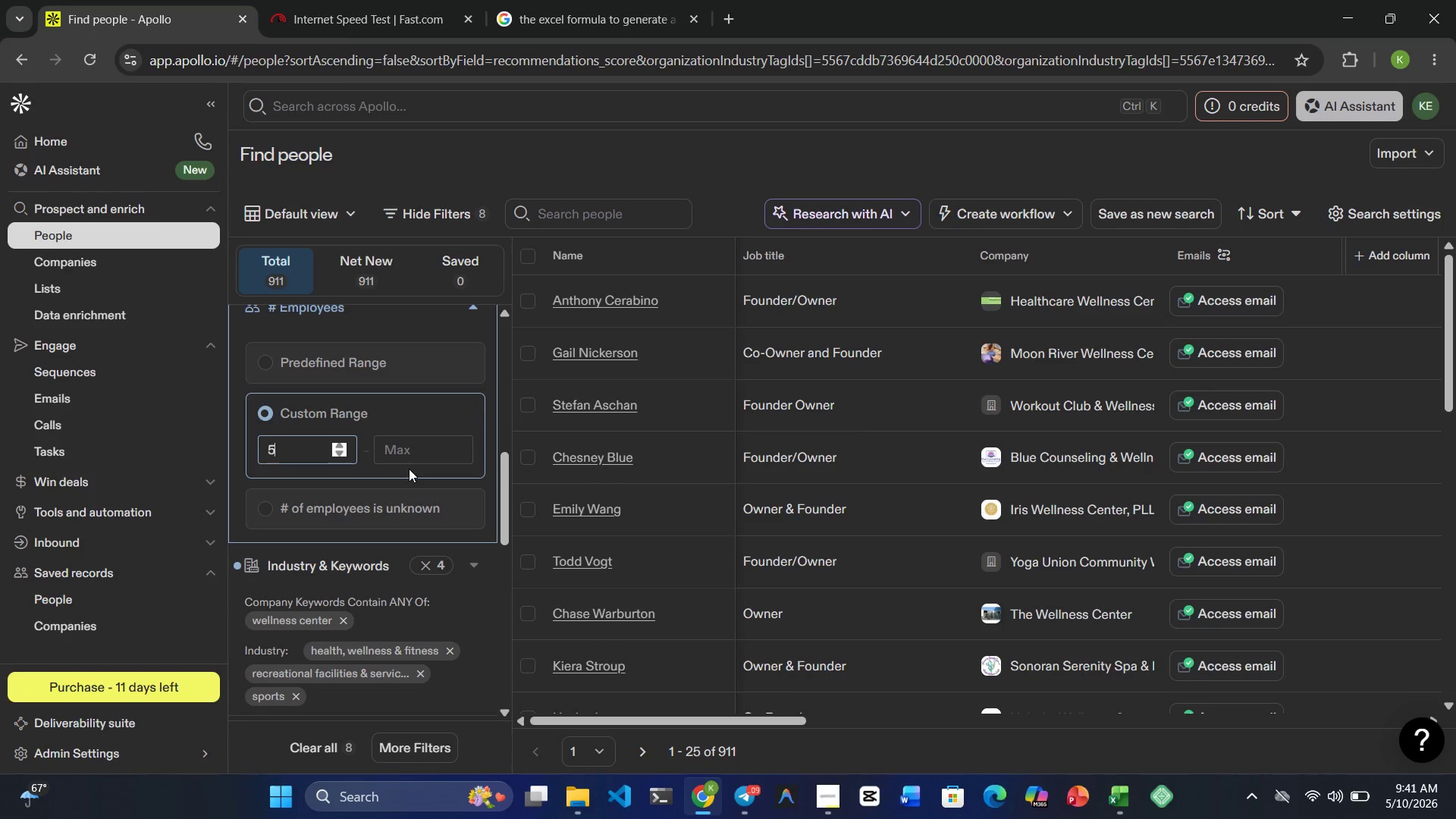 
key(Numpad5)
 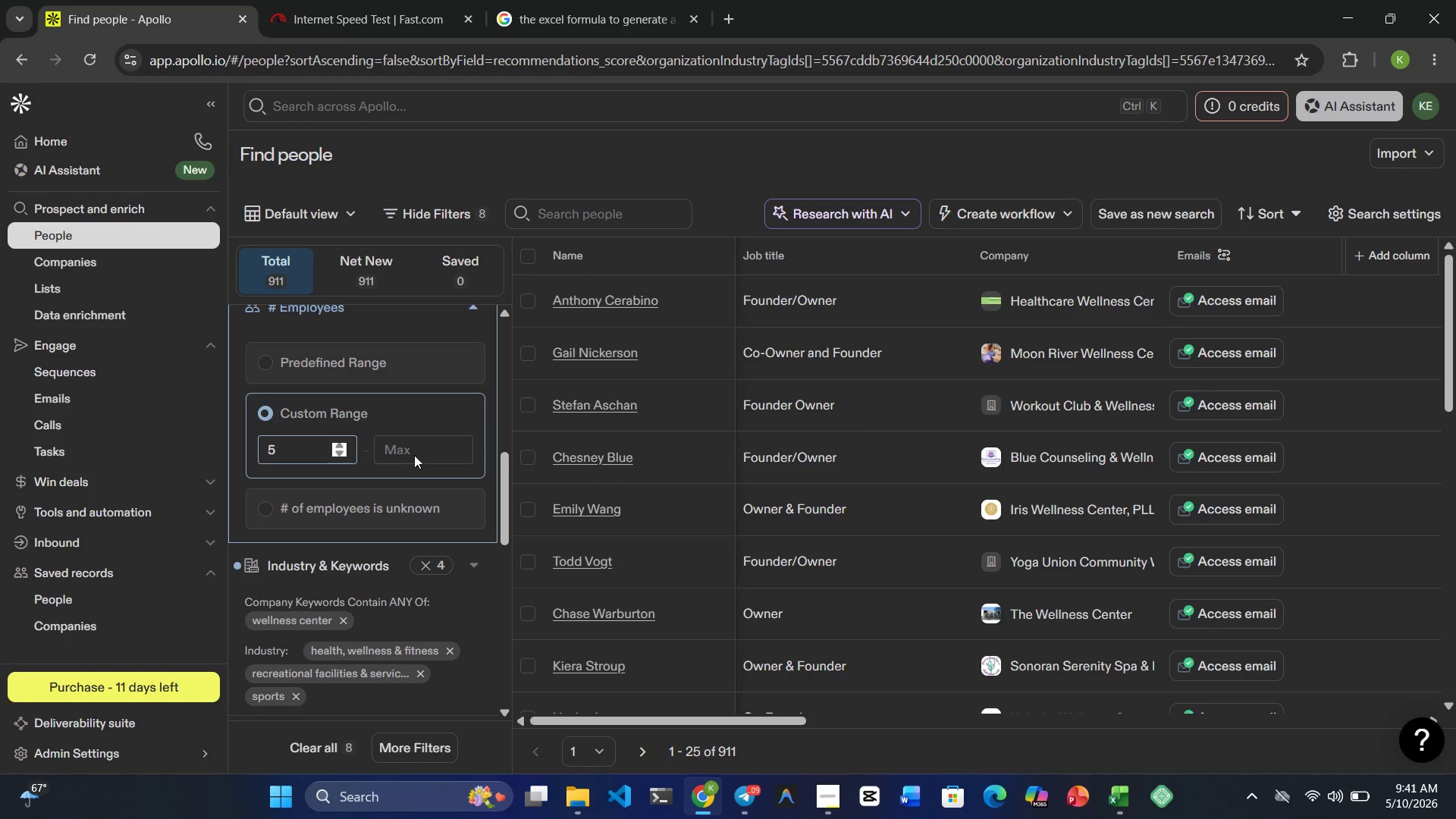 
left_click([416, 454])
 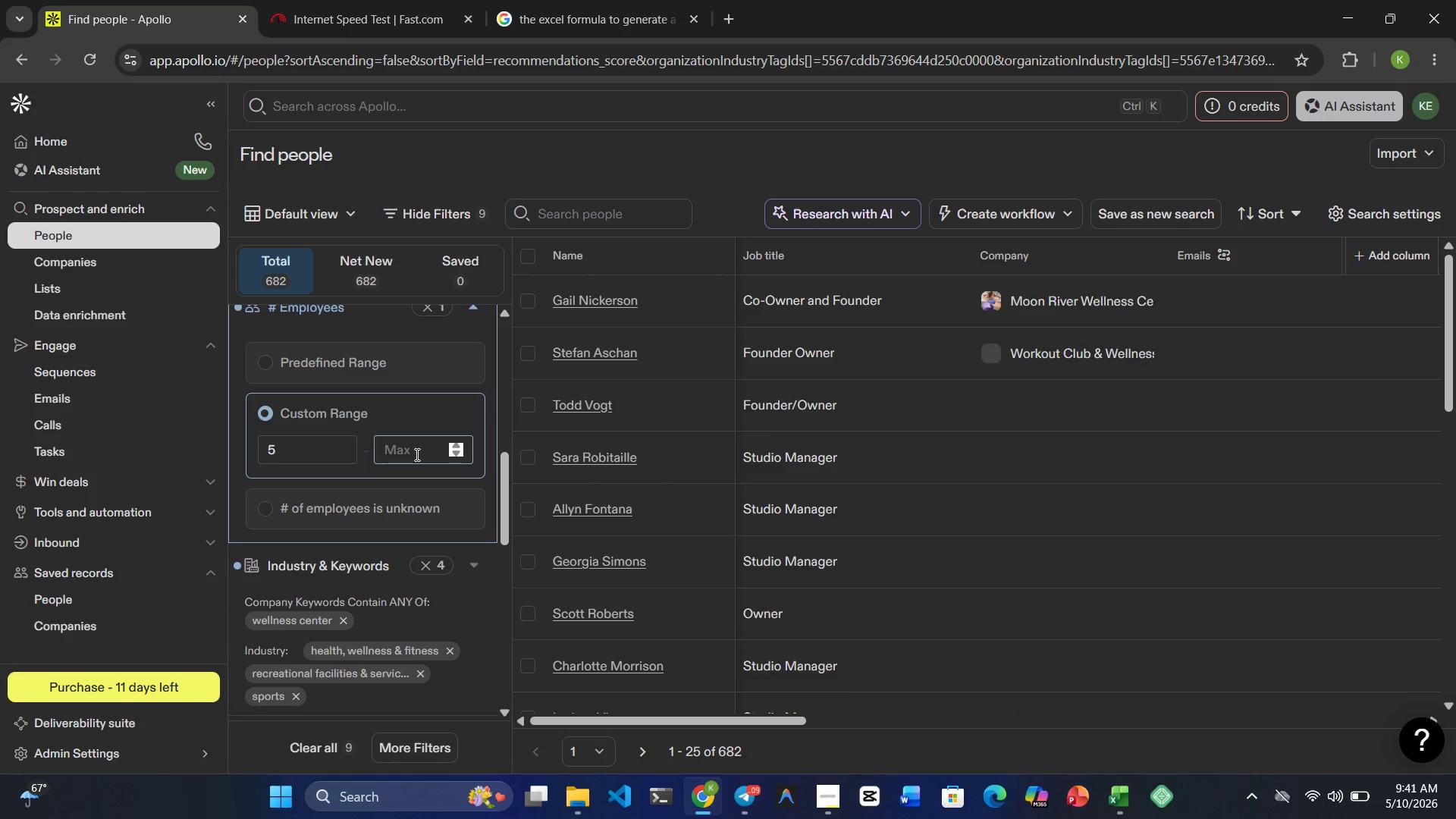 
key(Numpad2)
 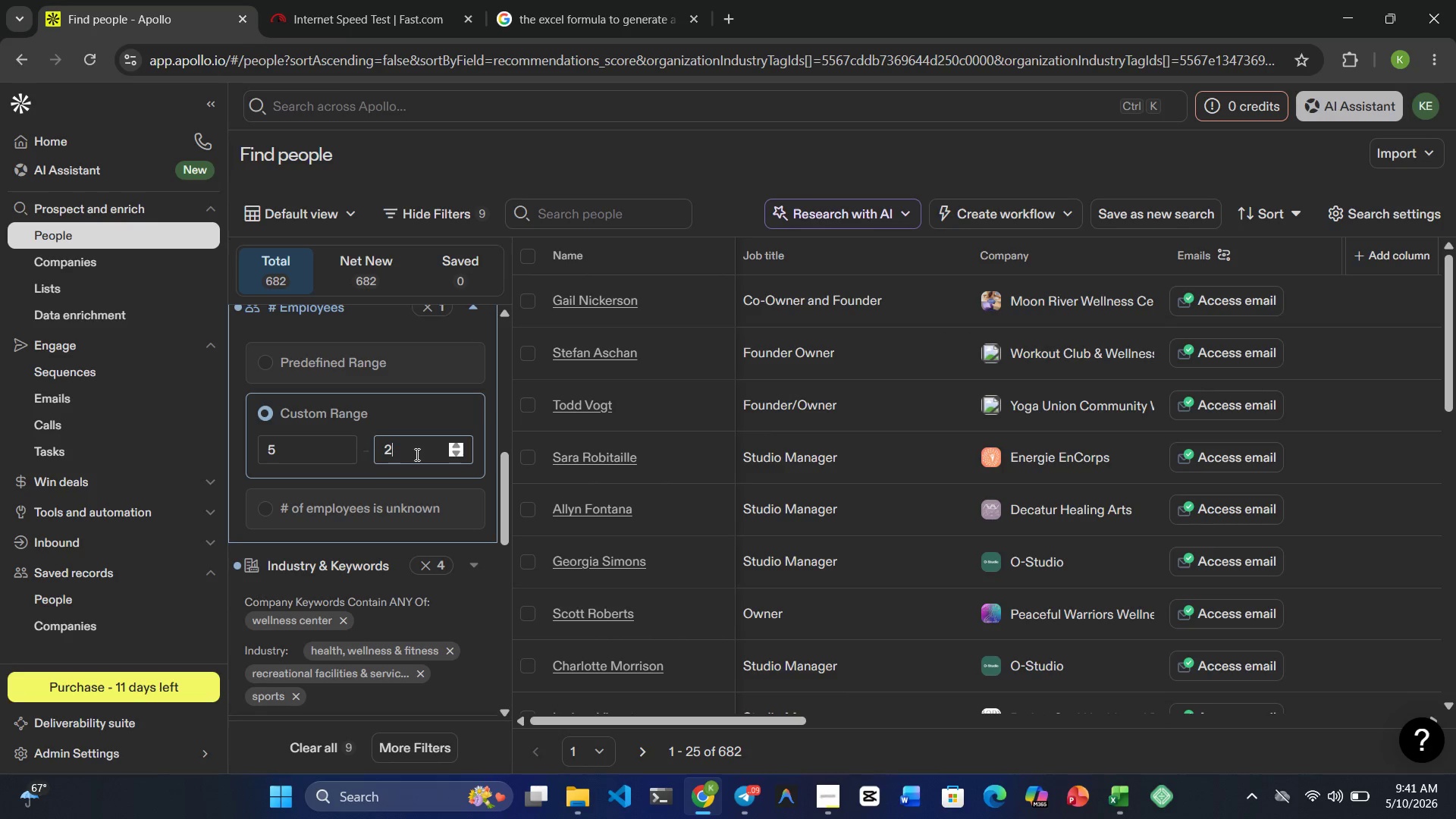 
key(Numpad0)
 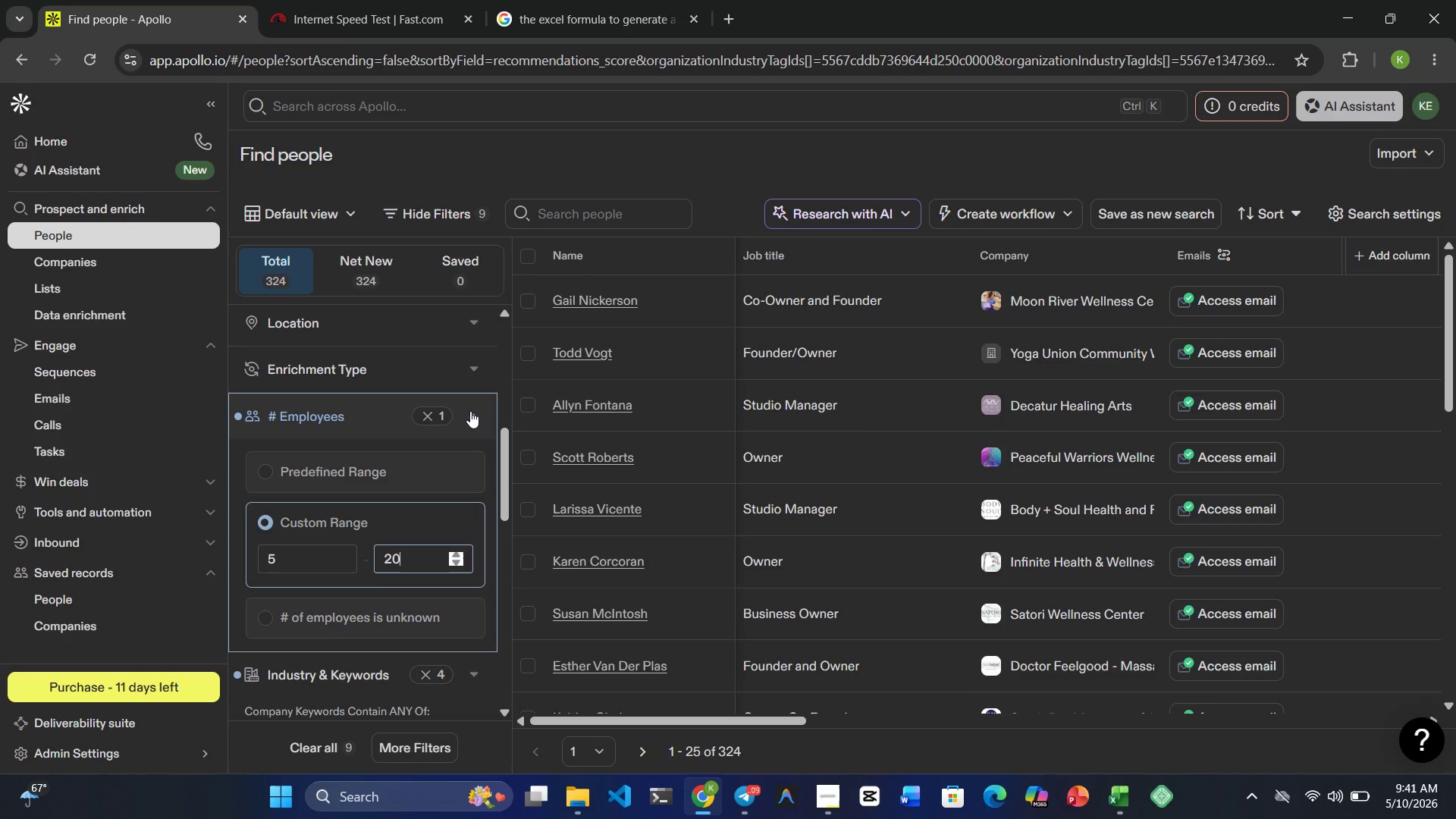 
wait(12.7)
 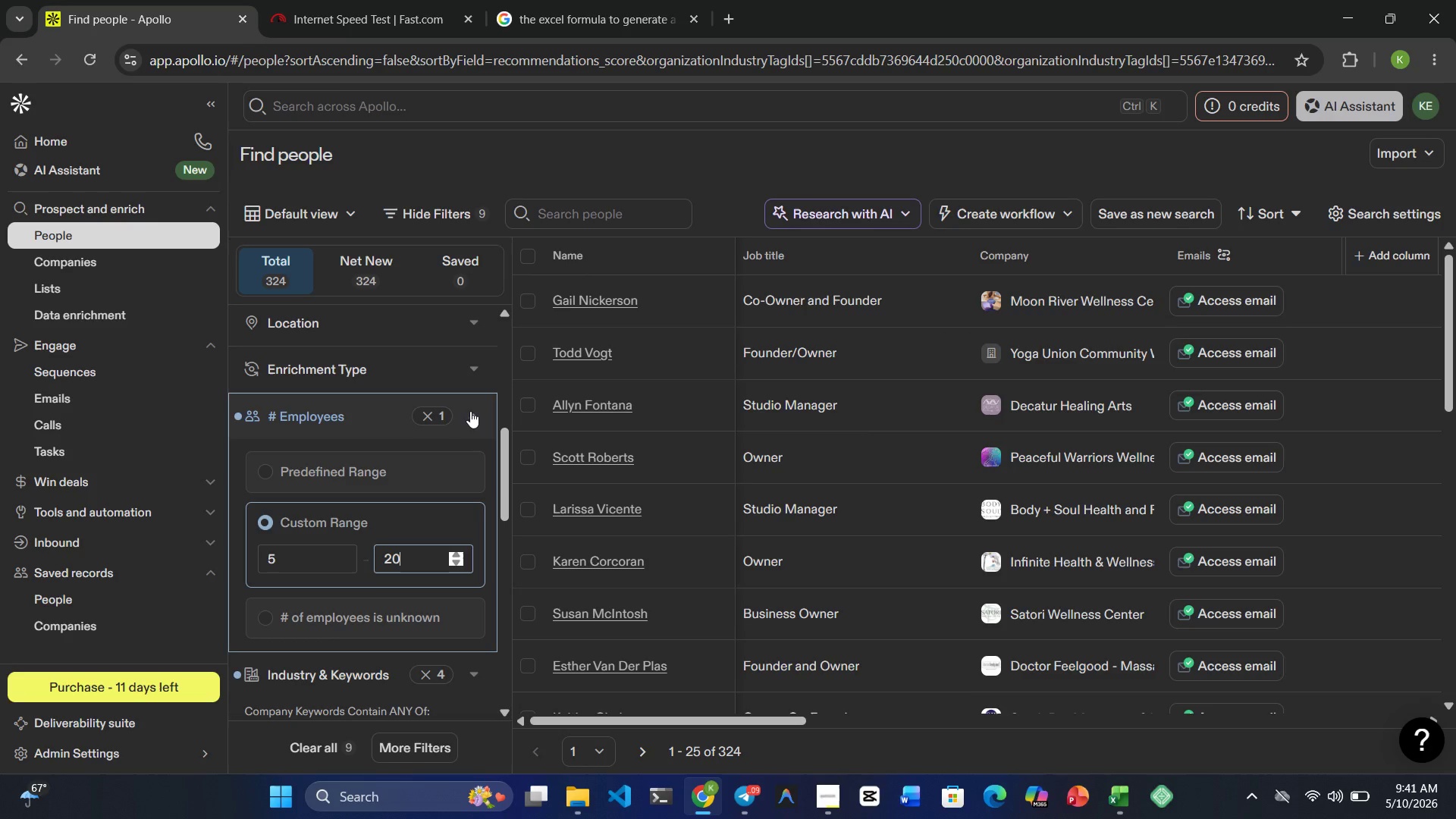 
left_click([475, 409])
 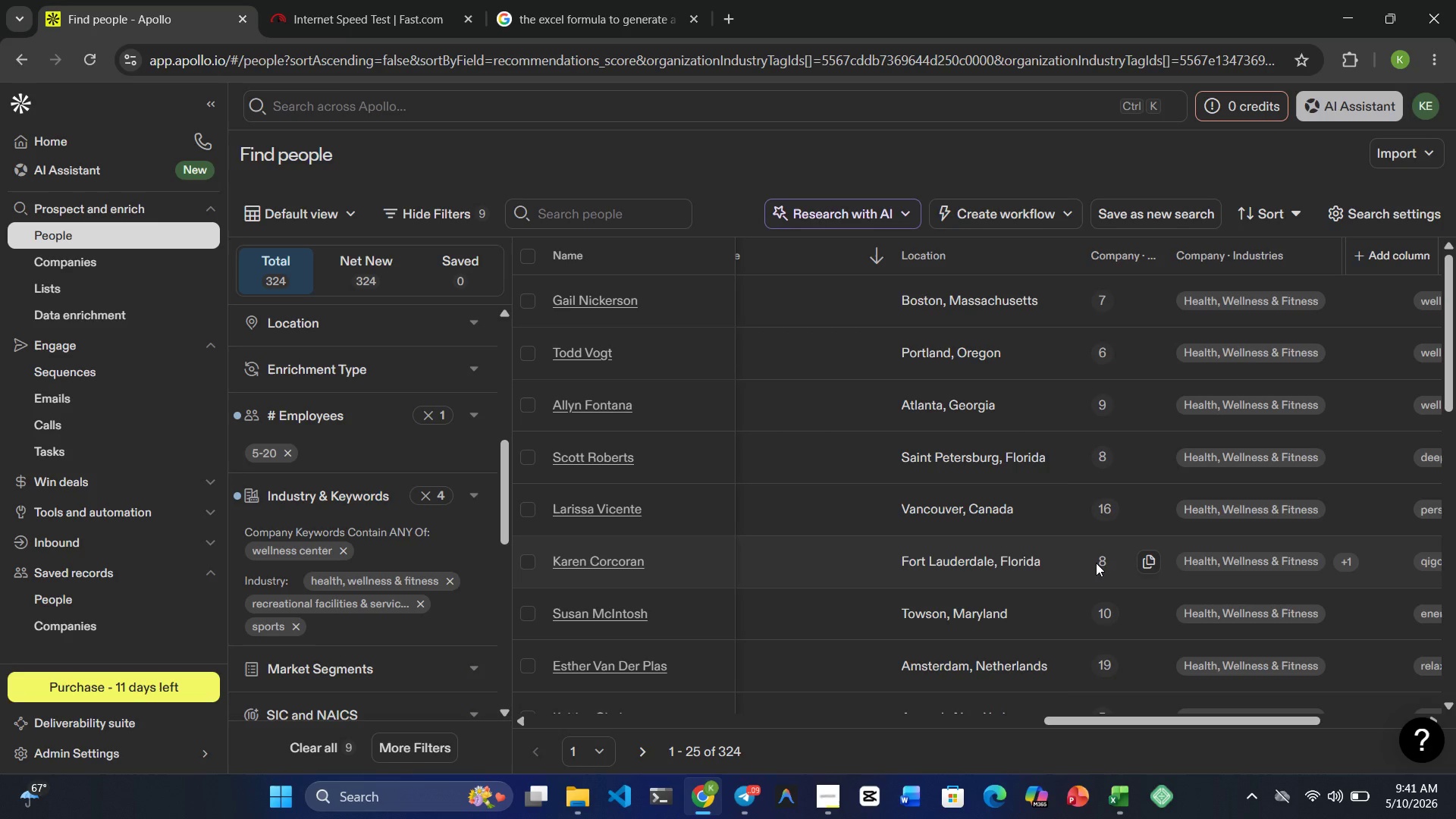 
wait(21.17)
 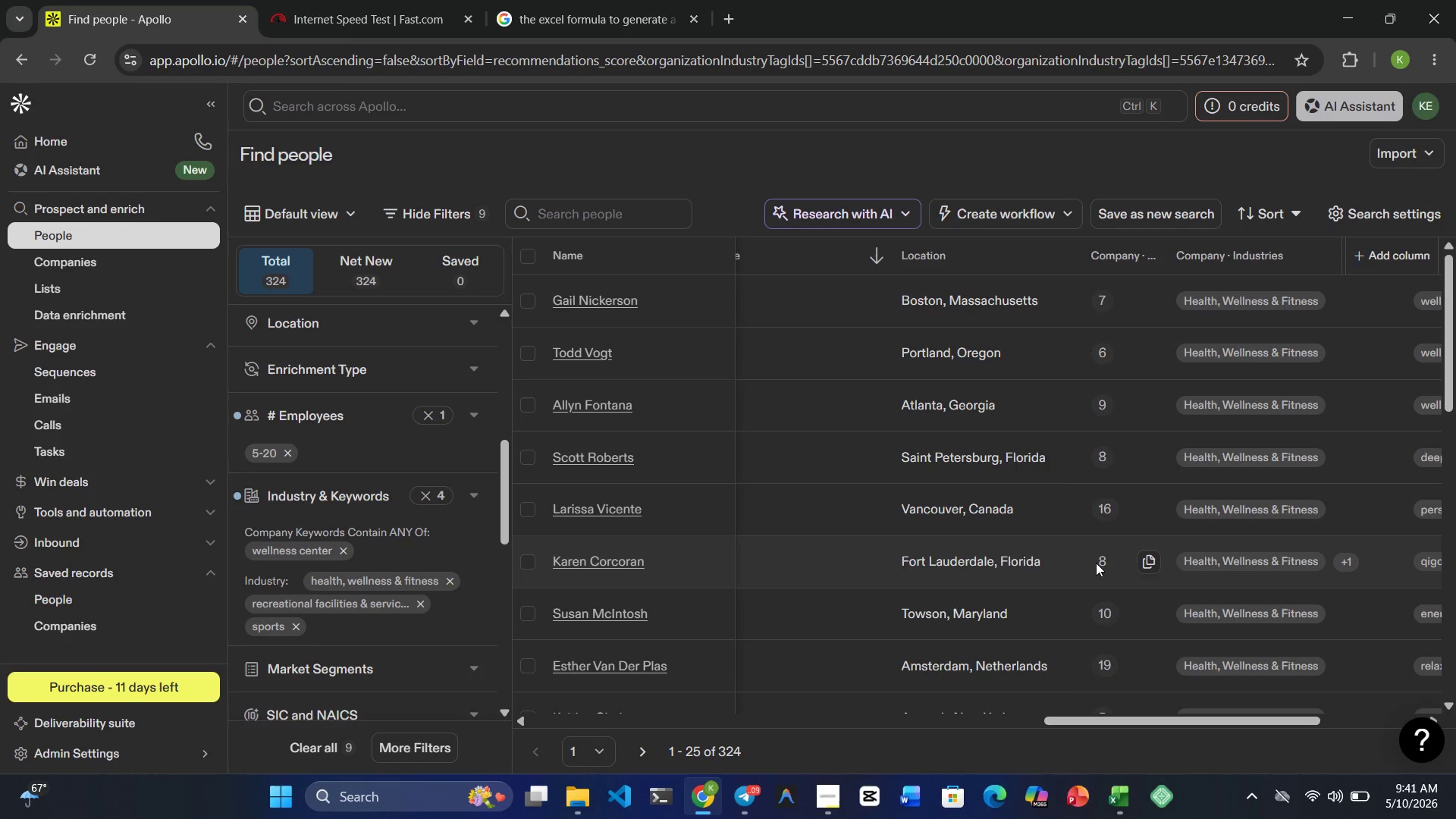 
scroll: coordinate [1191, 535], scroll_direction: down, amount: 13.0
 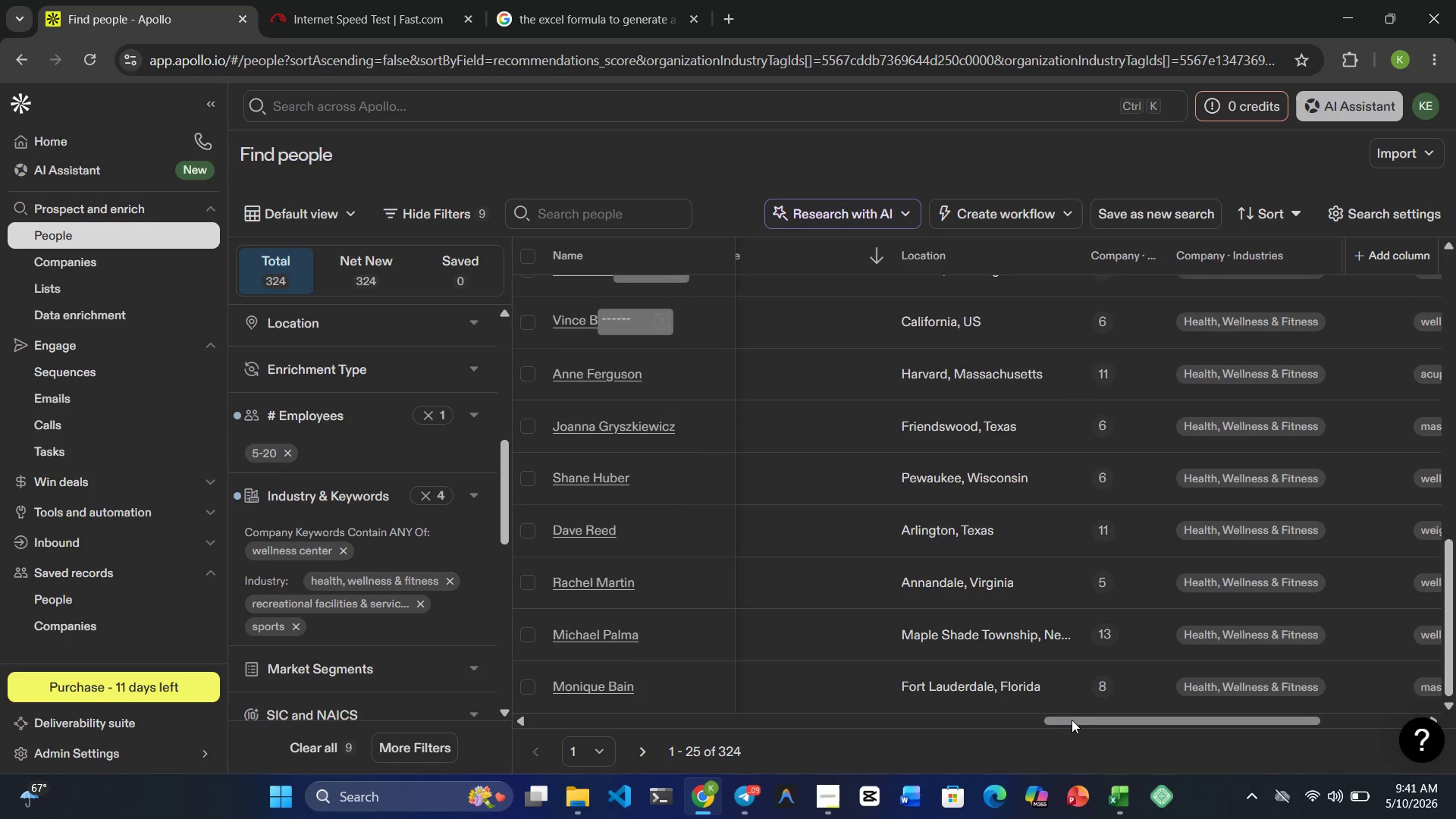 
left_click_drag(start_coordinate=[1078, 724], to_coordinate=[1245, 761])
 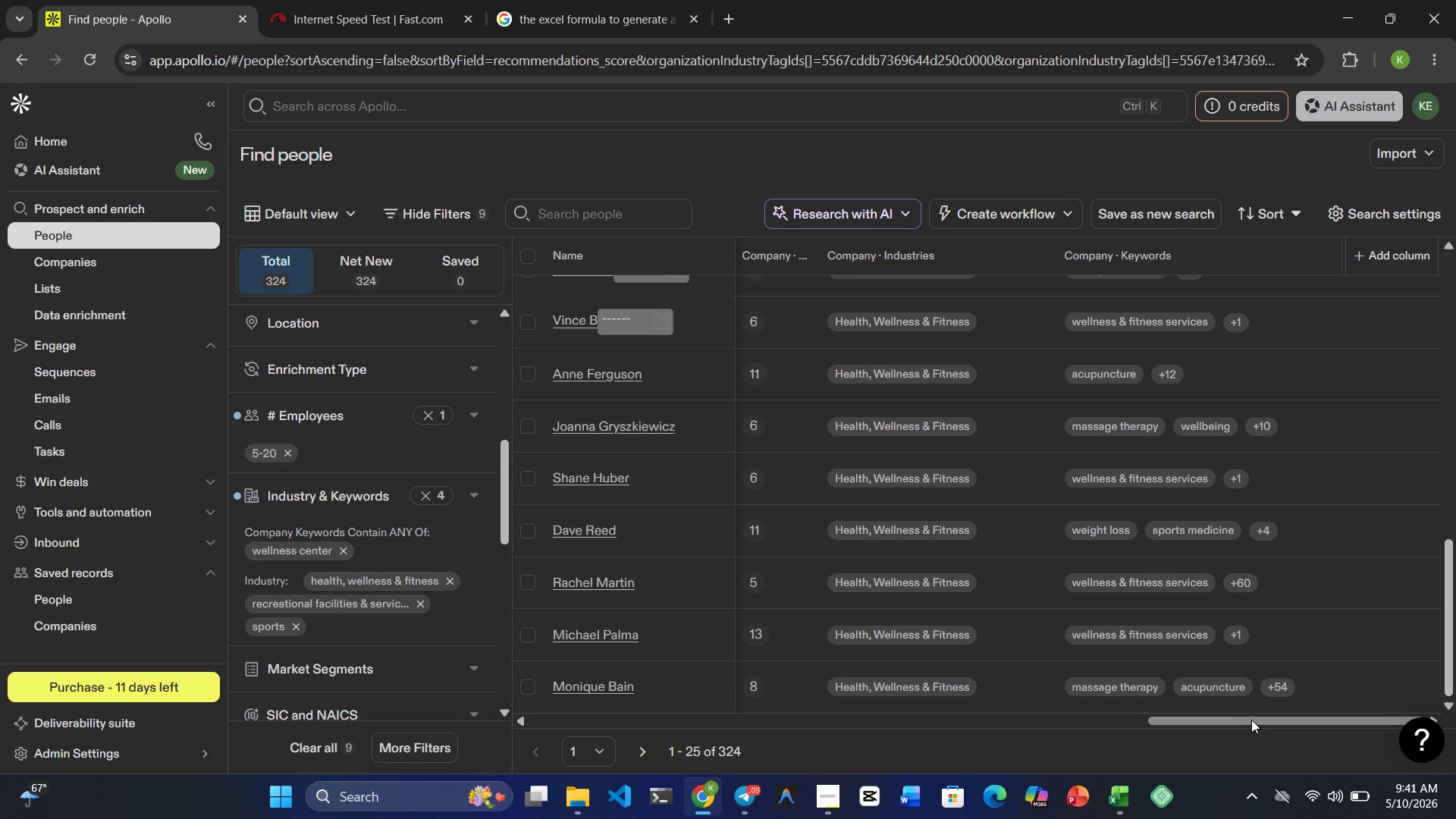 
scroll: coordinate [1271, 656], scroll_direction: up, amount: 13.0
 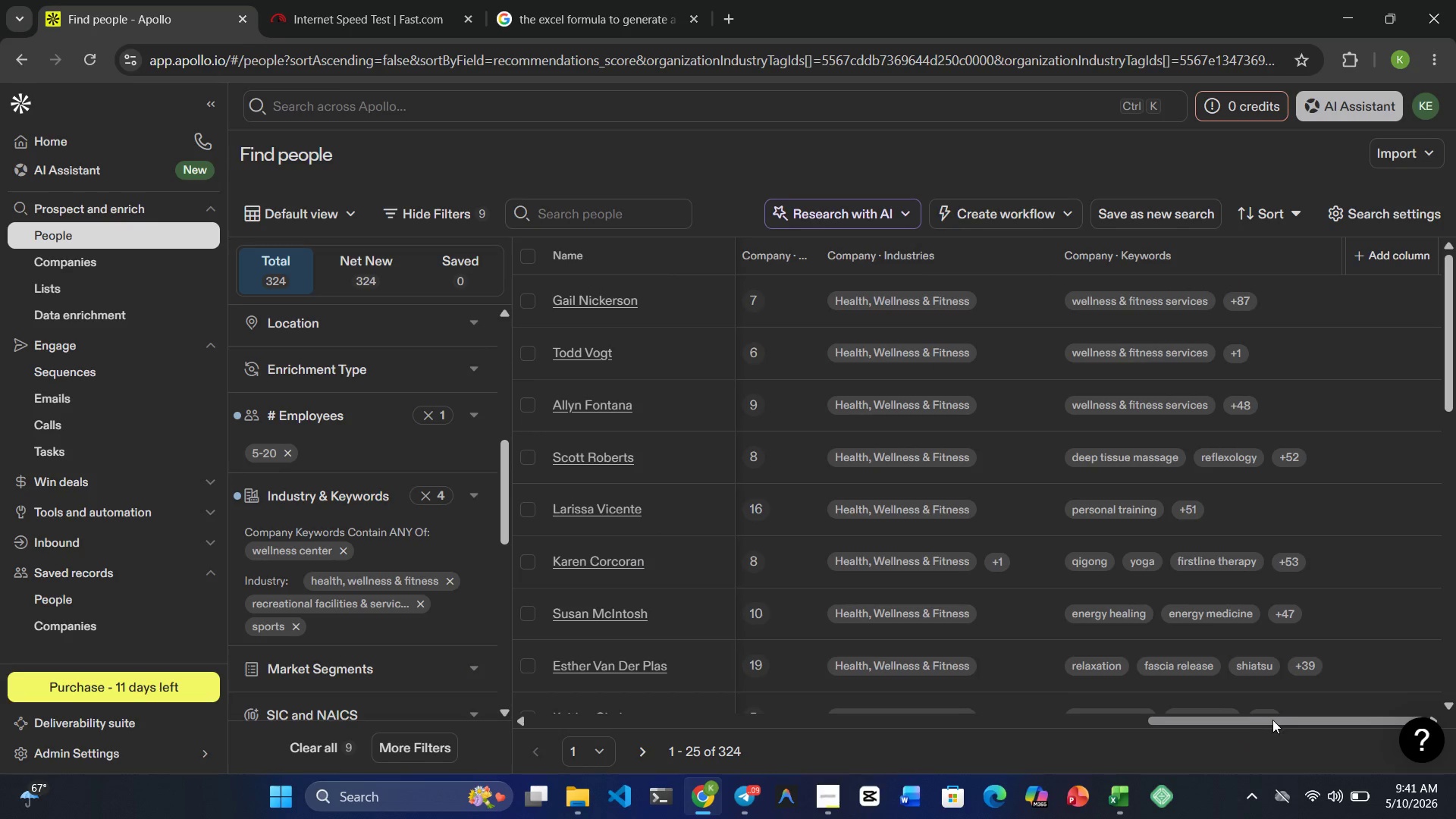 
left_click_drag(start_coordinate=[1272, 720], to_coordinate=[500, 640])
 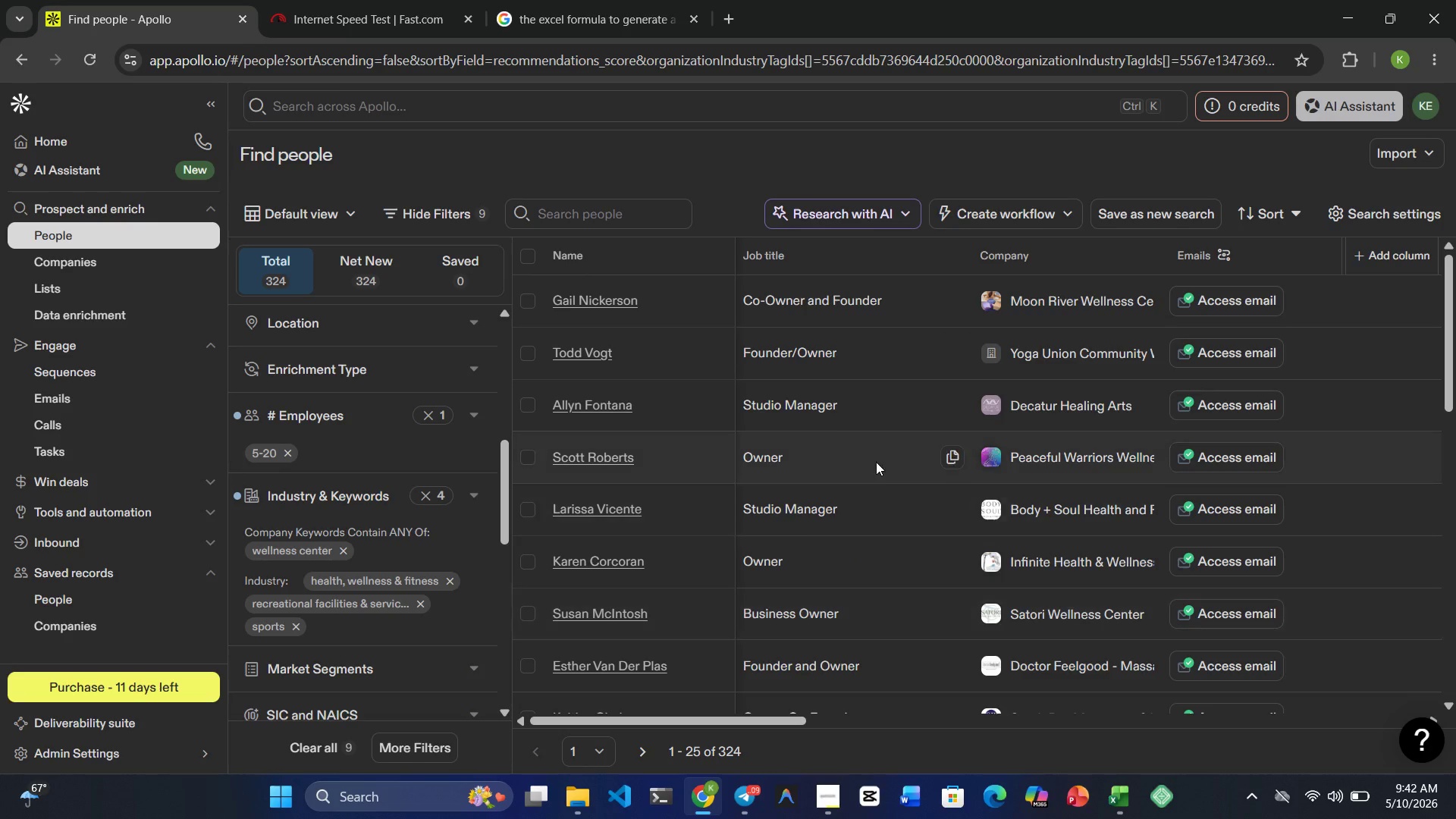 
scroll: coordinate [887, 514], scroll_direction: up, amount: 5.0
 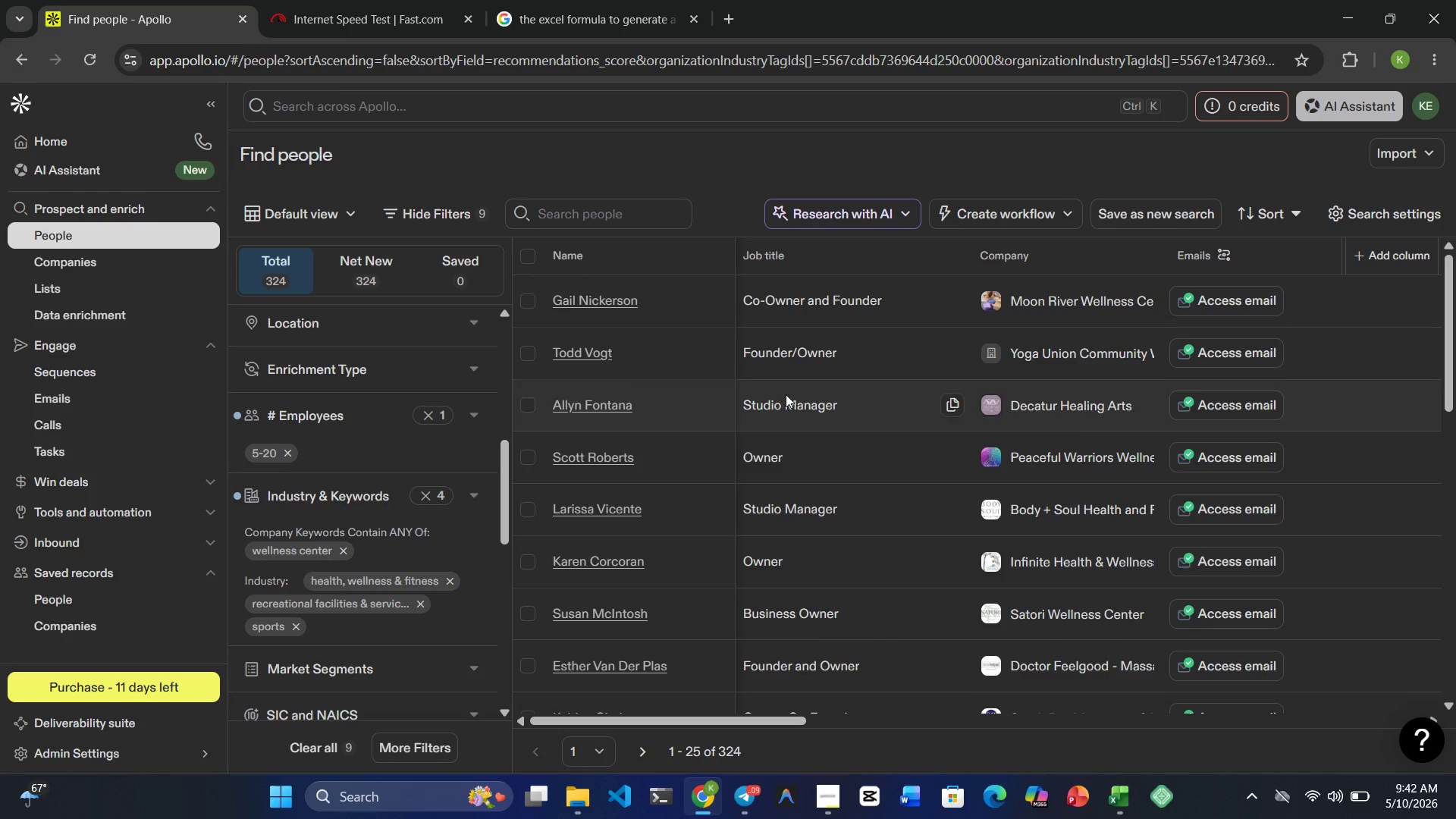 
scroll: coordinate [786, 529], scroll_direction: down, amount: 16.0
 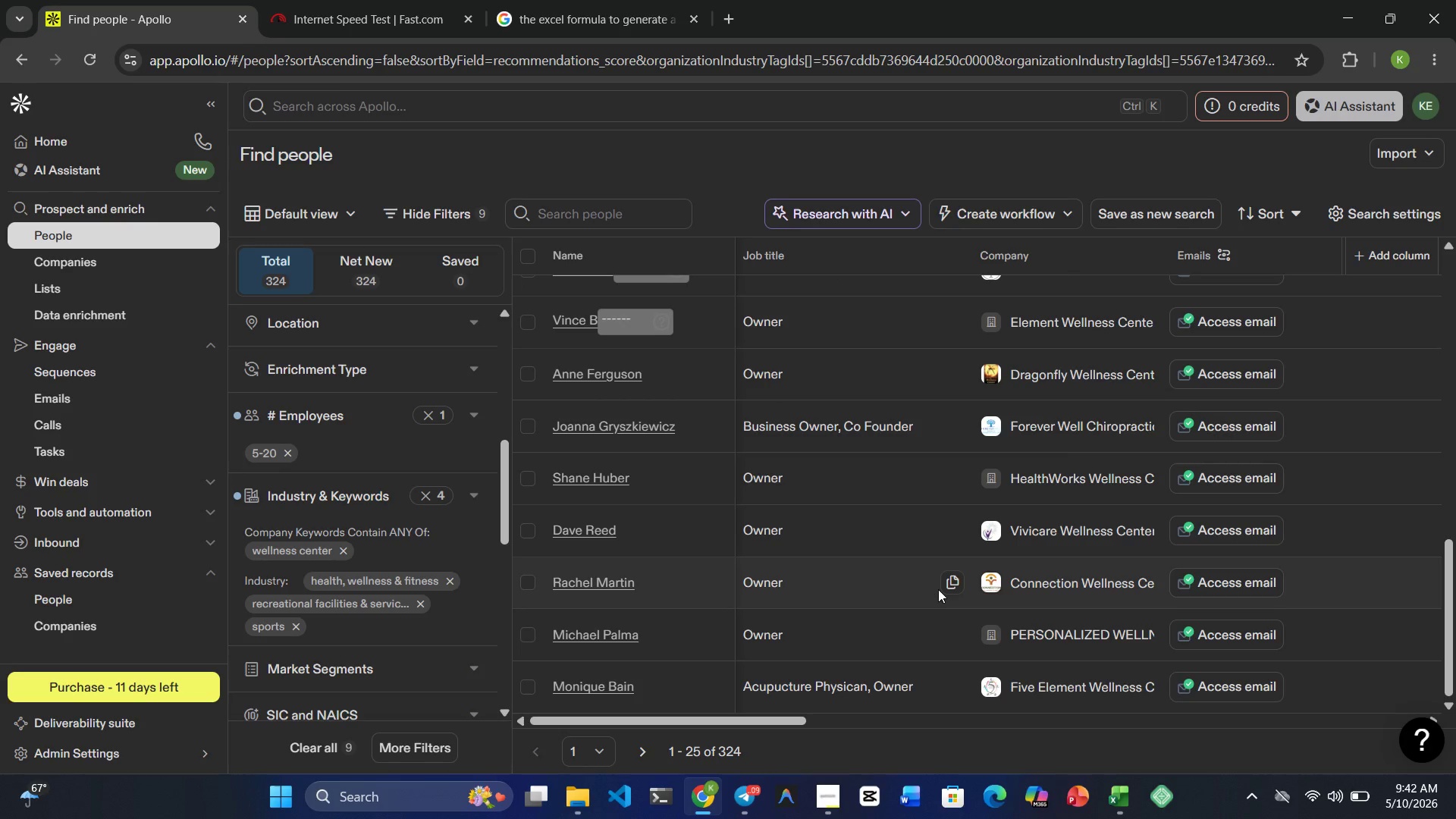 
wait(7.55)
 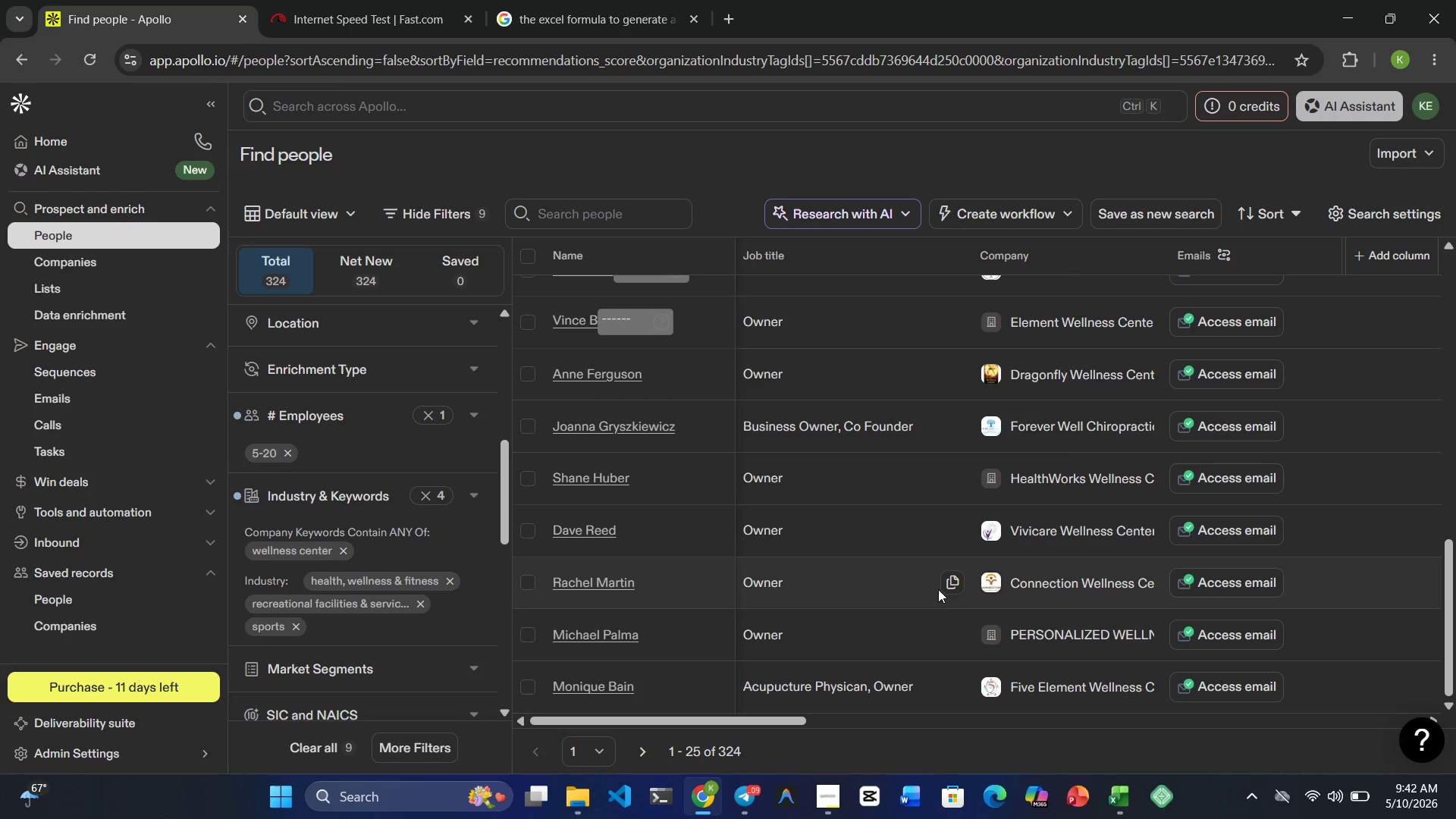 
left_click_drag(start_coordinate=[471, 415], to_coordinate=[475, 414])
 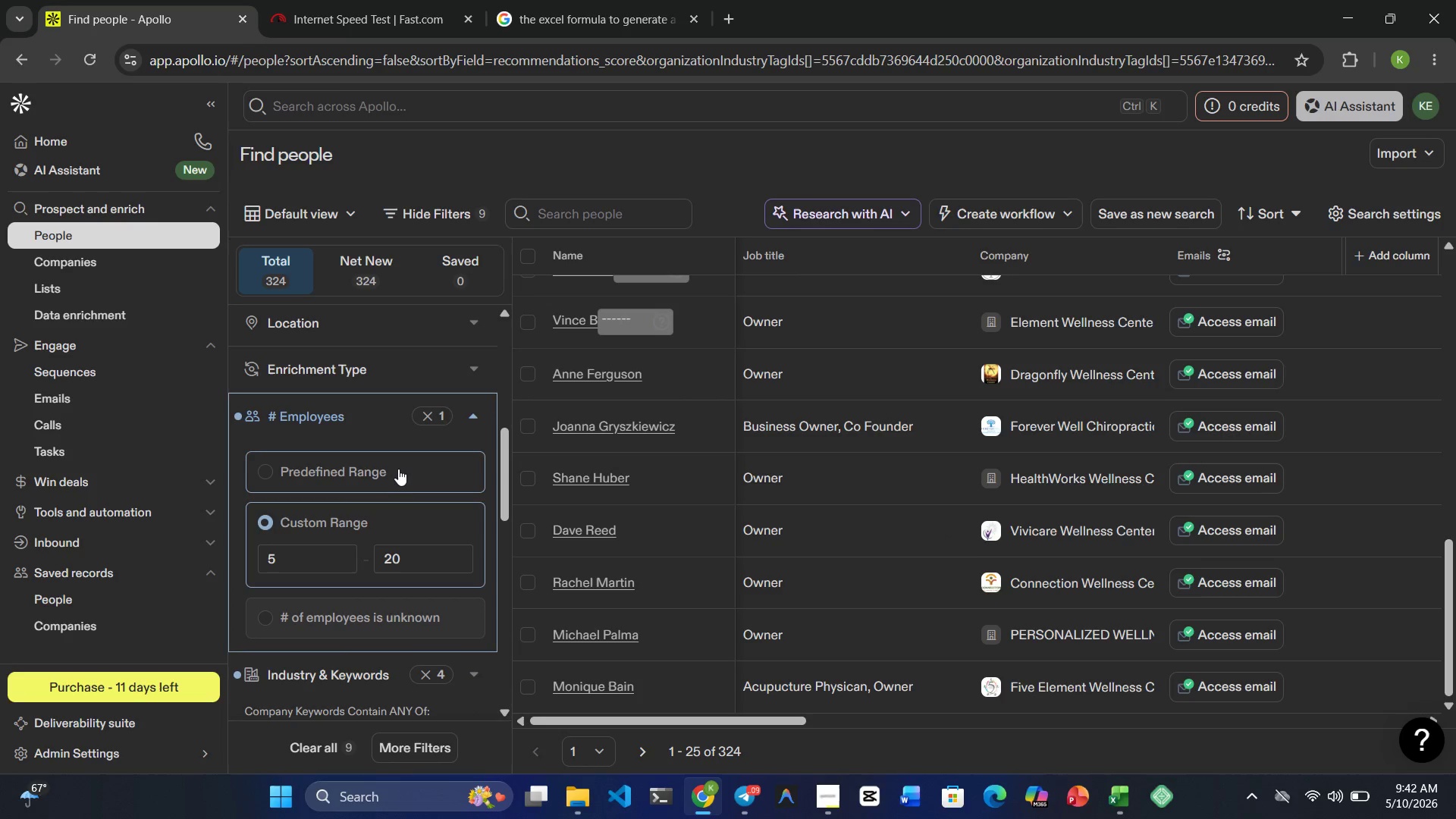 
scroll: coordinate [407, 482], scroll_direction: down, amount: 5.0
 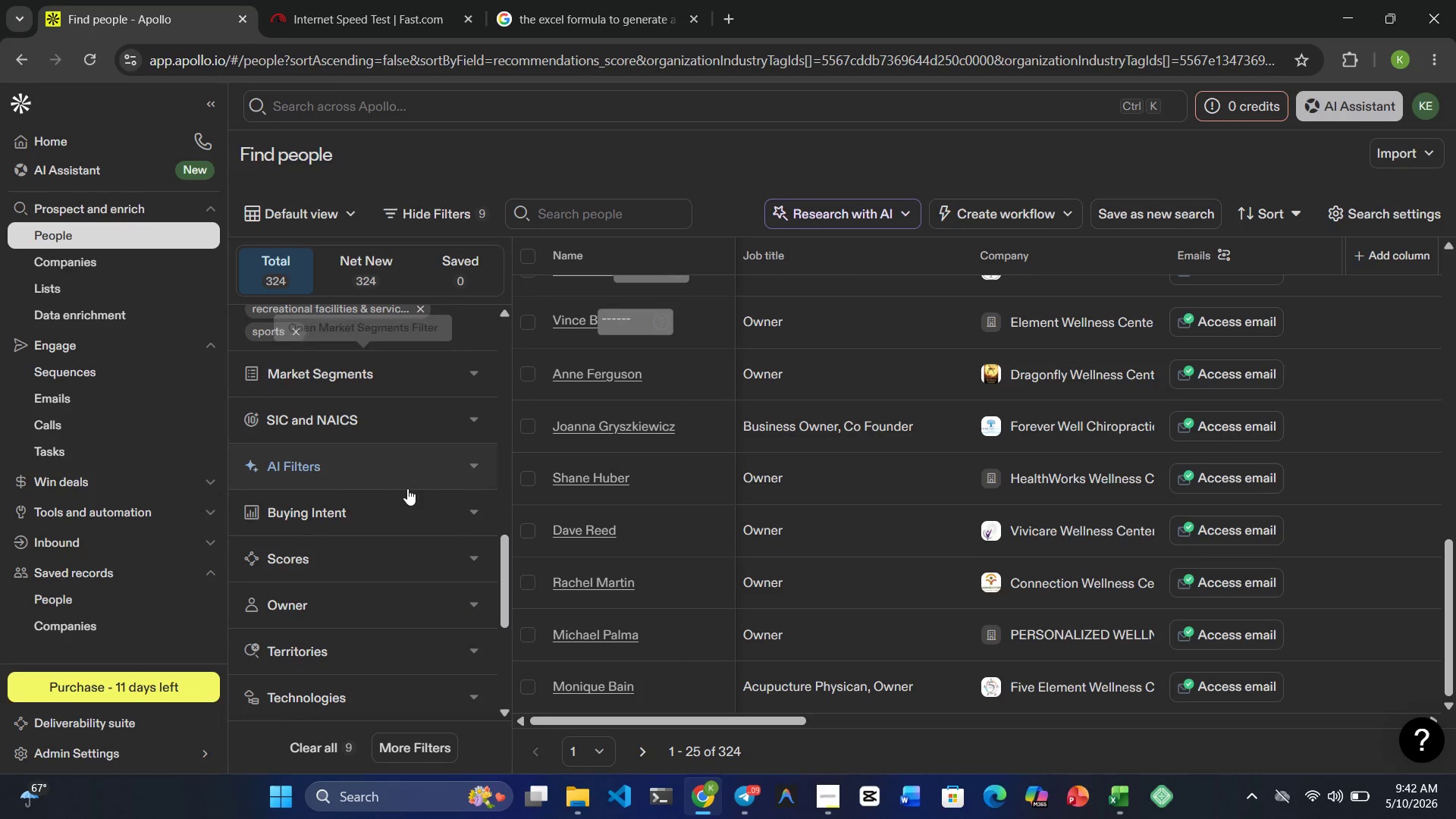 
mouse_move([410, 510])
 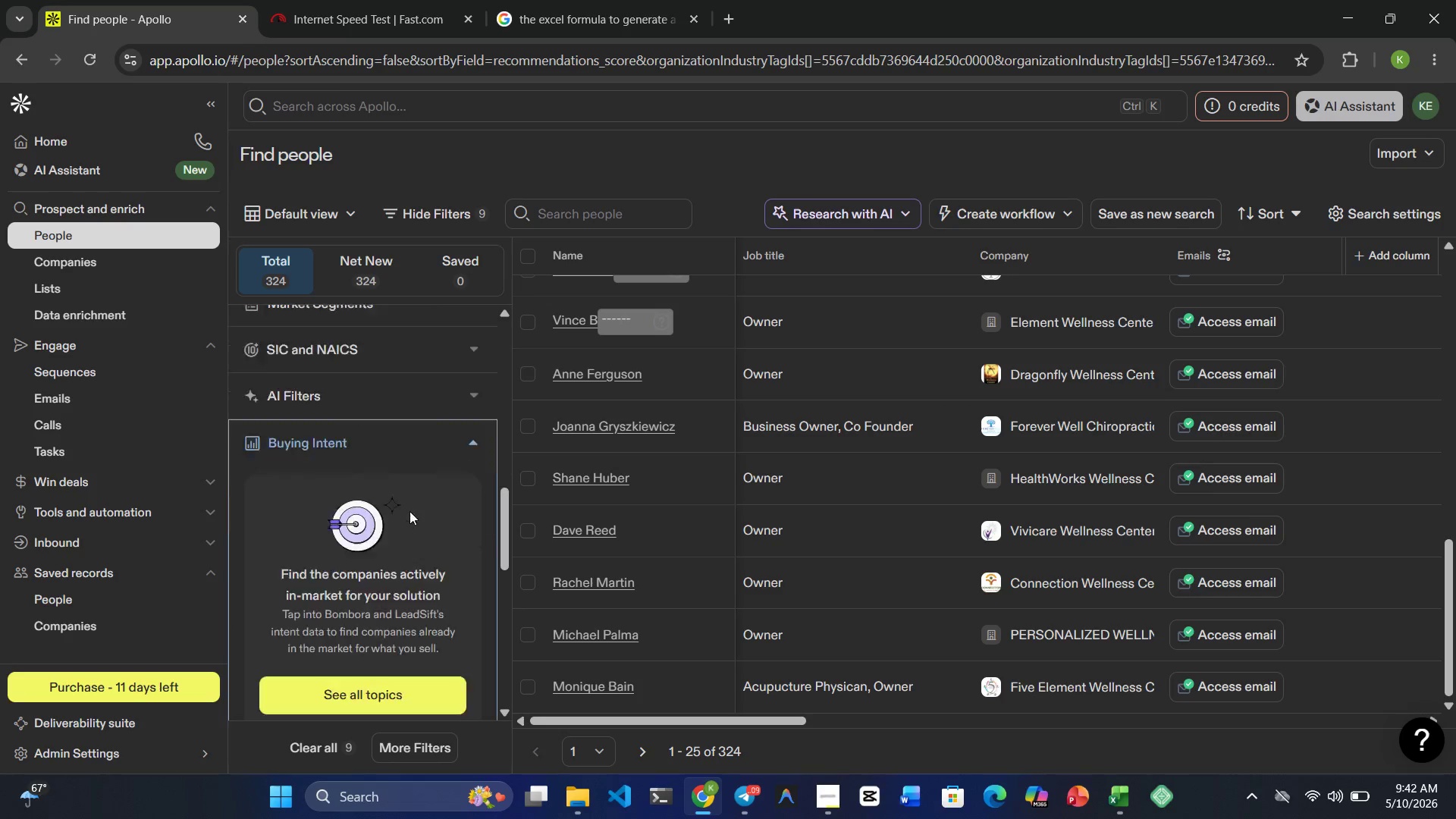 
scroll: coordinate [410, 510], scroll_direction: down, amount: 2.0
 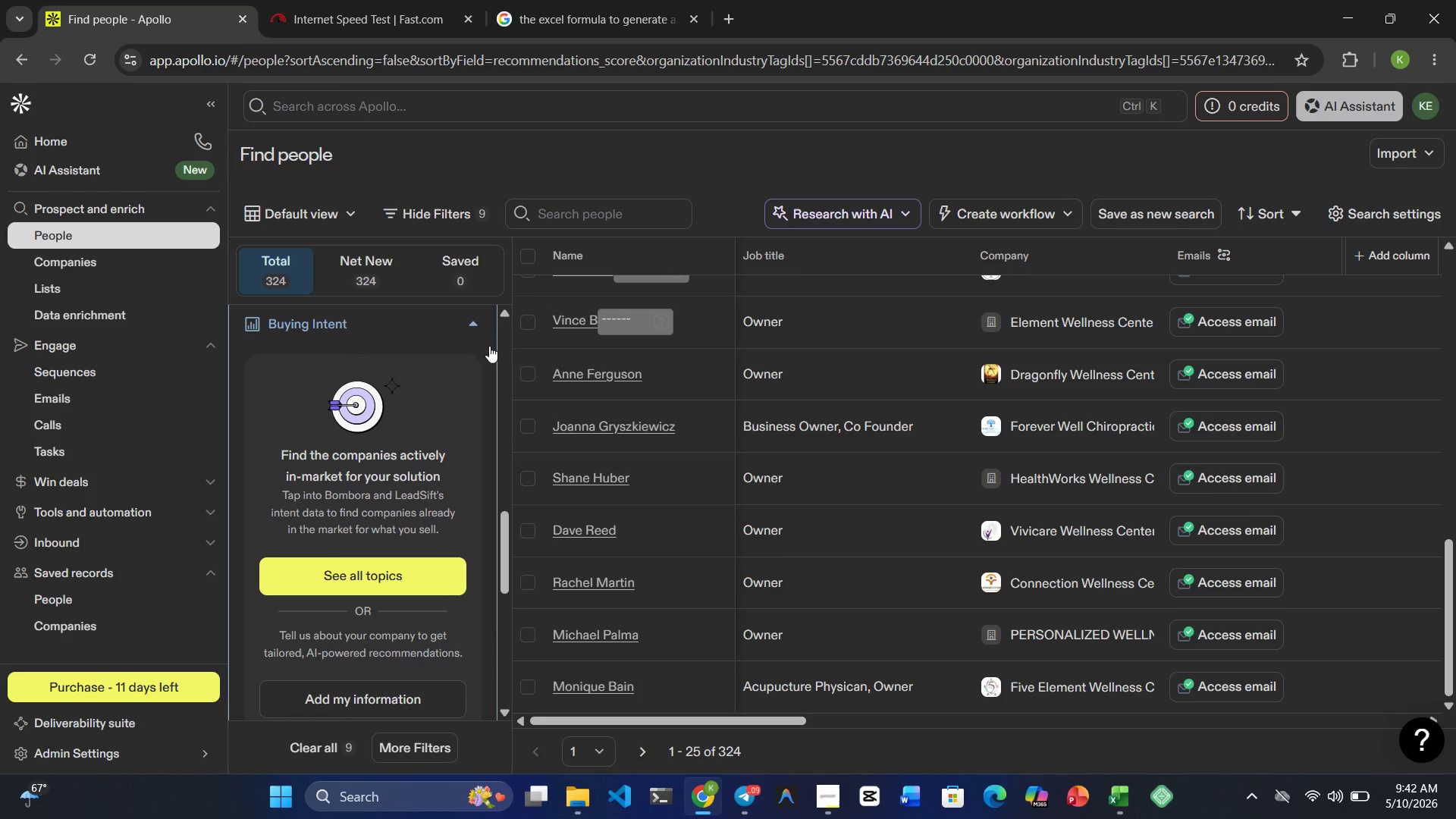 
left_click([480, 325])
 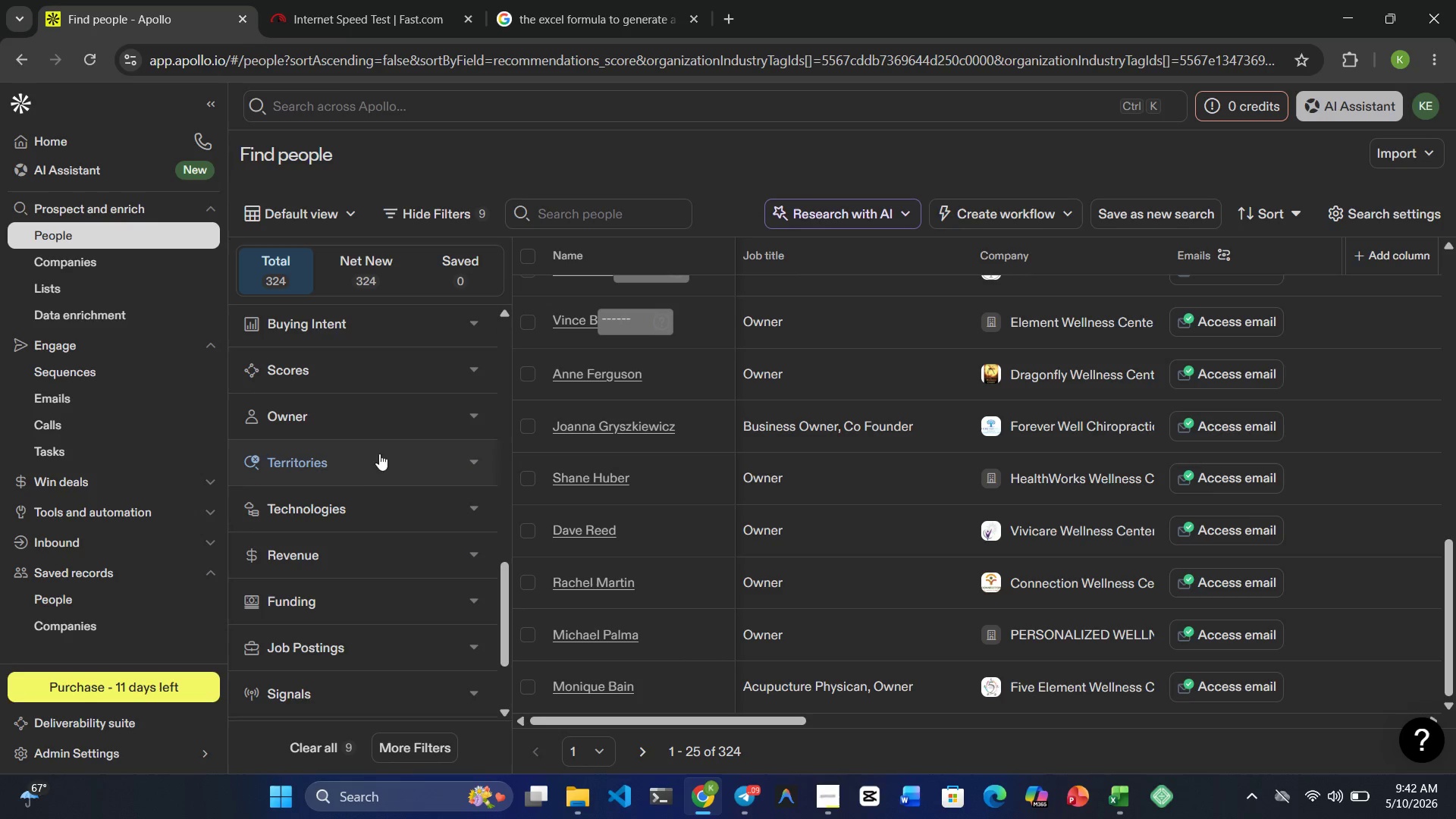 
scroll: coordinate [369, 475], scroll_direction: down, amount: 1.0
 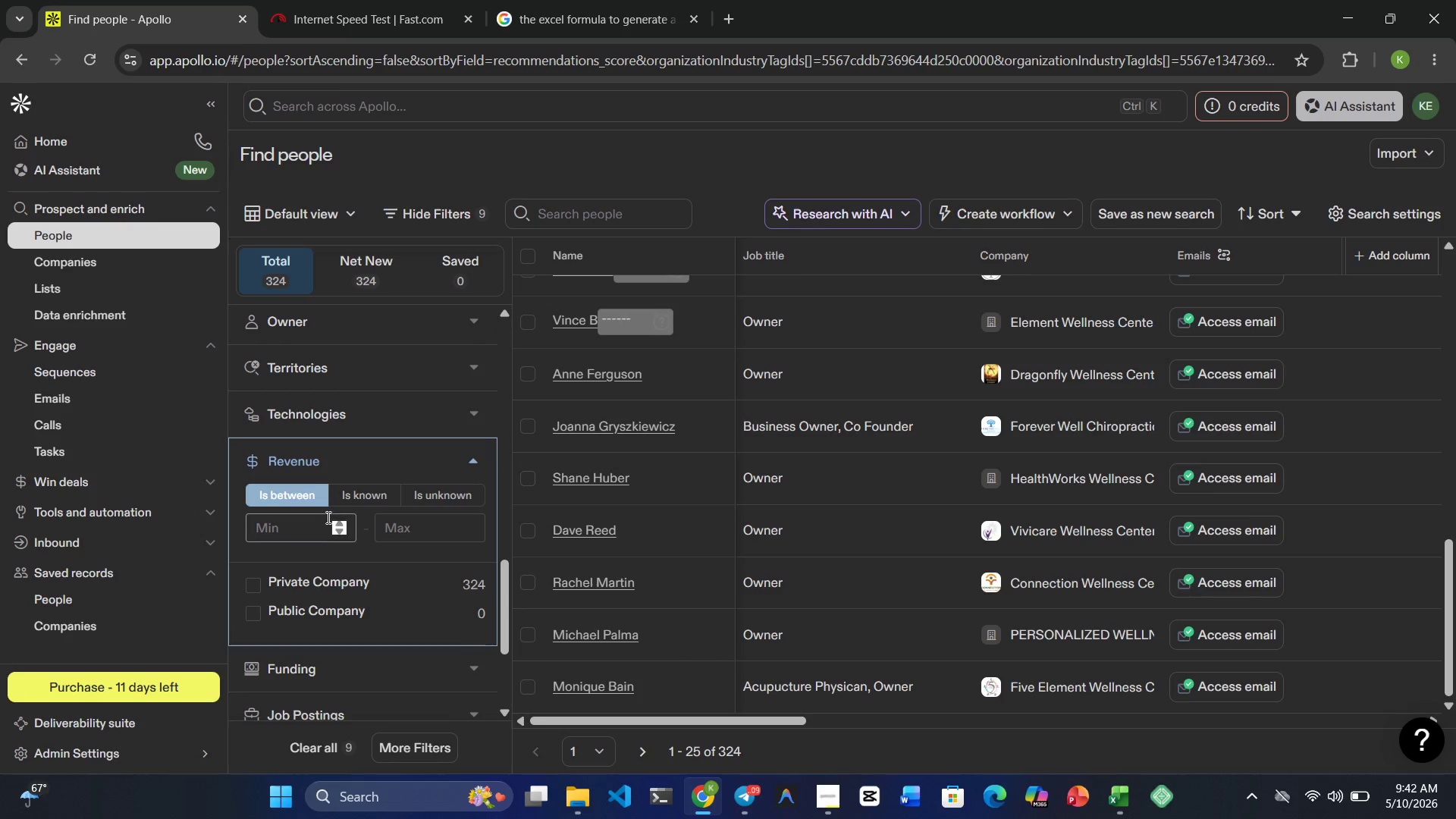 
double_click([315, 520])
 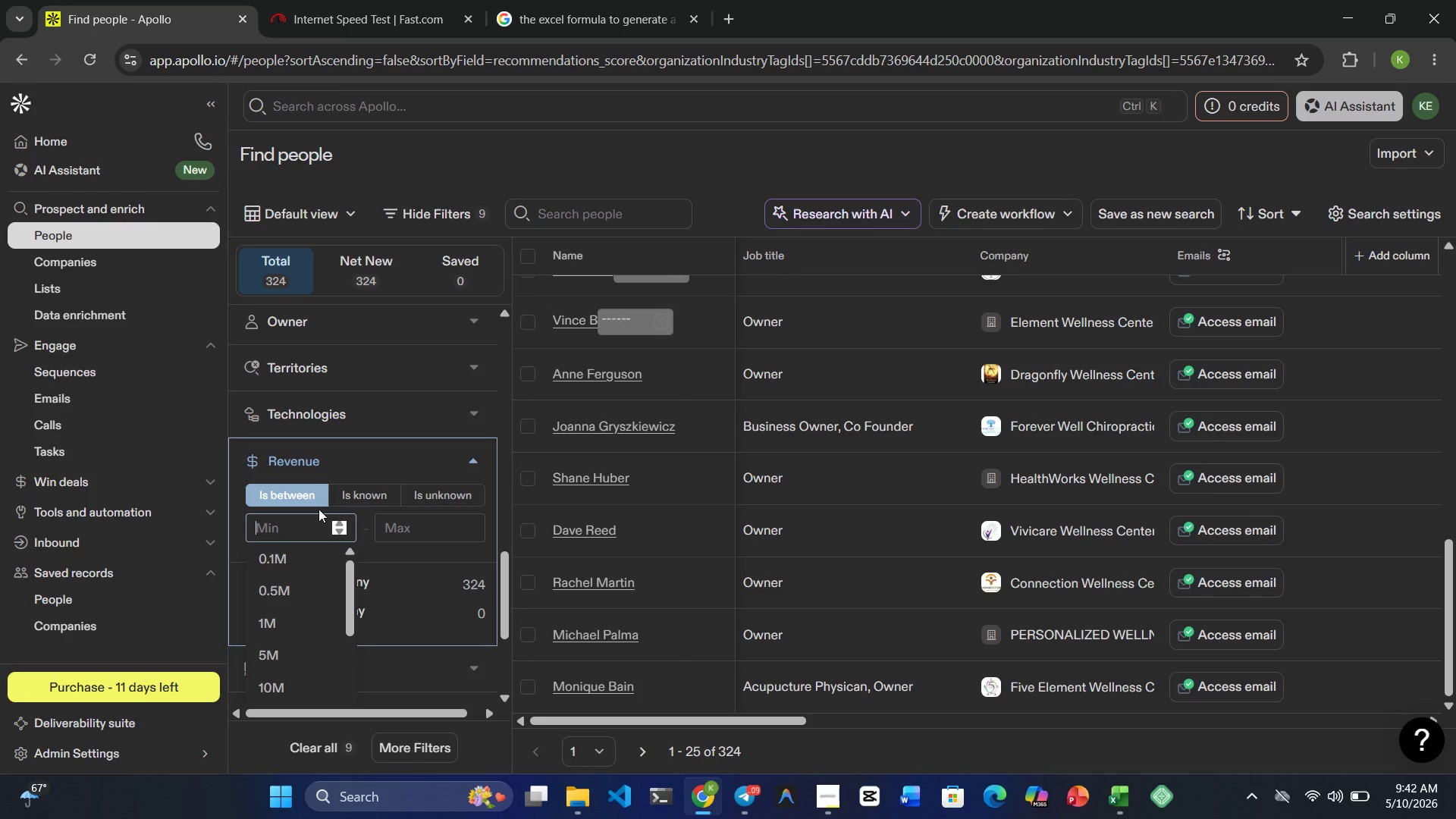 
wait(7.19)
 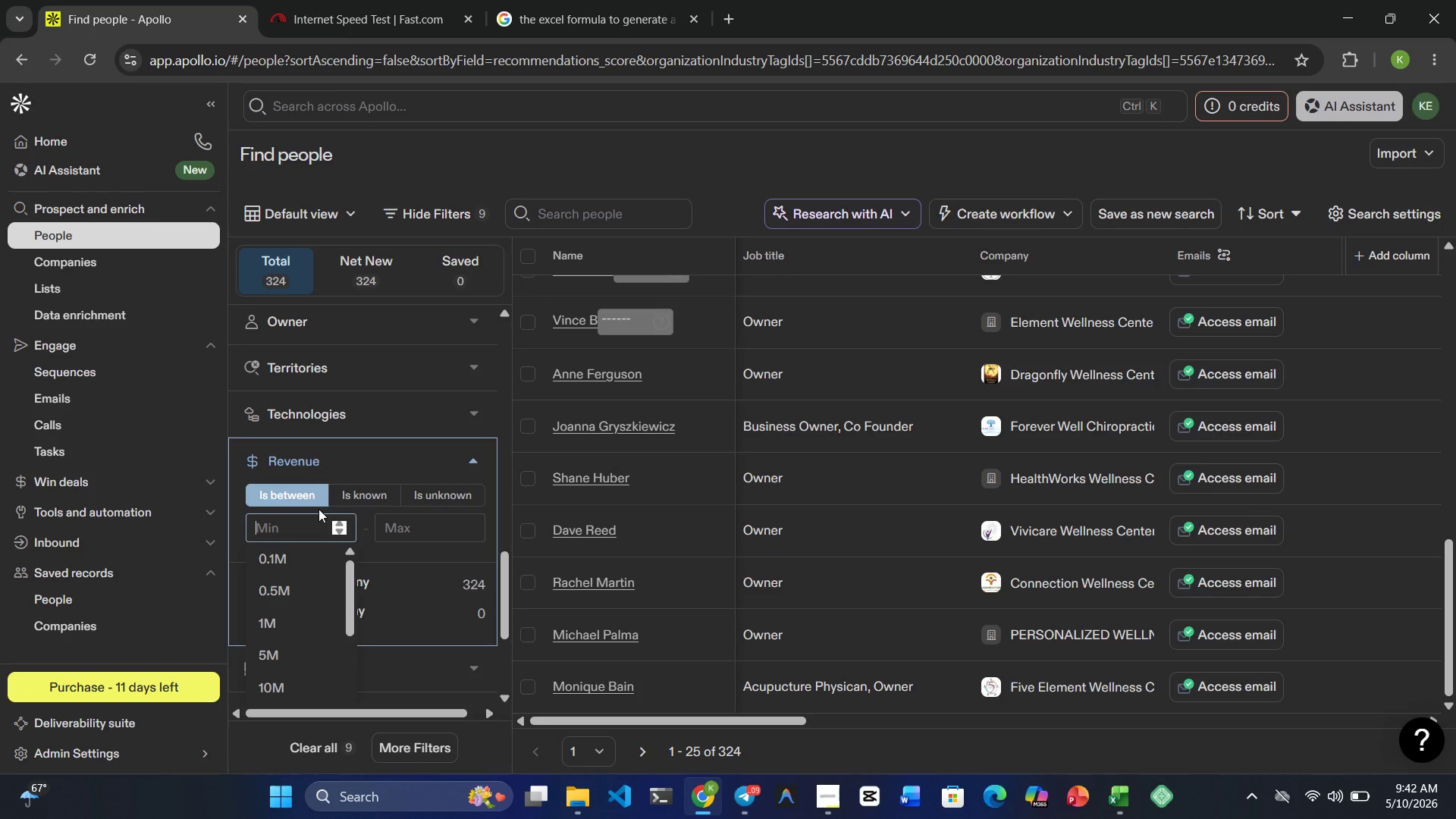 
key(Numpad5)
 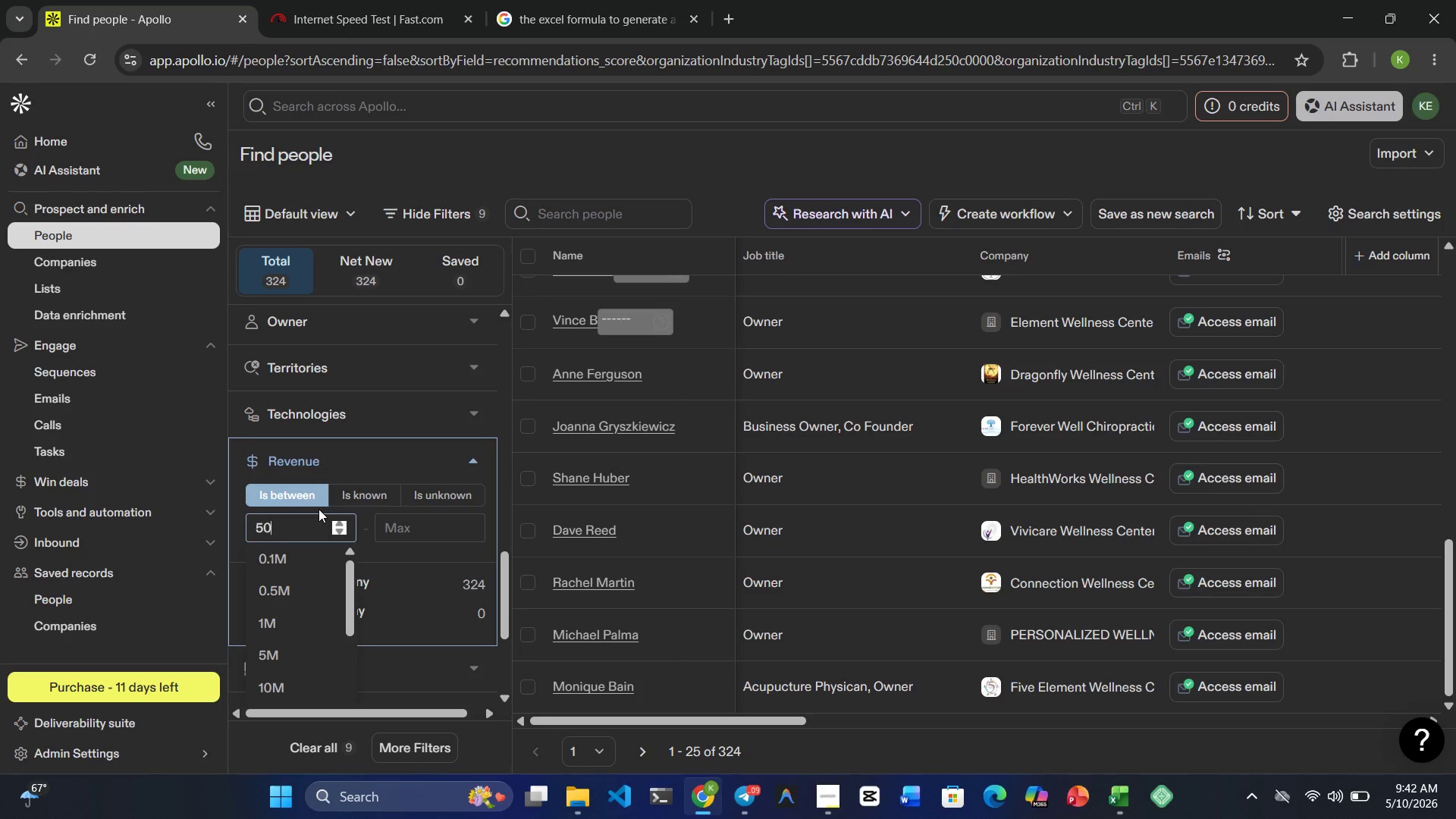 
key(Numpad0)
 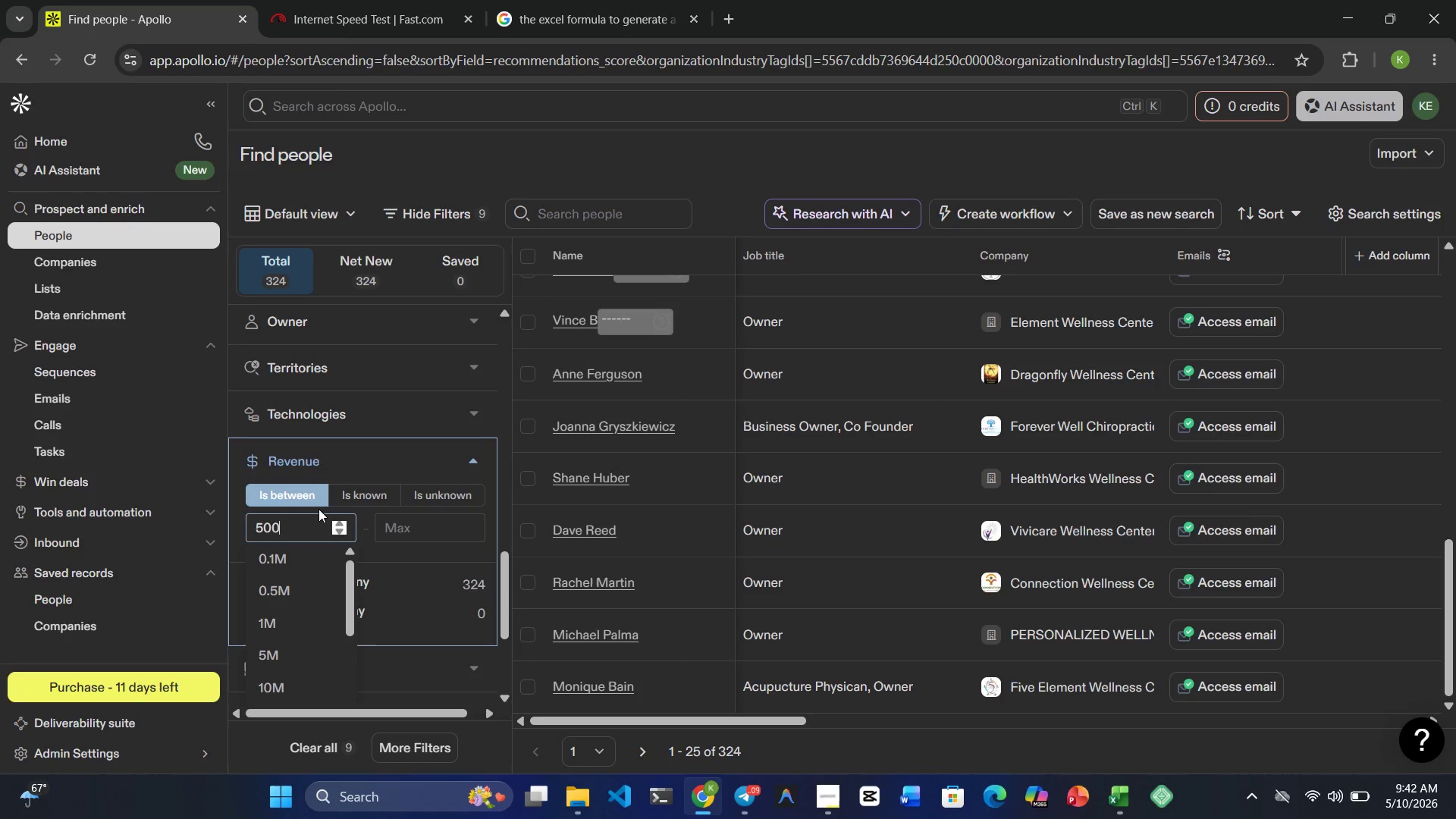 
key(Numpad0)
 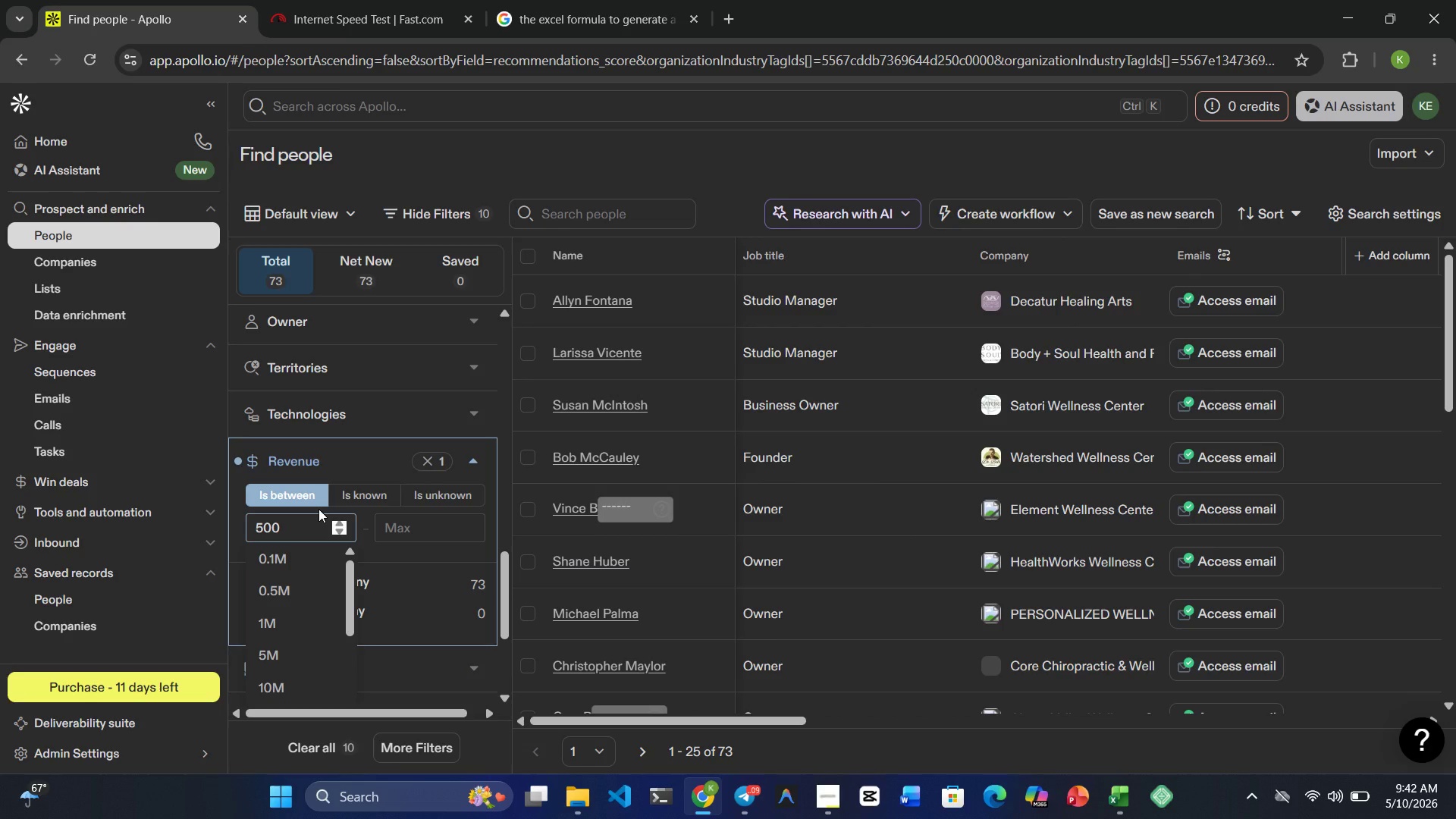 
type(Kk)
 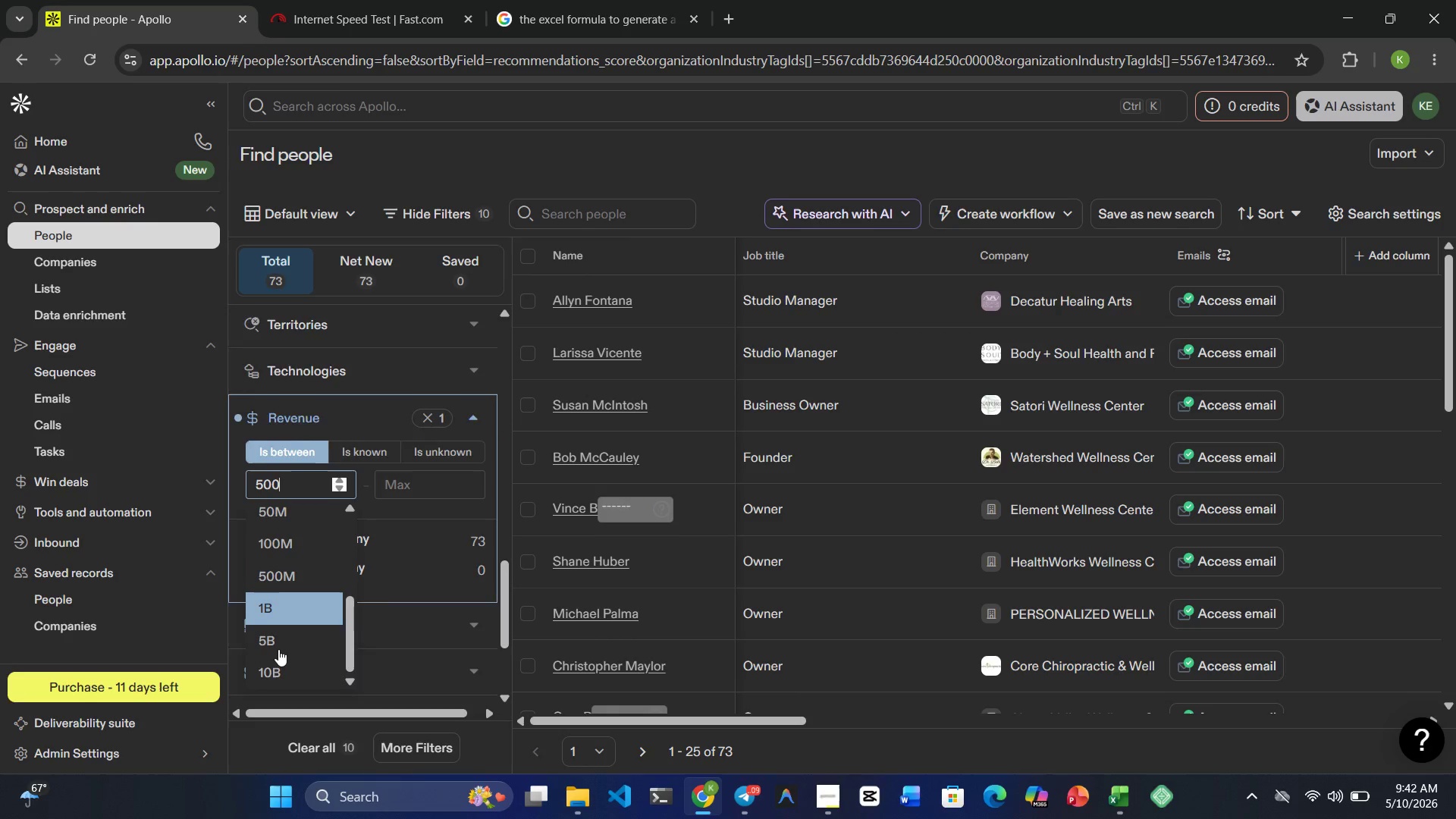 
wait(7.42)
 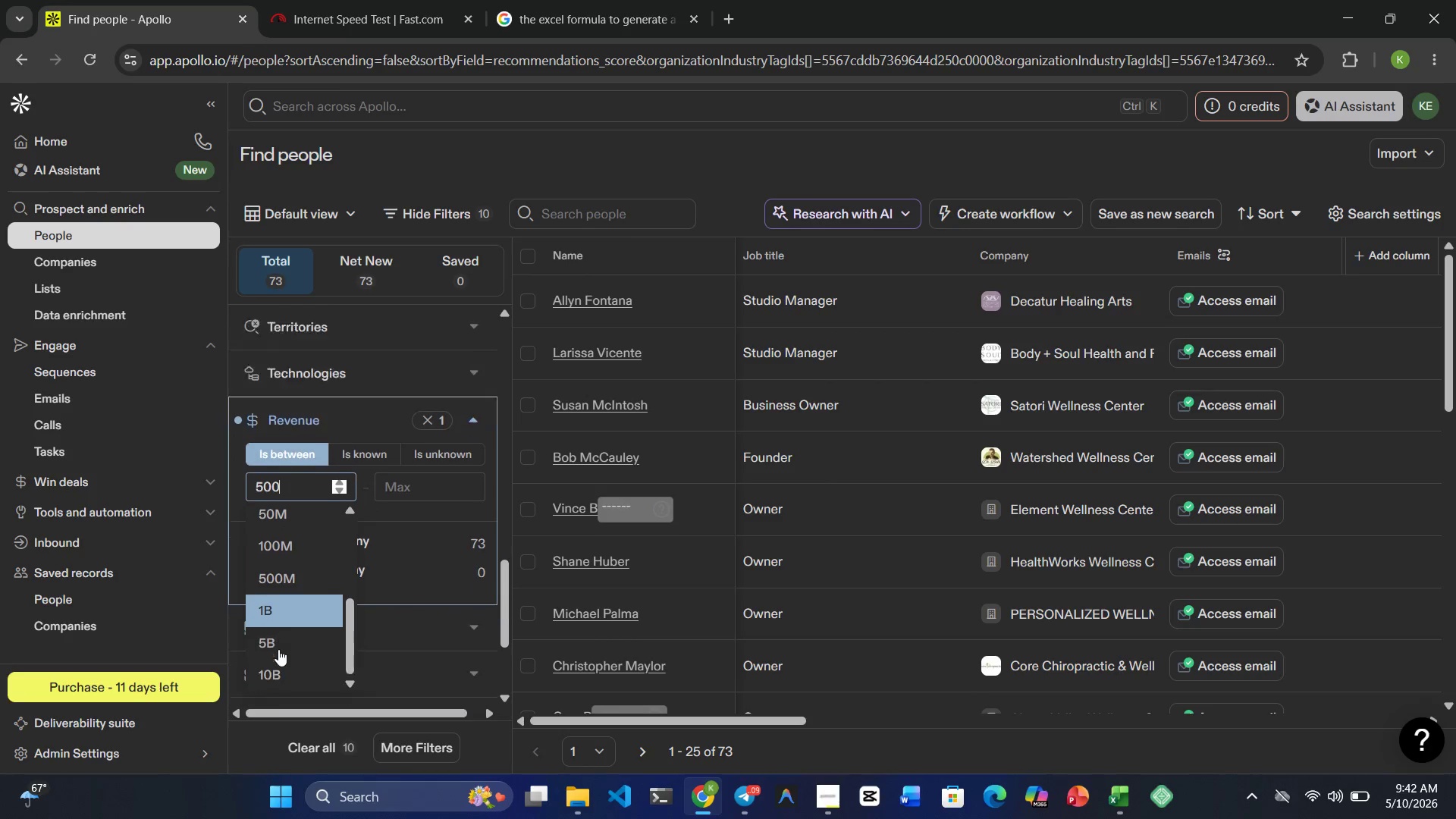 
mouse_move([398, 507])
 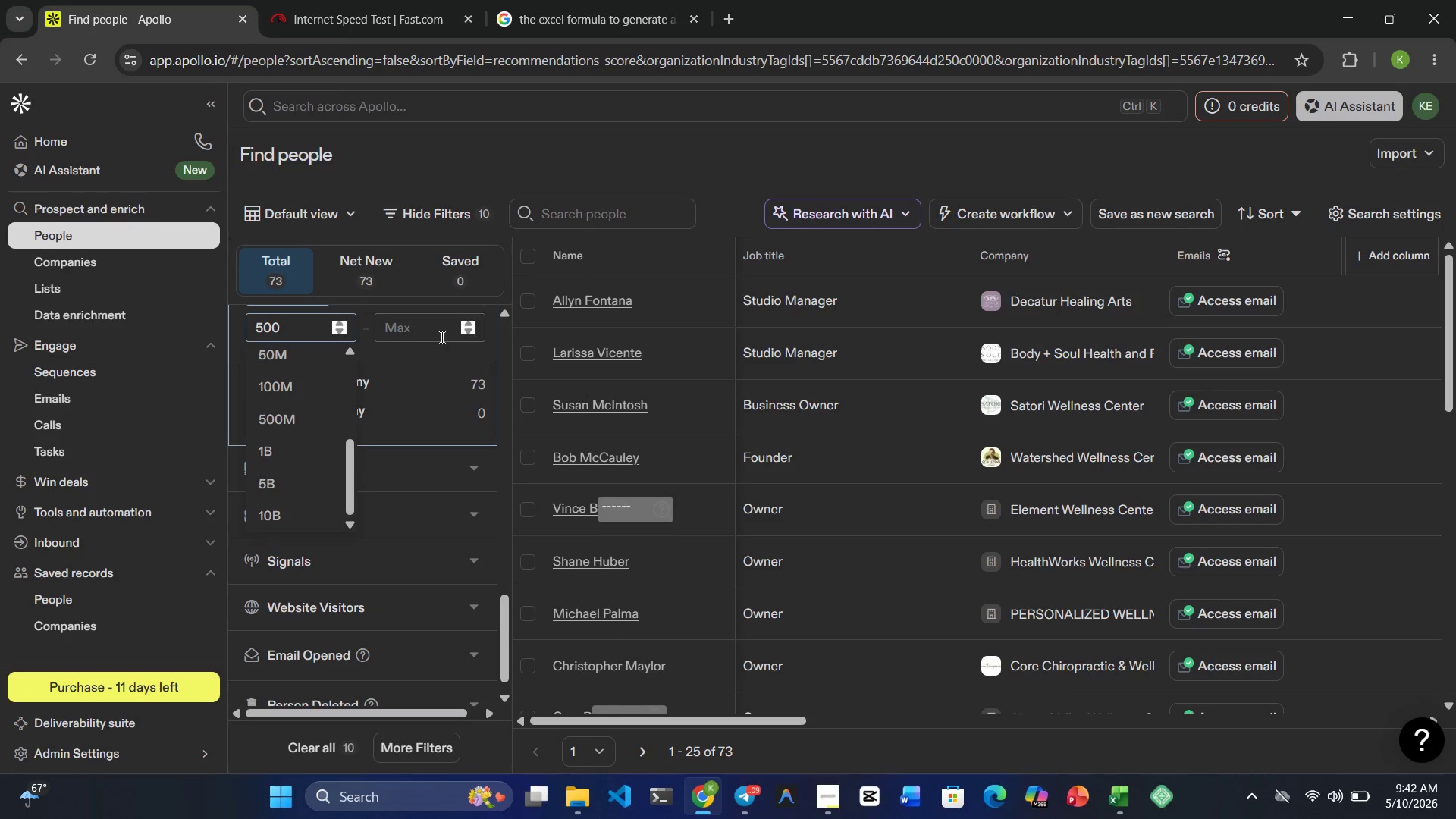 
left_click([441, 330])
 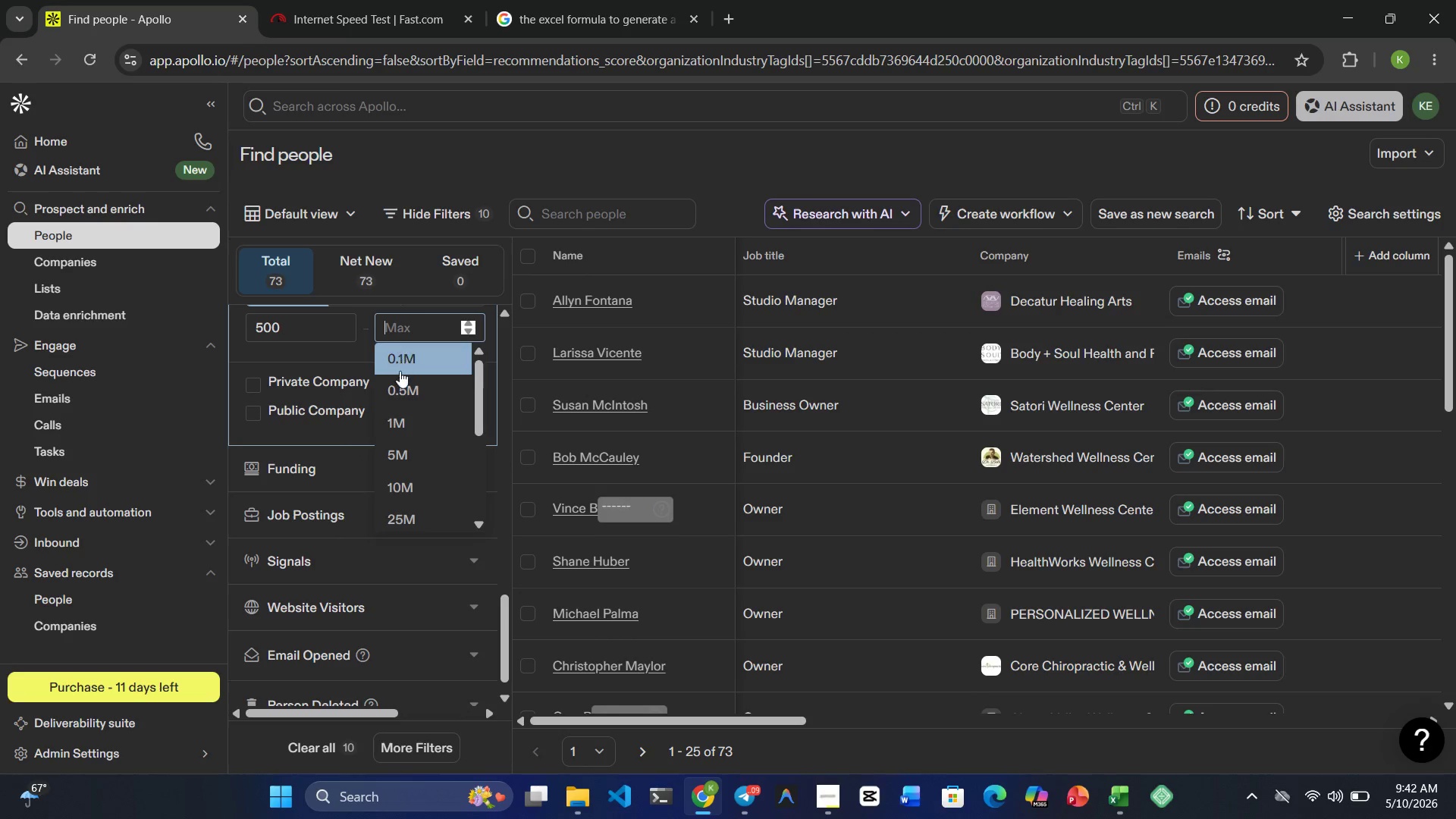 
mouse_move([349, 451])
 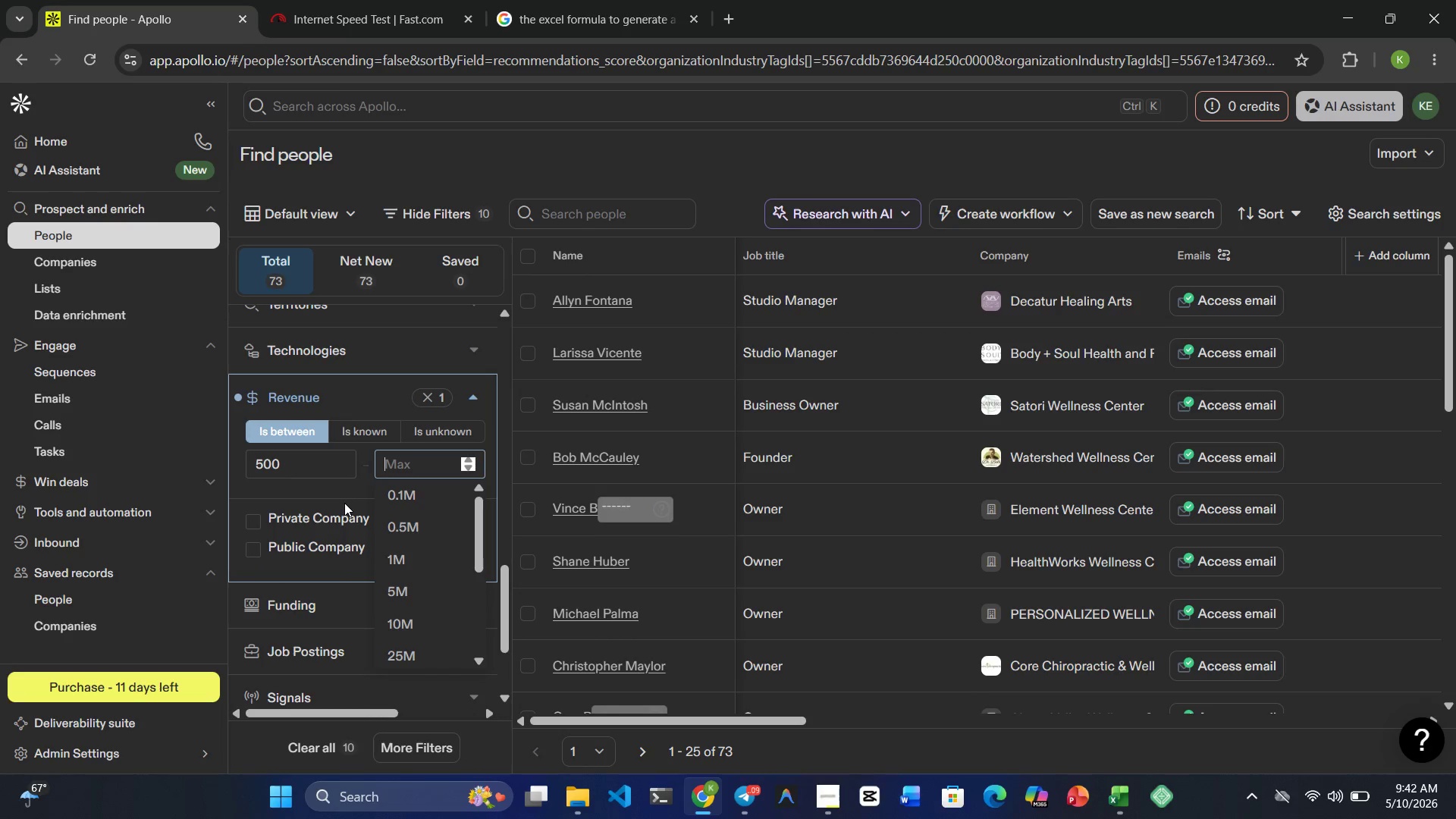 
left_click([256, 520])
 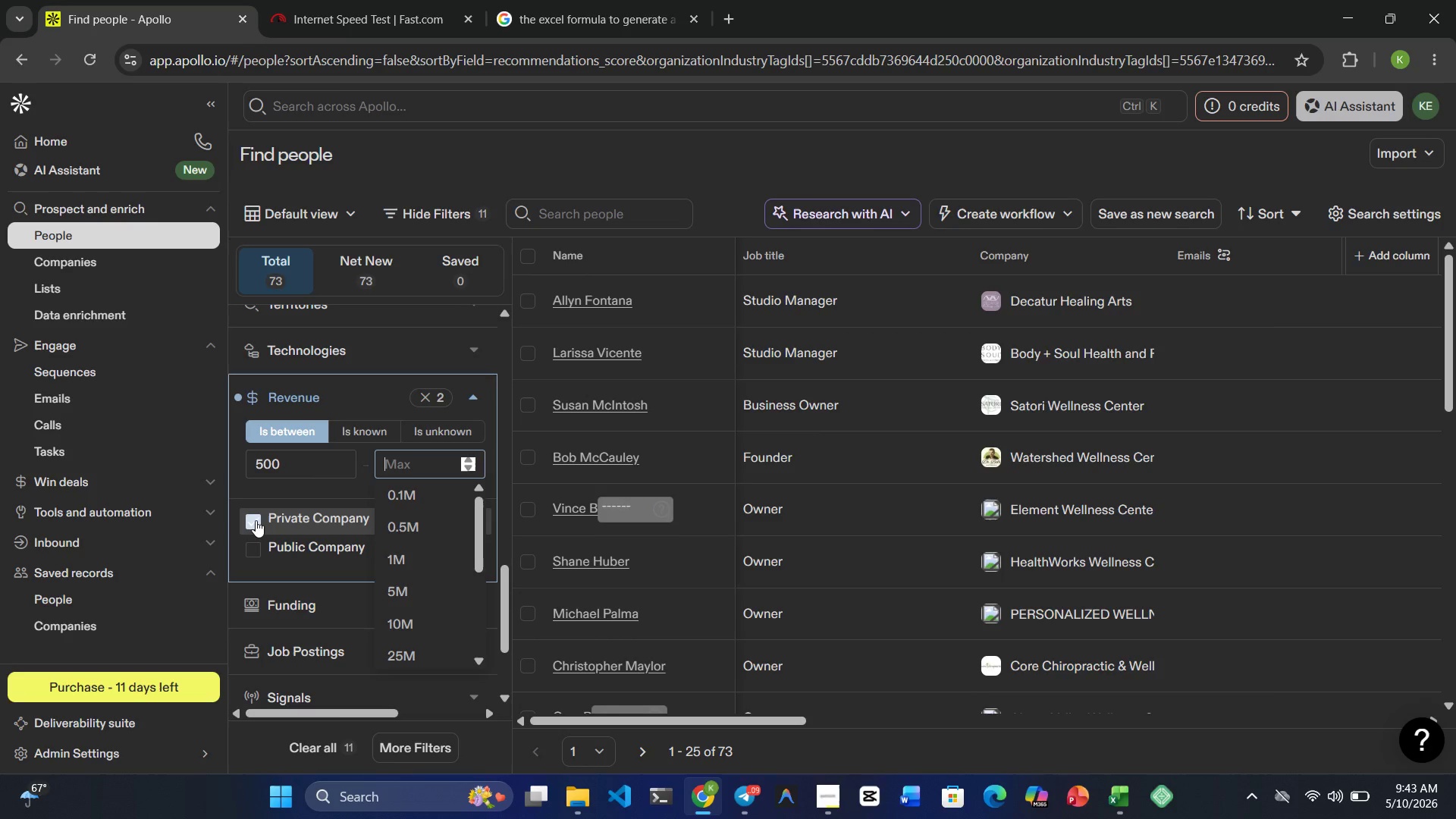 
left_click([256, 520])
 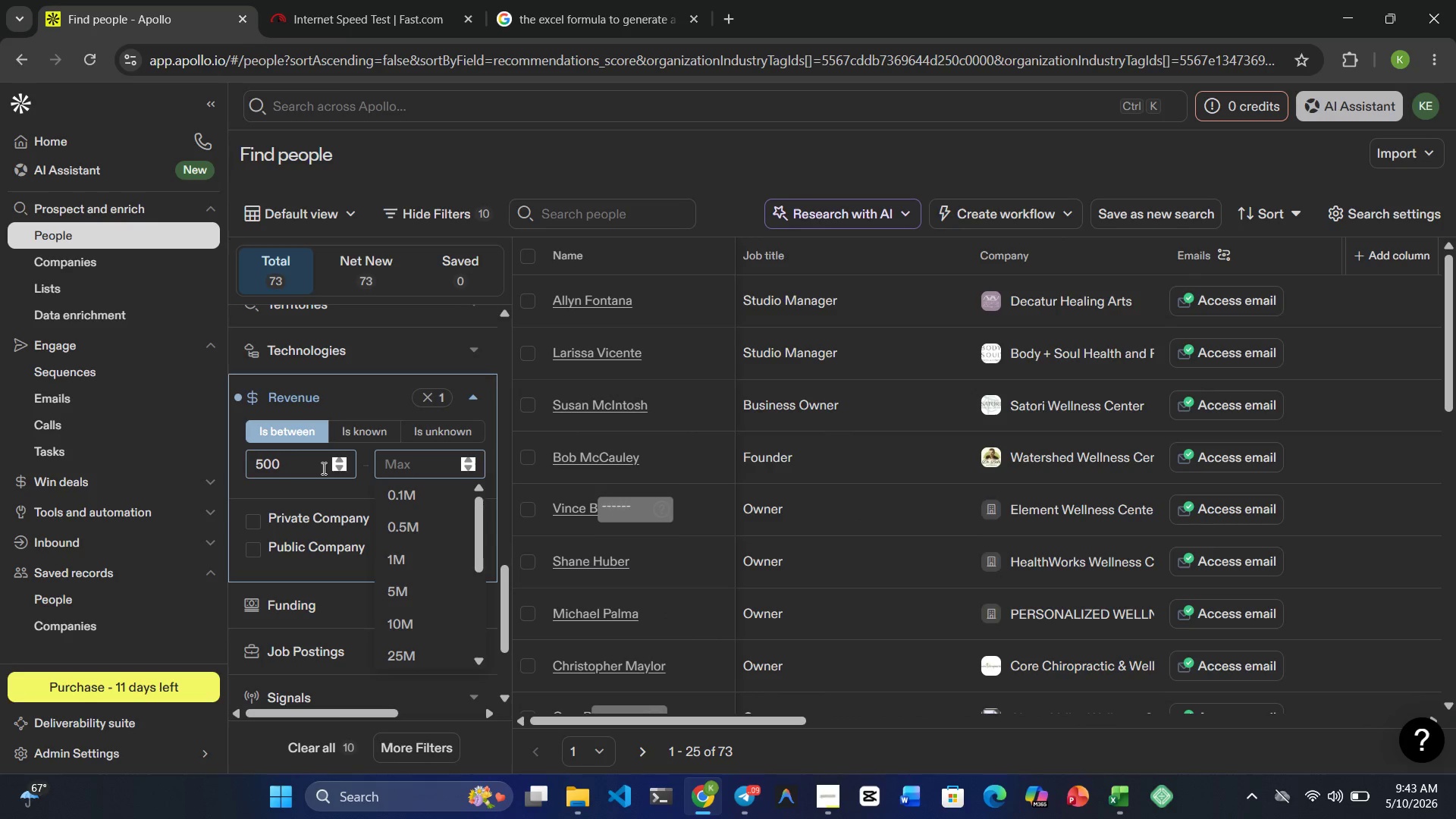 
wait(8.45)
 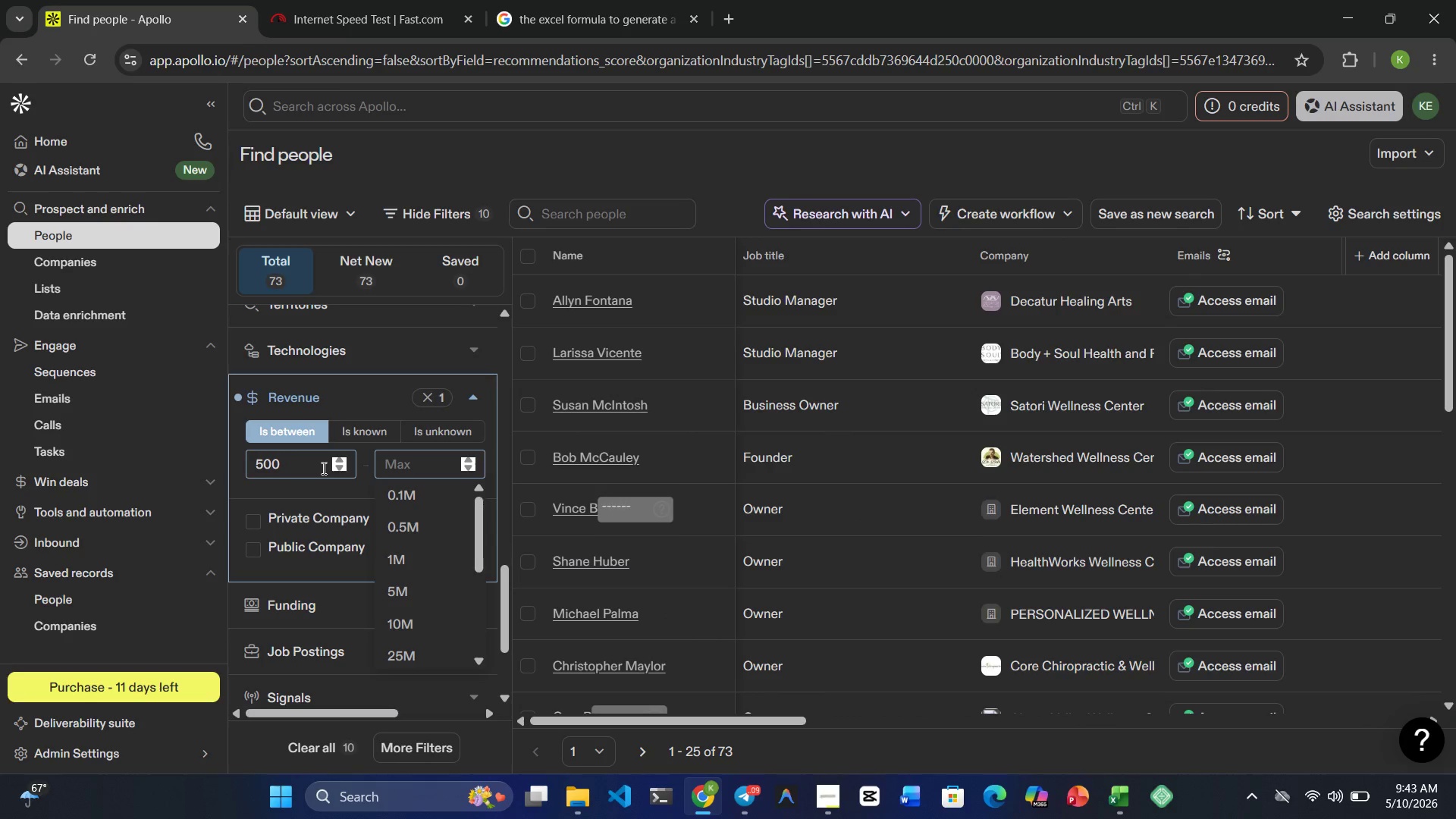 
left_click([362, 429])
 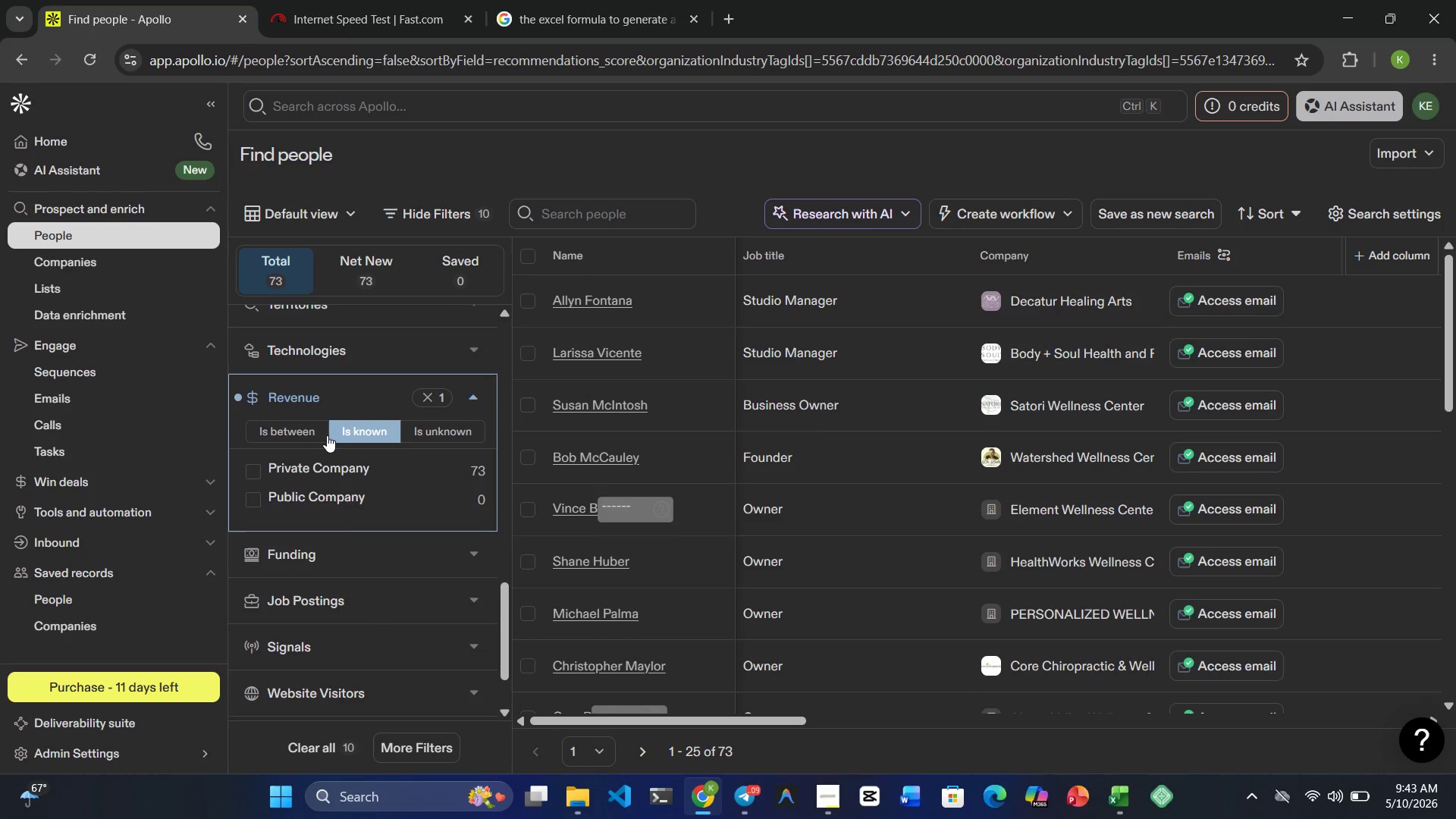 
left_click([422, 437])
 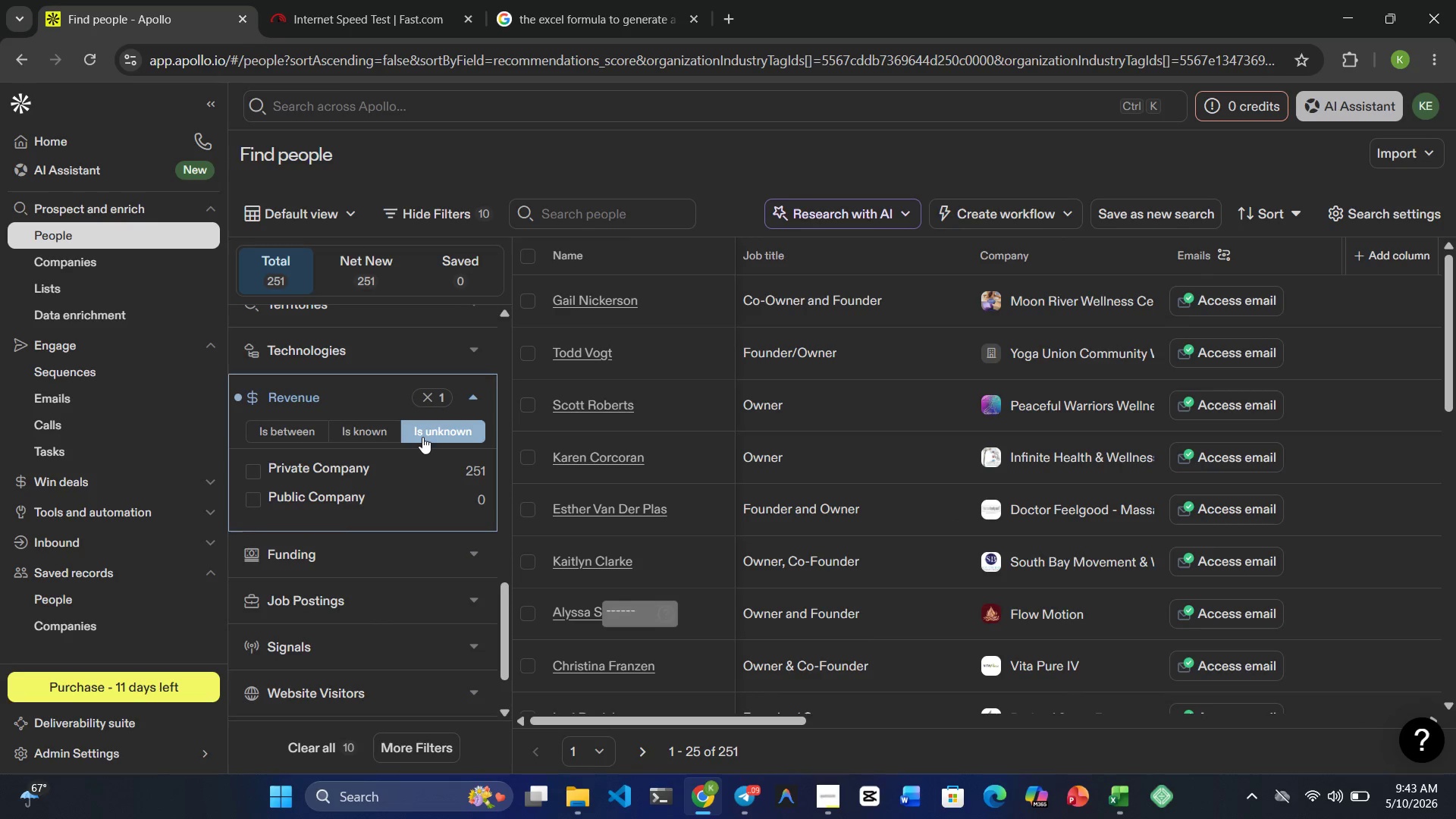 
left_click([283, 438])
 